 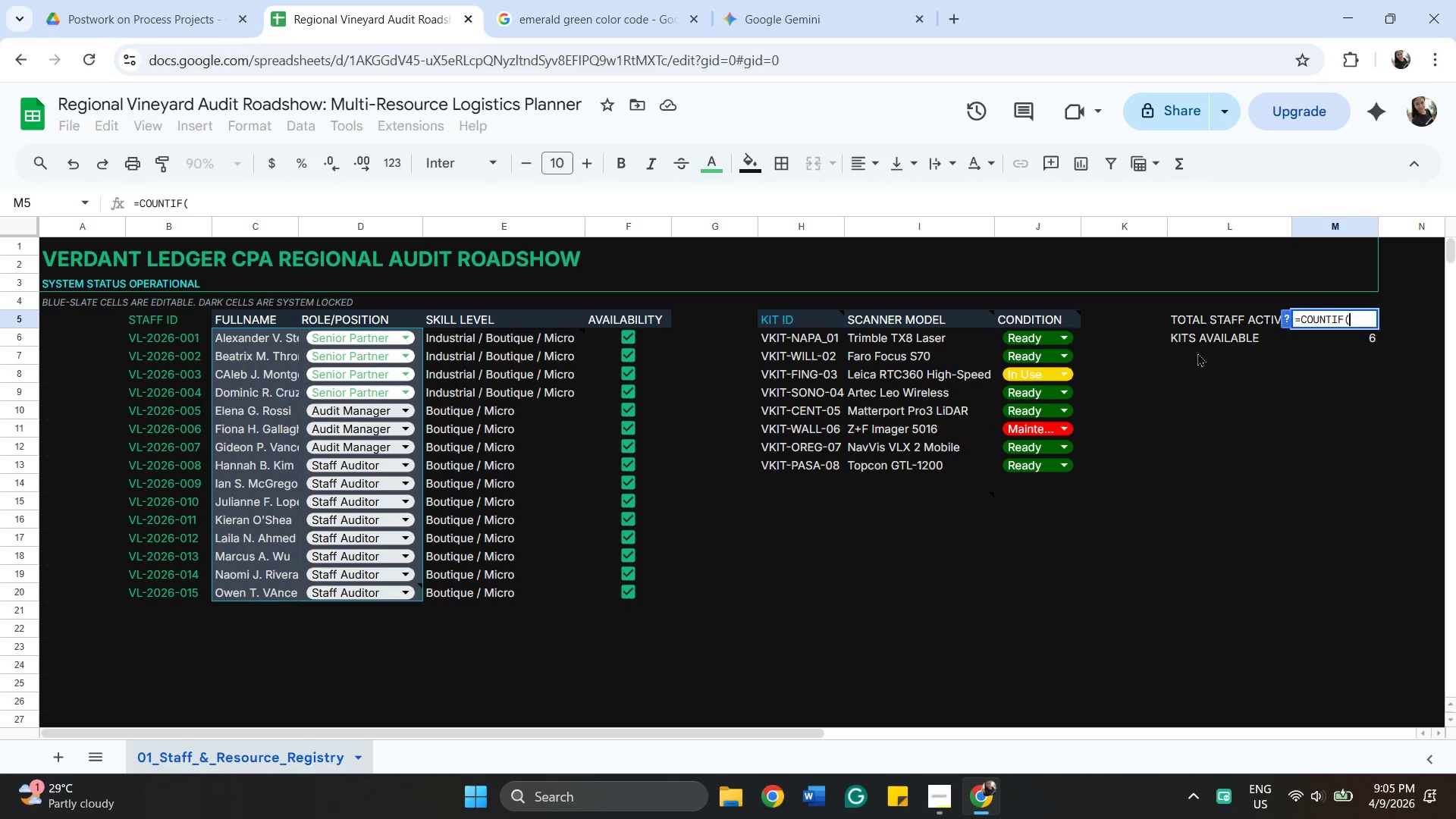 
mouse_move([1123, 353])
 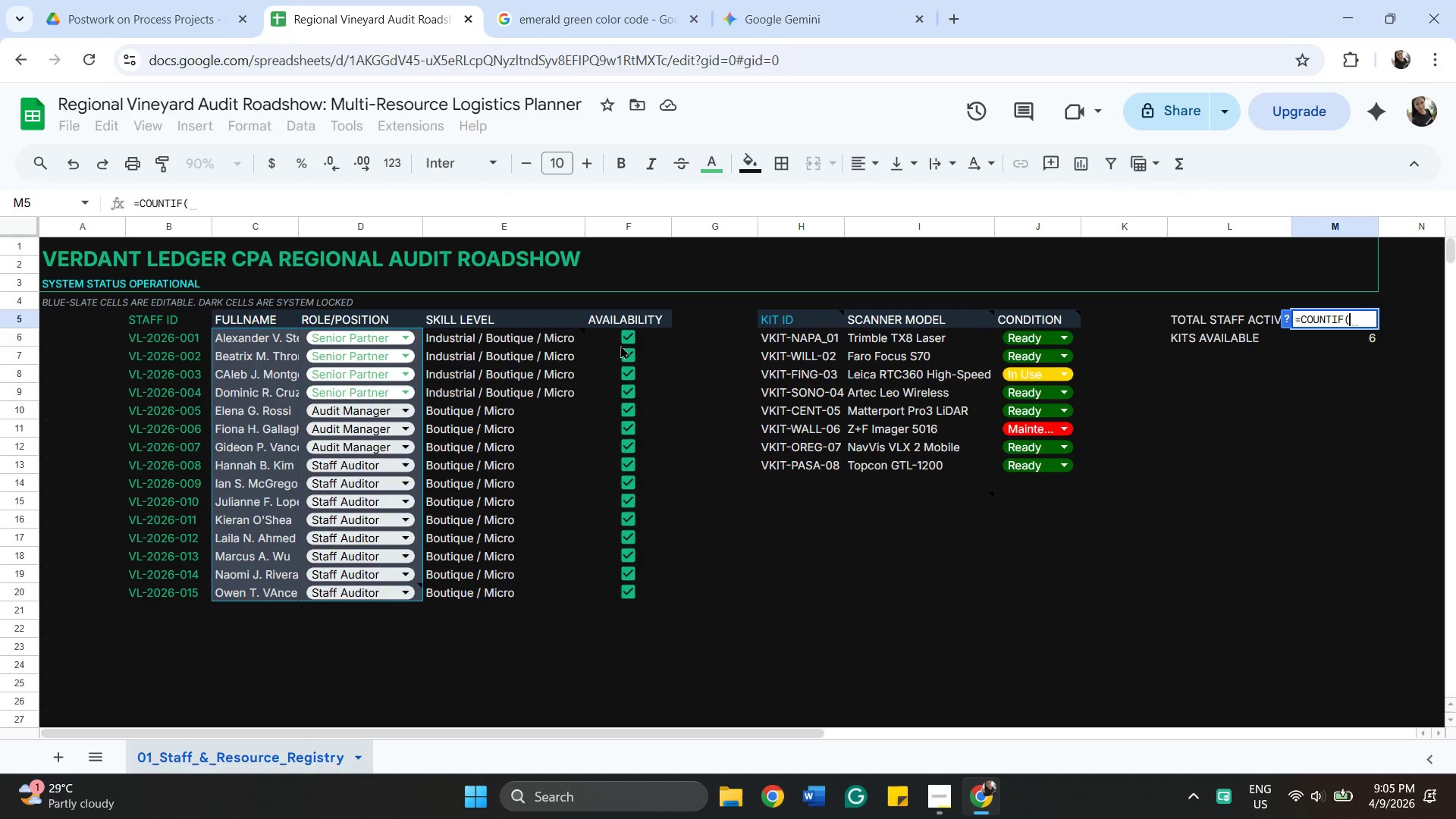 
left_click([617, 344])
 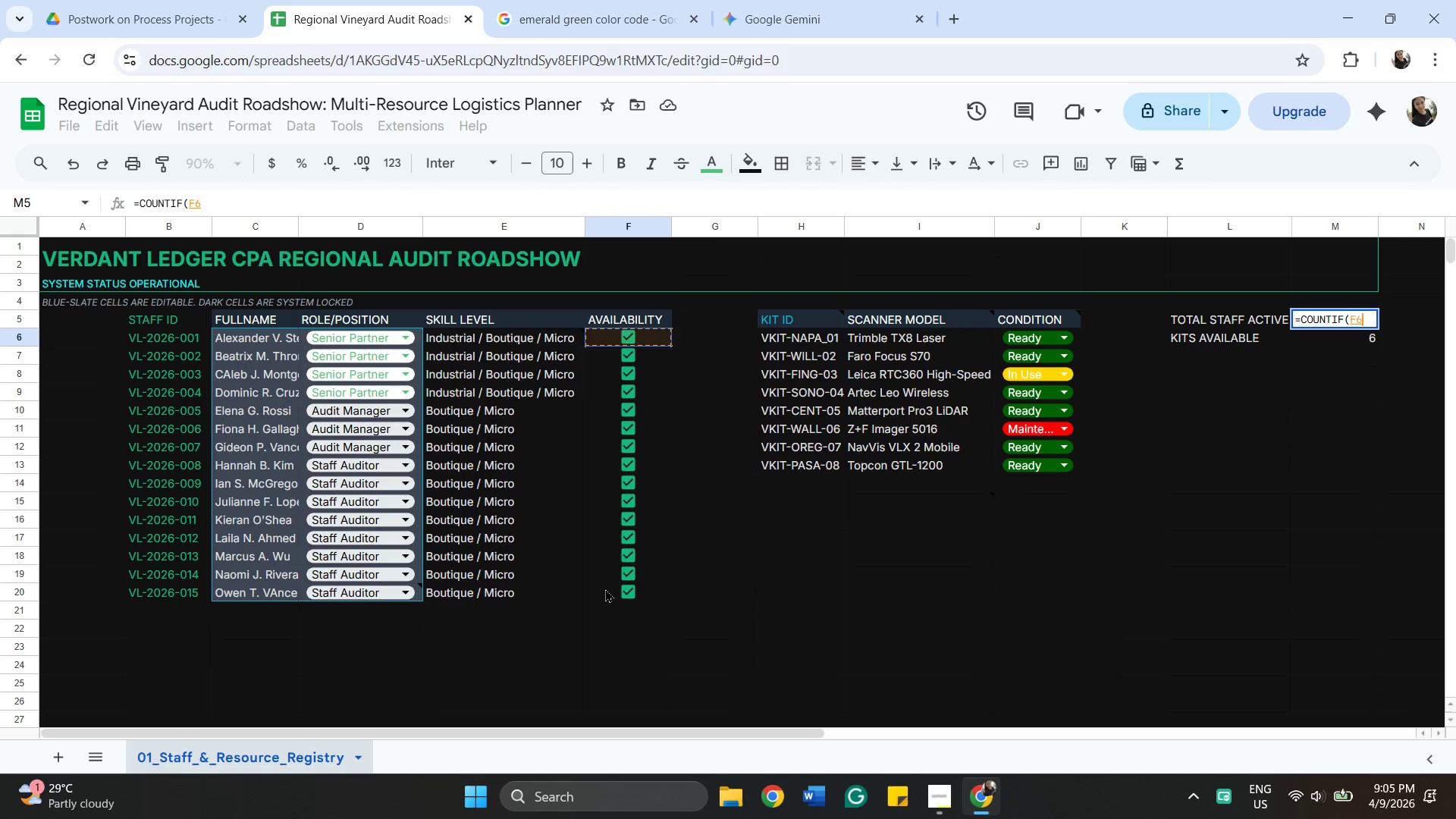 
key(Shift+ShiftLeft)
 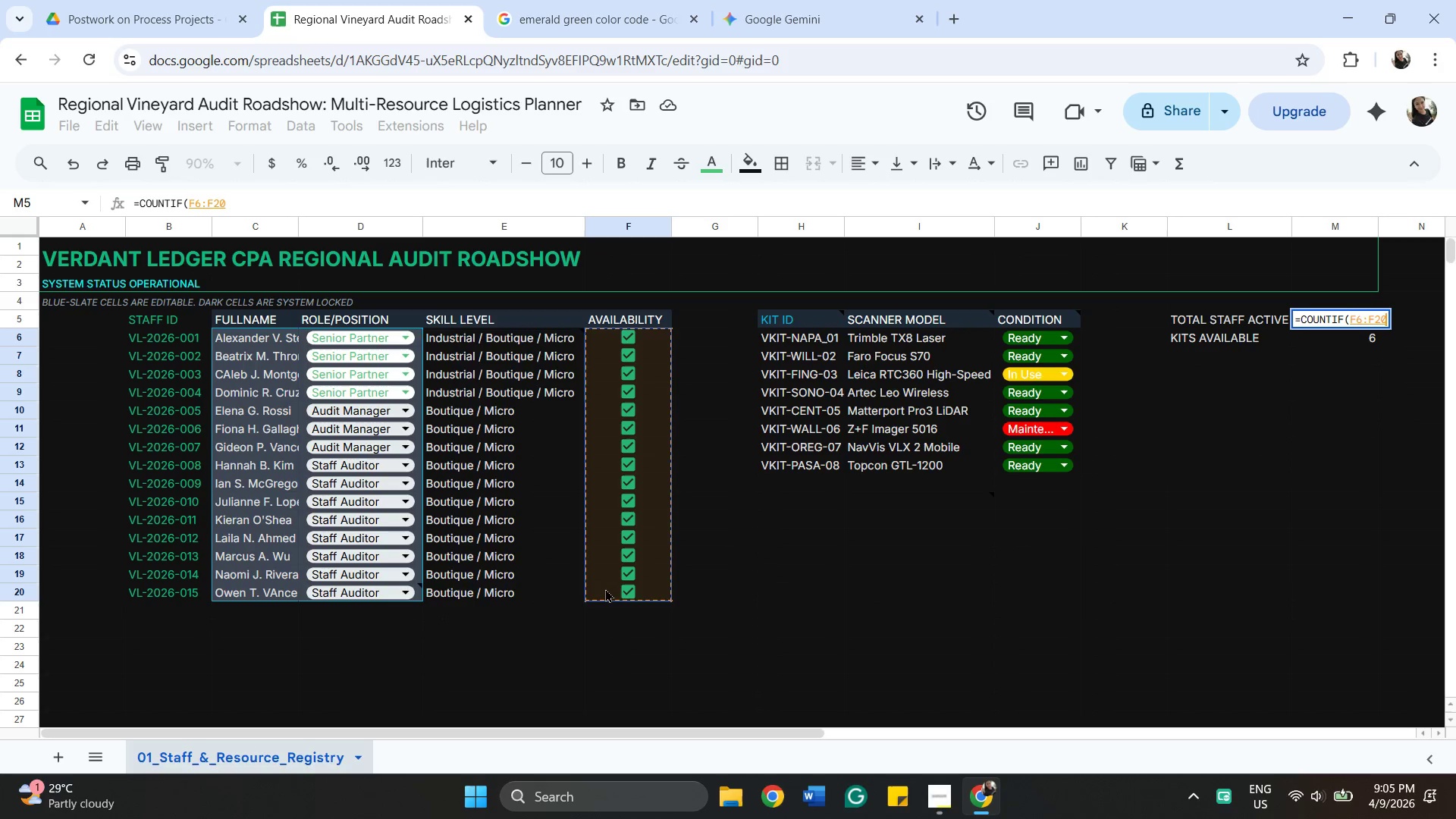 
left_click([605, 588])
 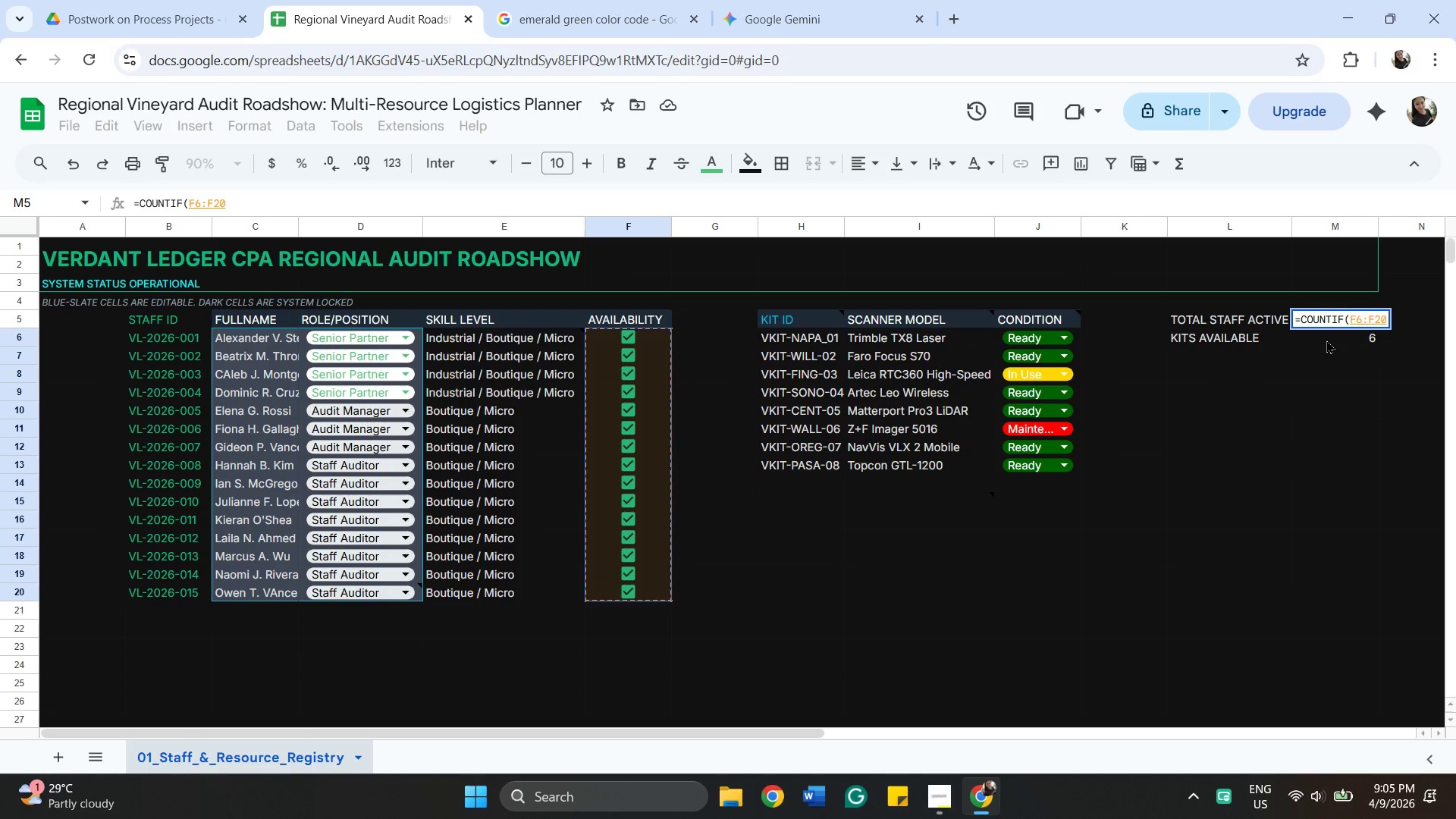 
type(, TRUE))
 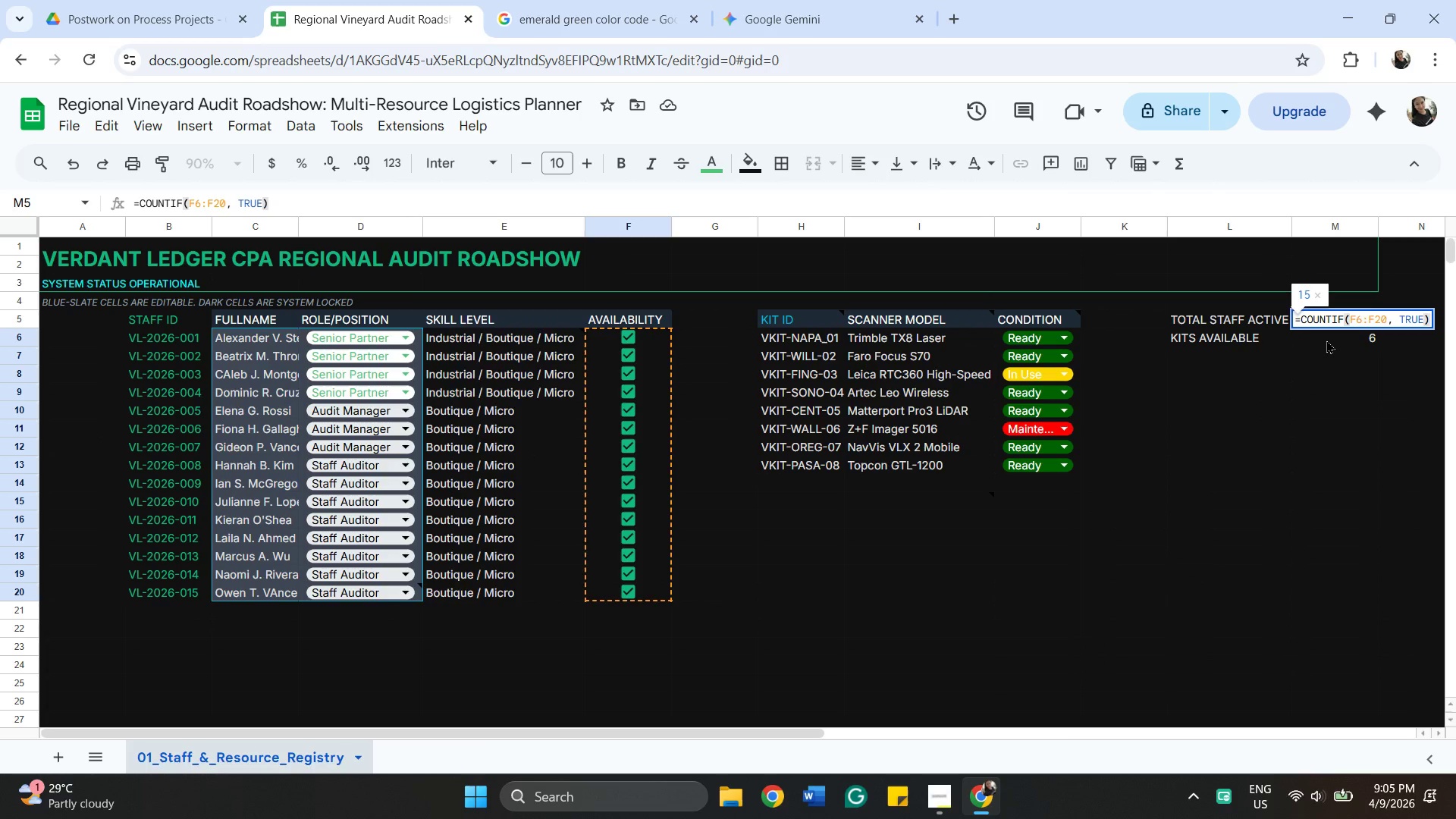 
key(Enter)
 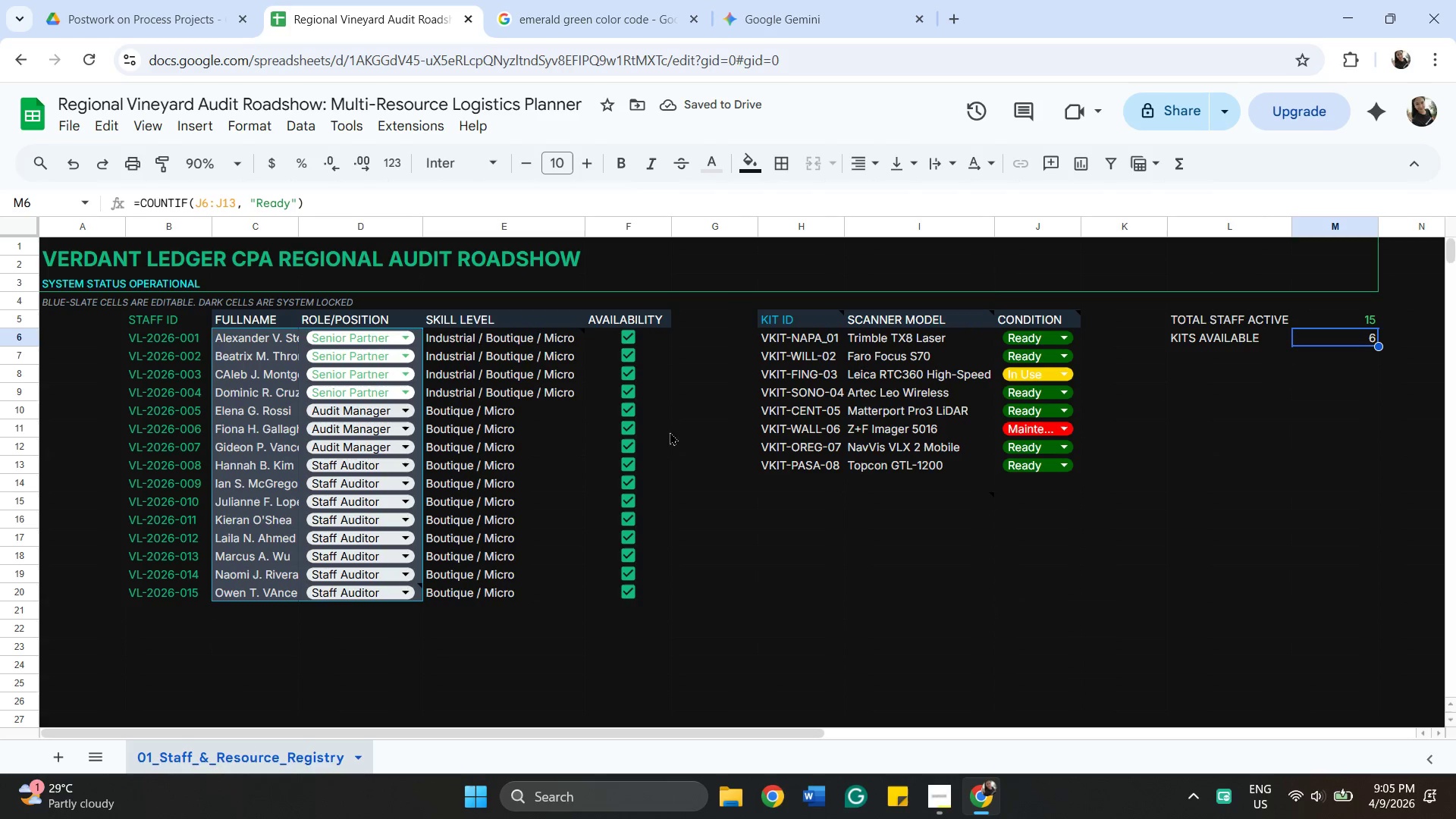 
left_click([620, 337])
 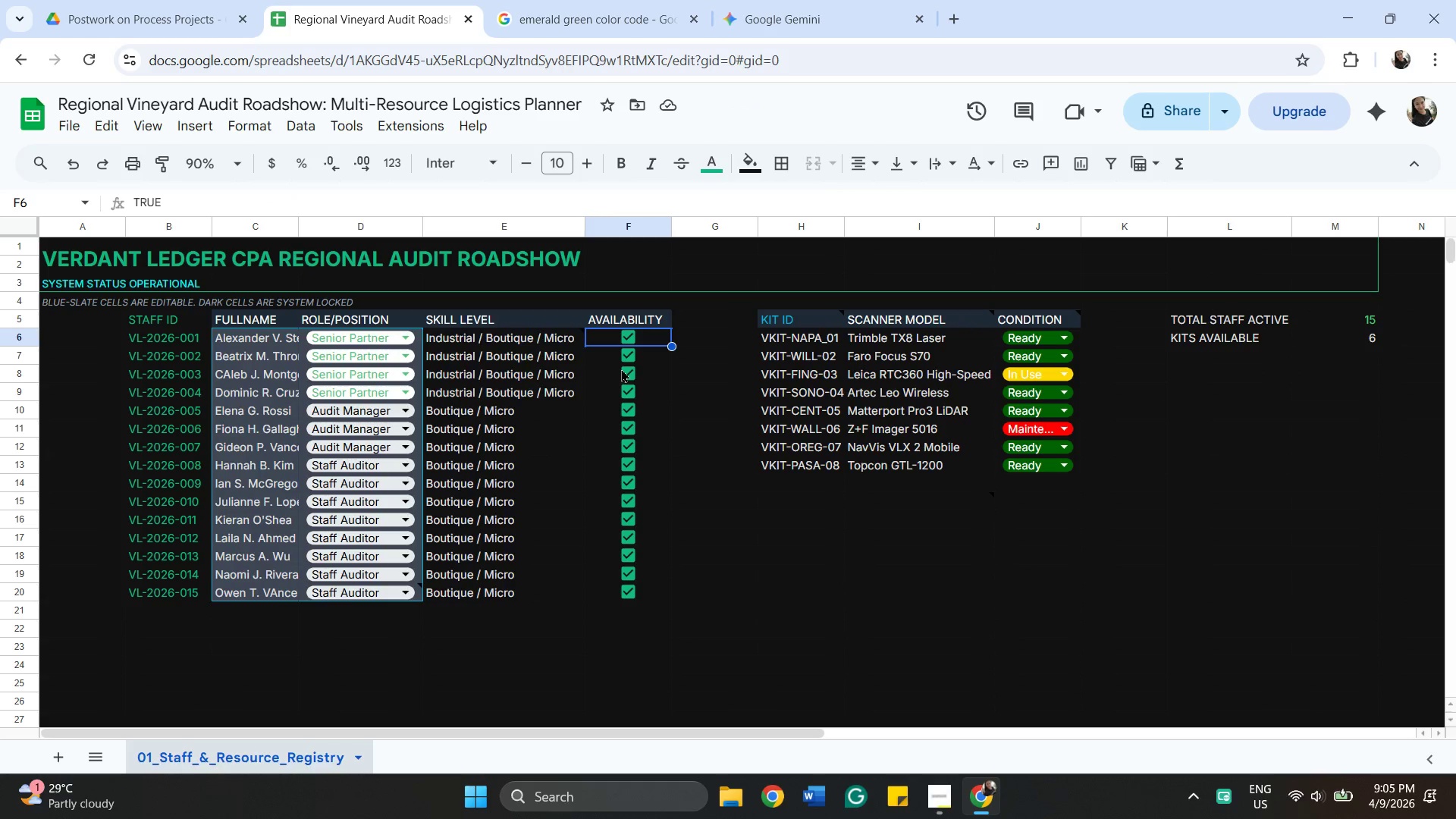 
left_click([635, 358])
 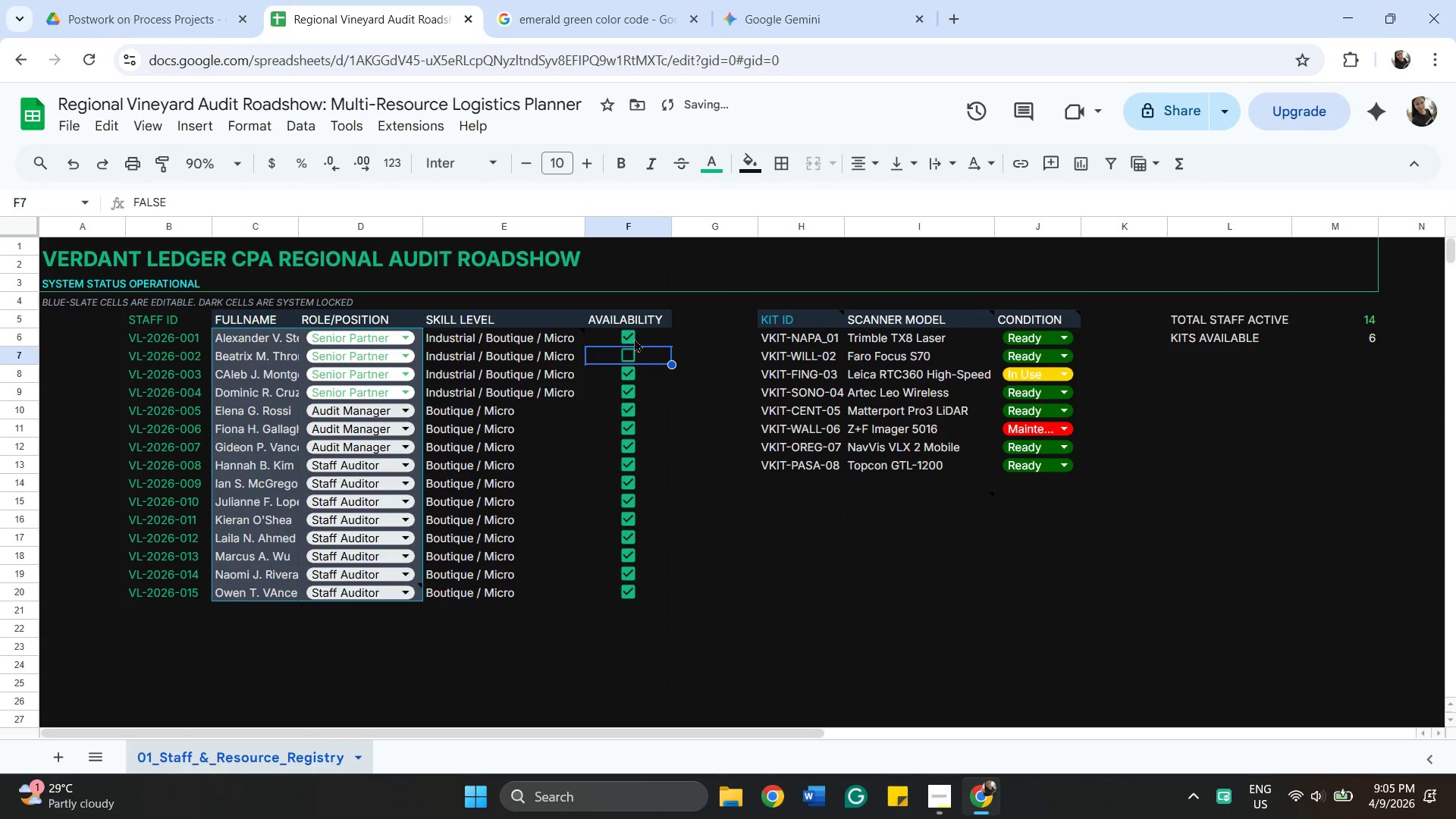 
left_click([632, 337])
 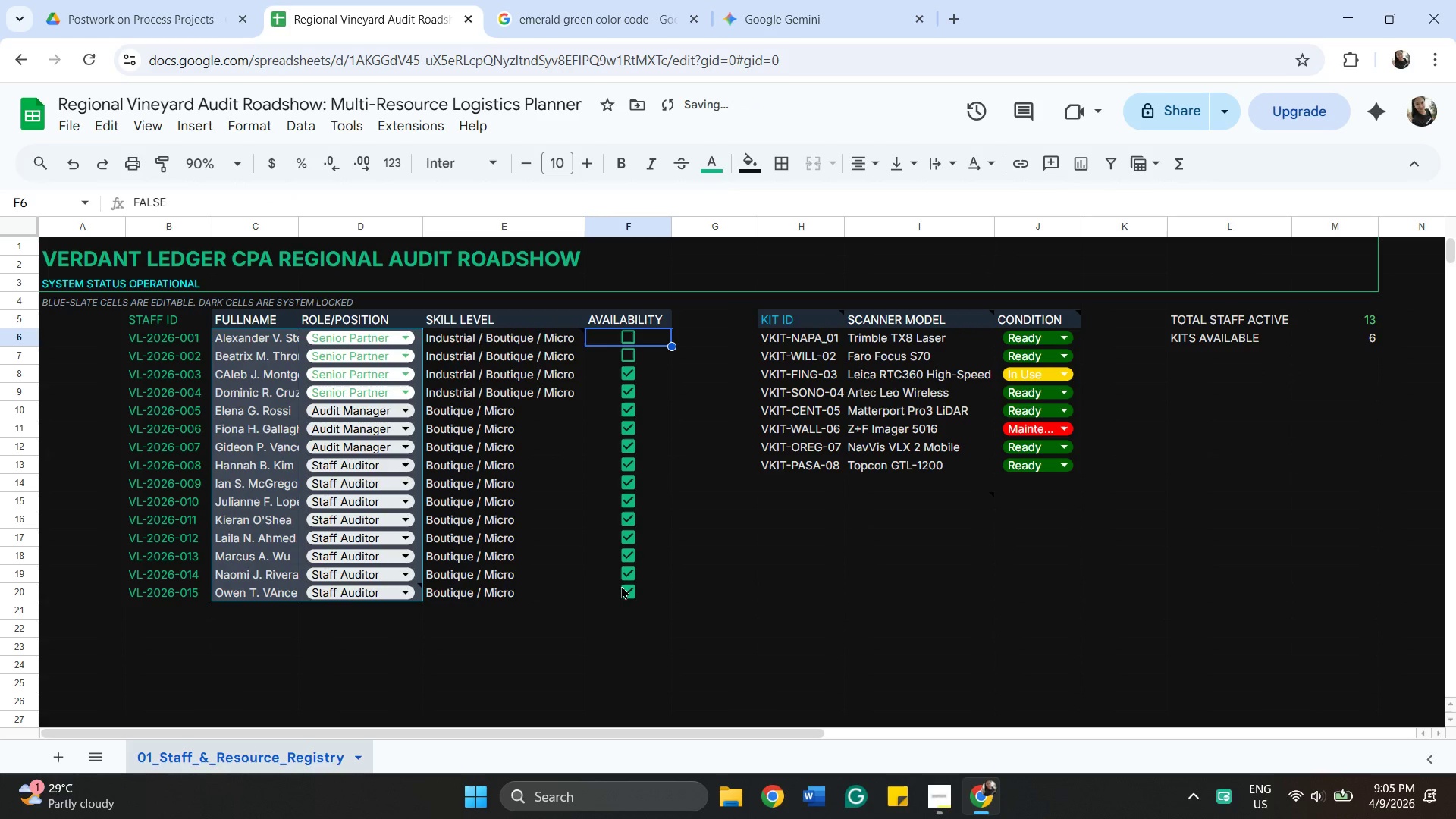 
left_click([622, 586])
 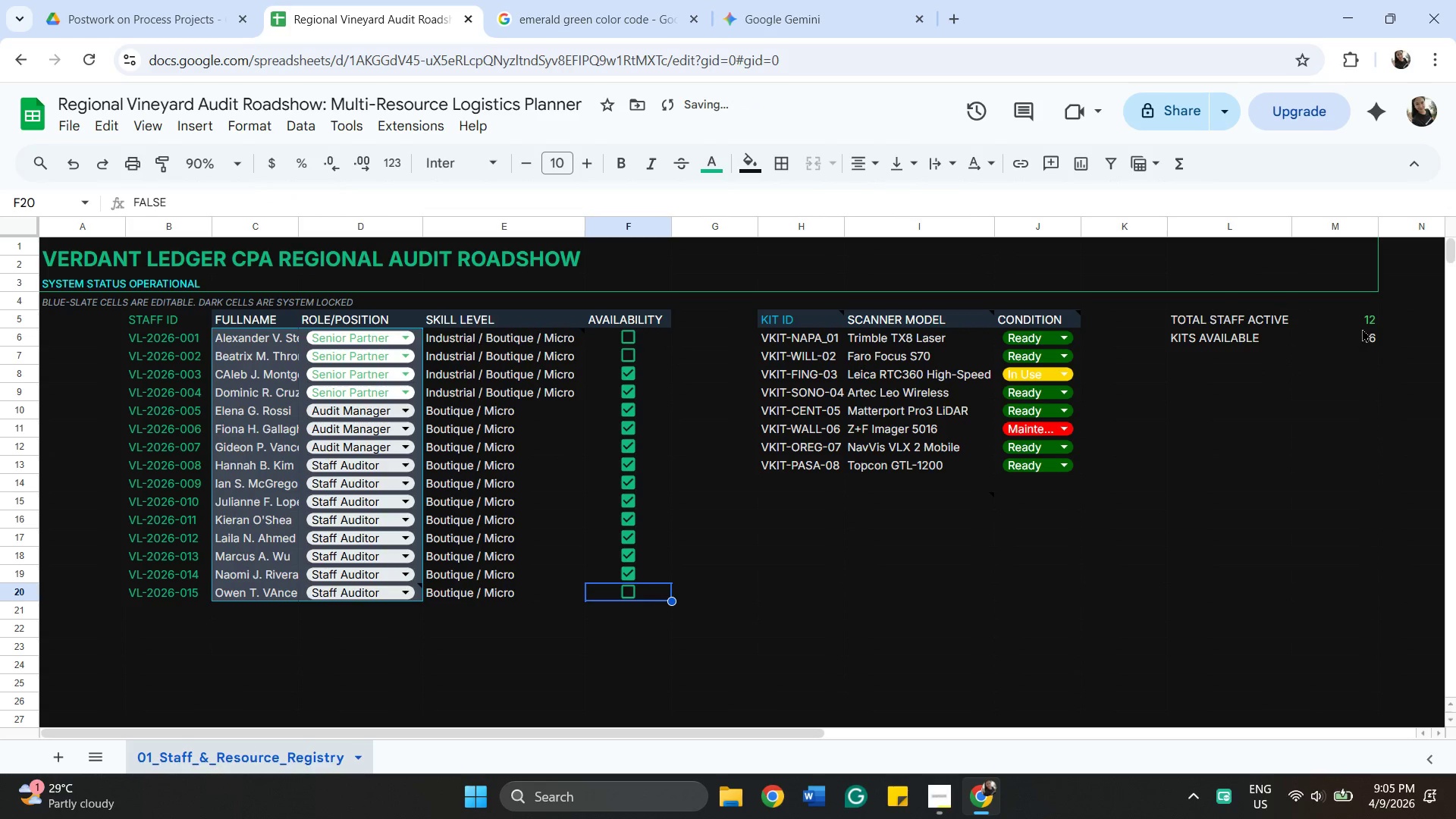 
left_click([1366, 319])
 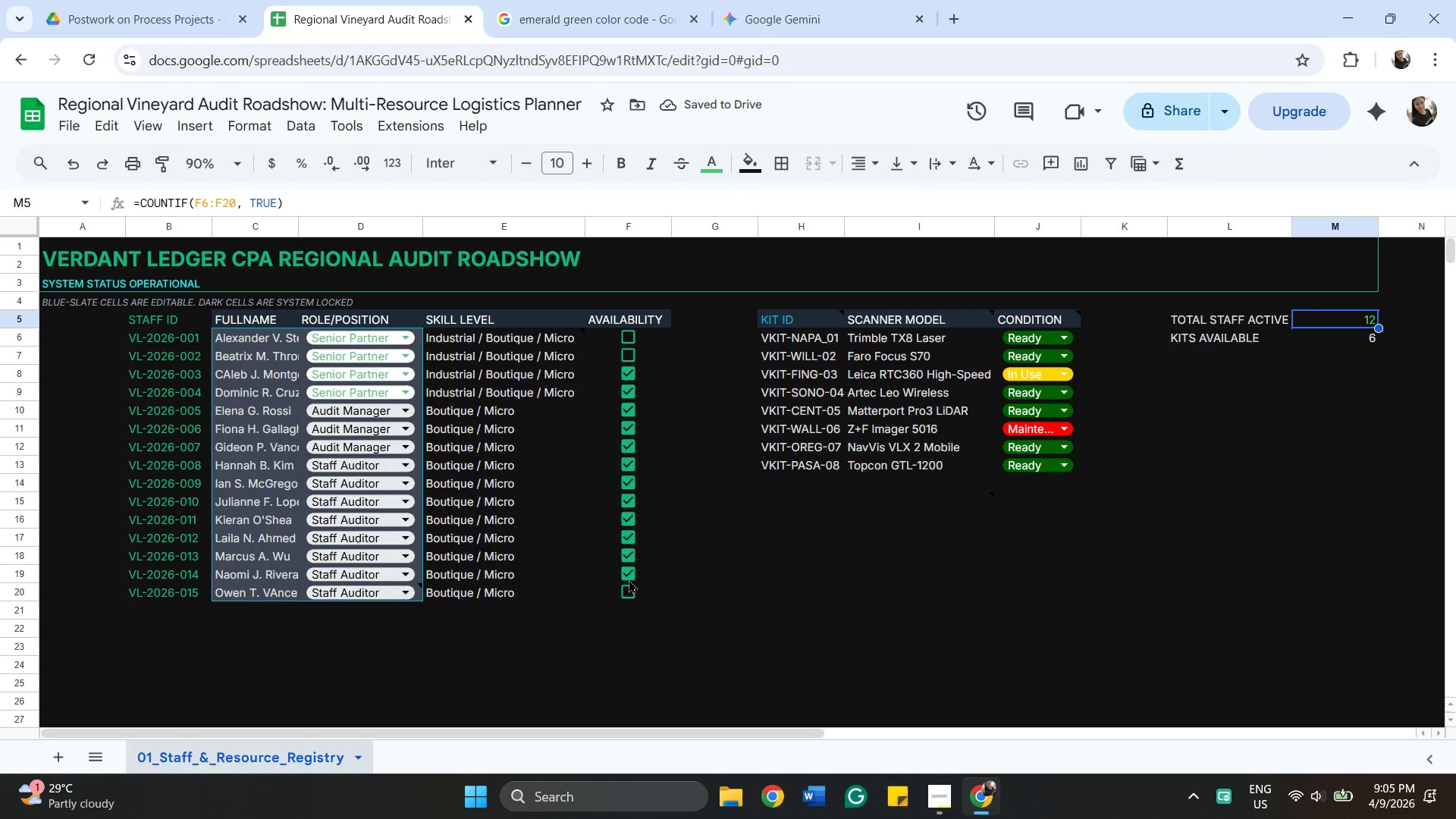 
left_click([629, 579])
 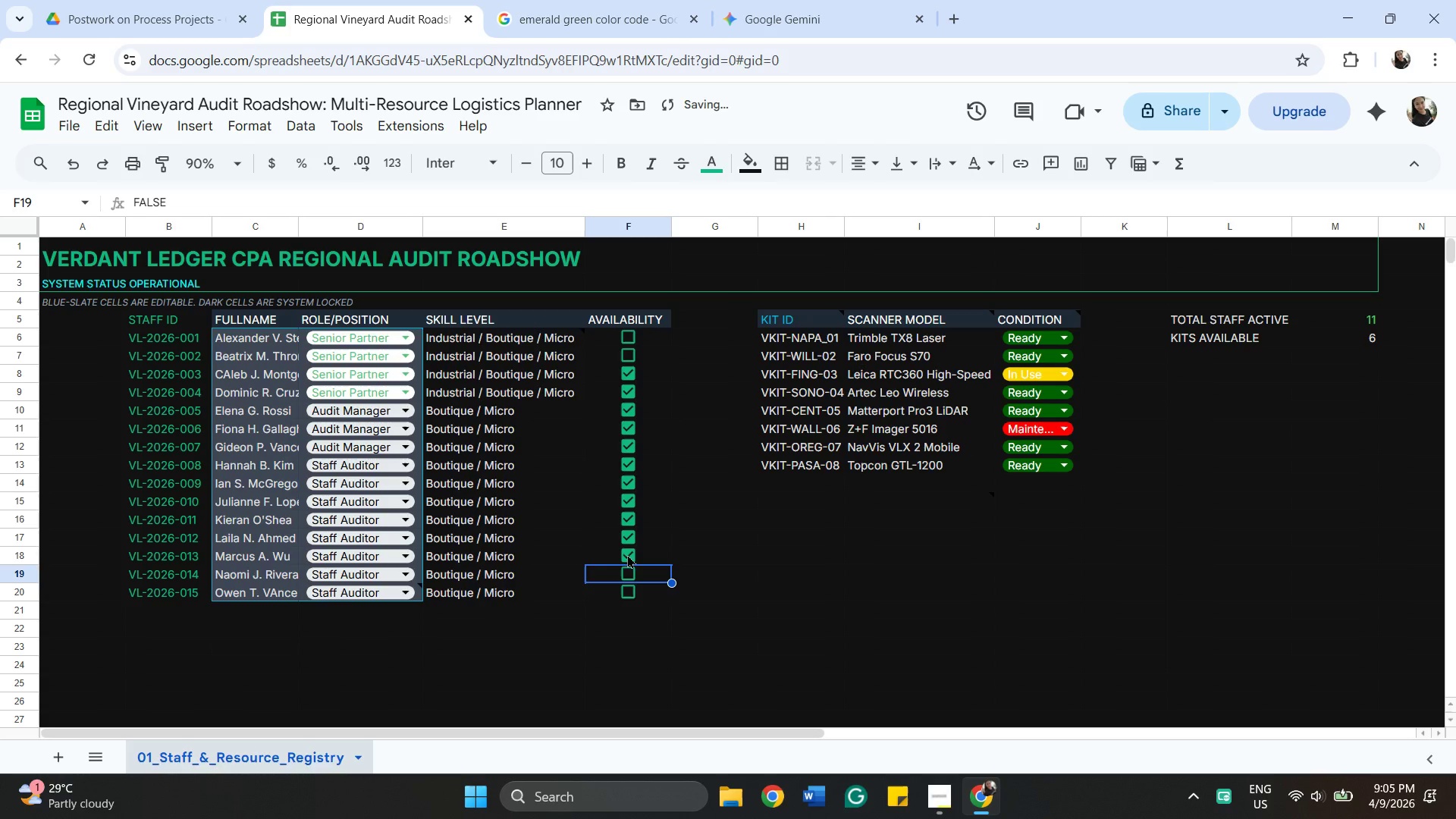 
left_click([628, 554])
 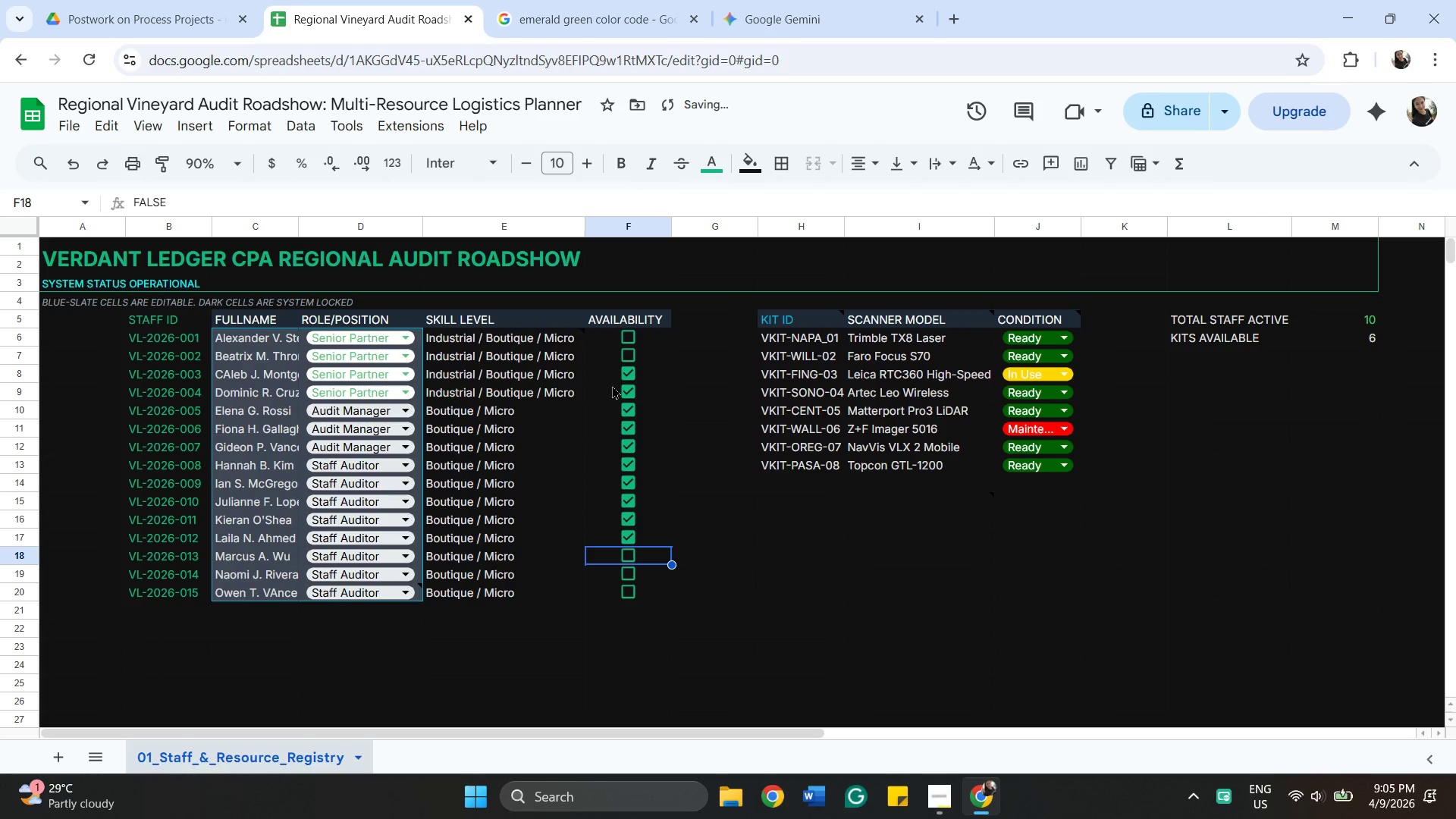 
left_click([612, 385])
 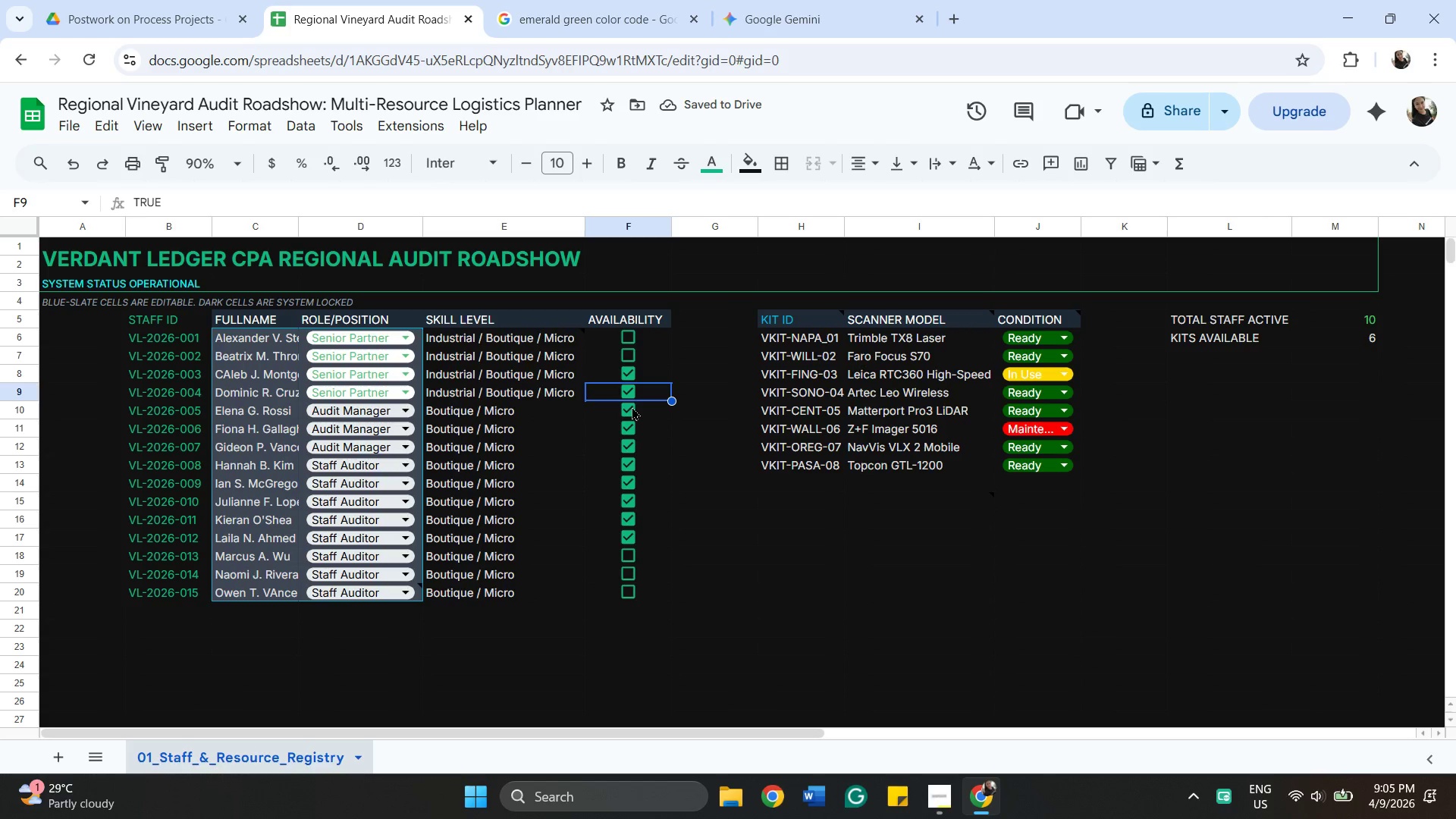 
left_click([632, 406])
 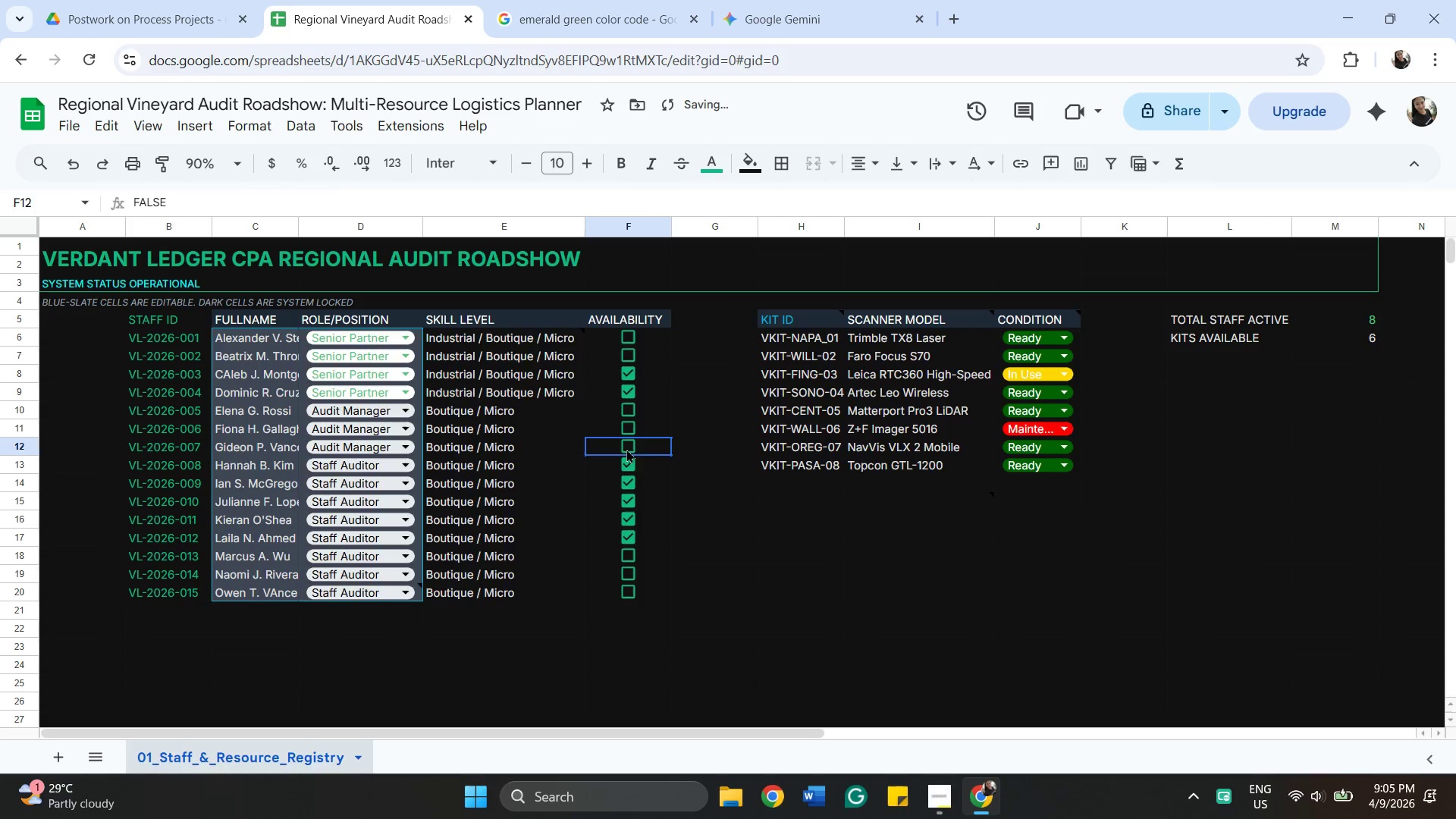 
double_click([633, 458])
 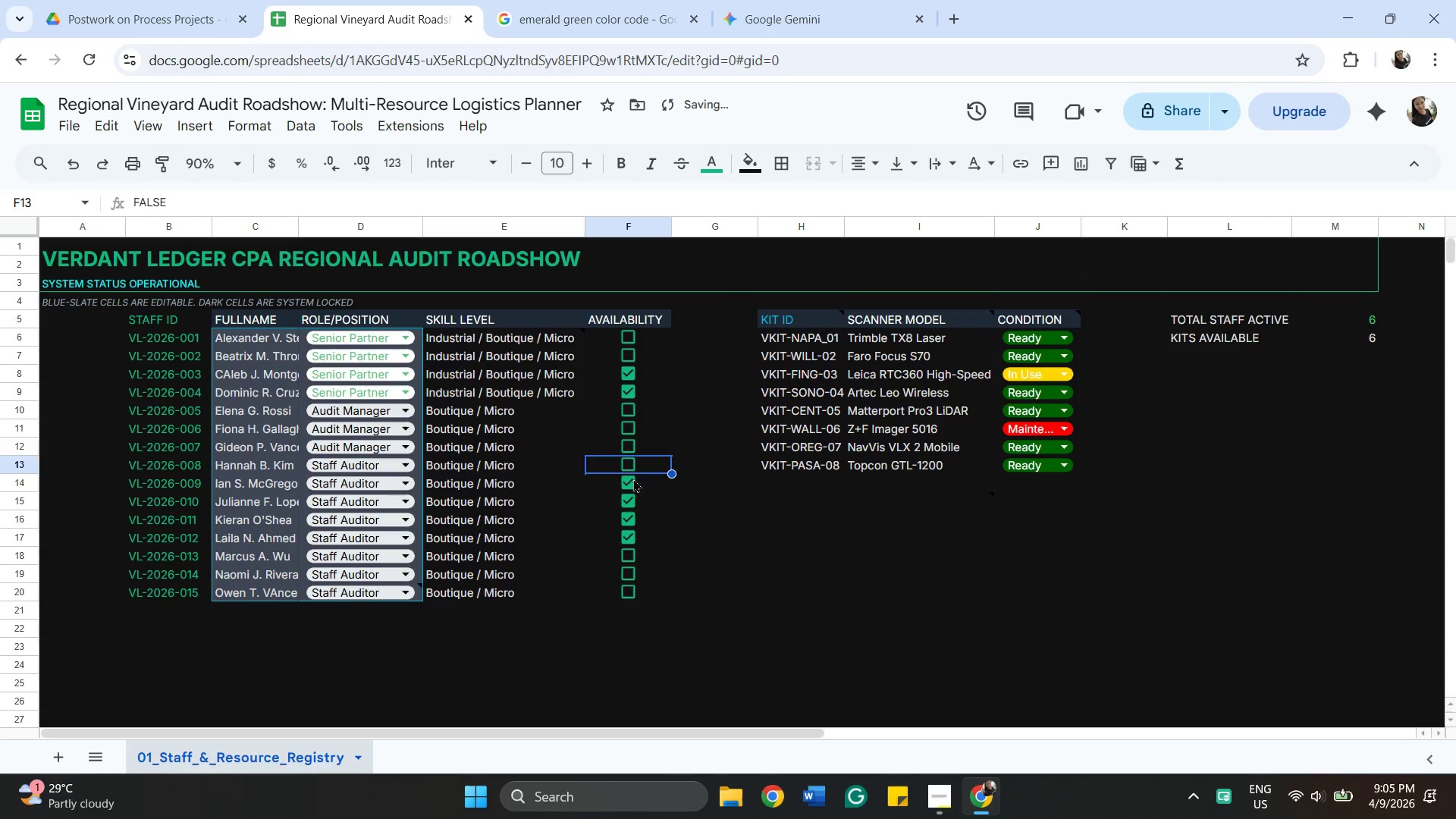 
triple_click([633, 479])
 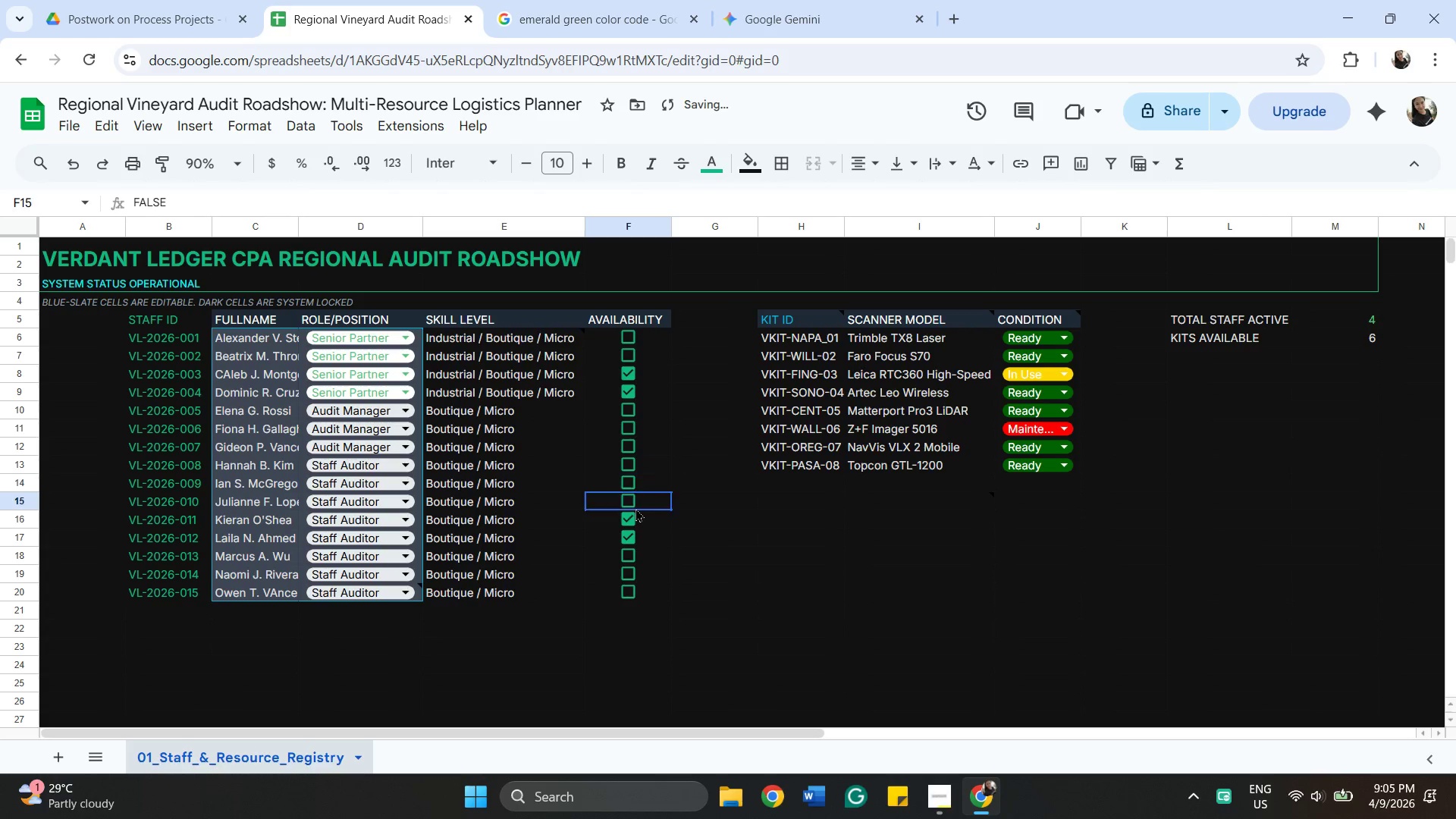 
triple_click([635, 508])
 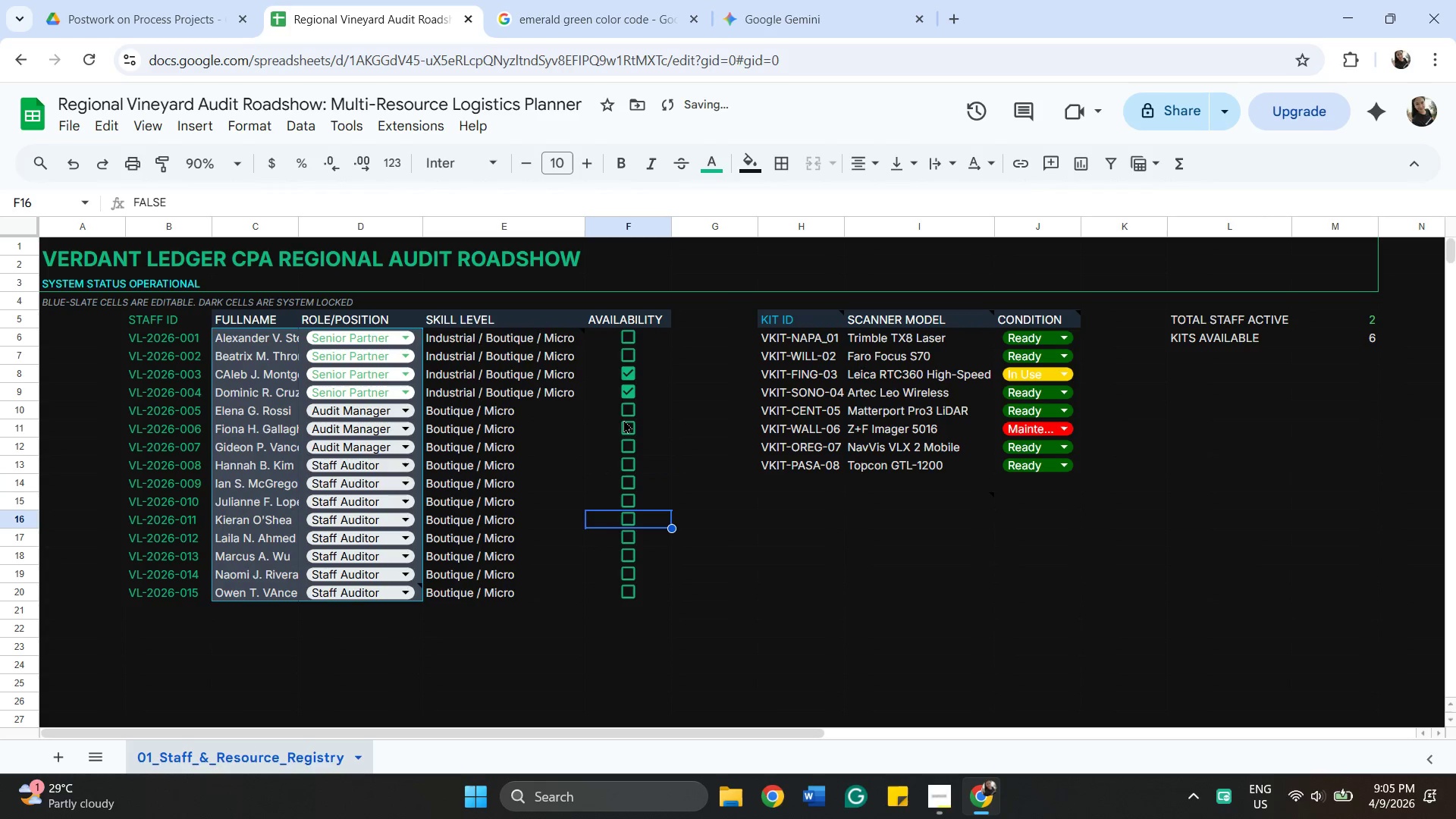 
left_click([635, 388])
 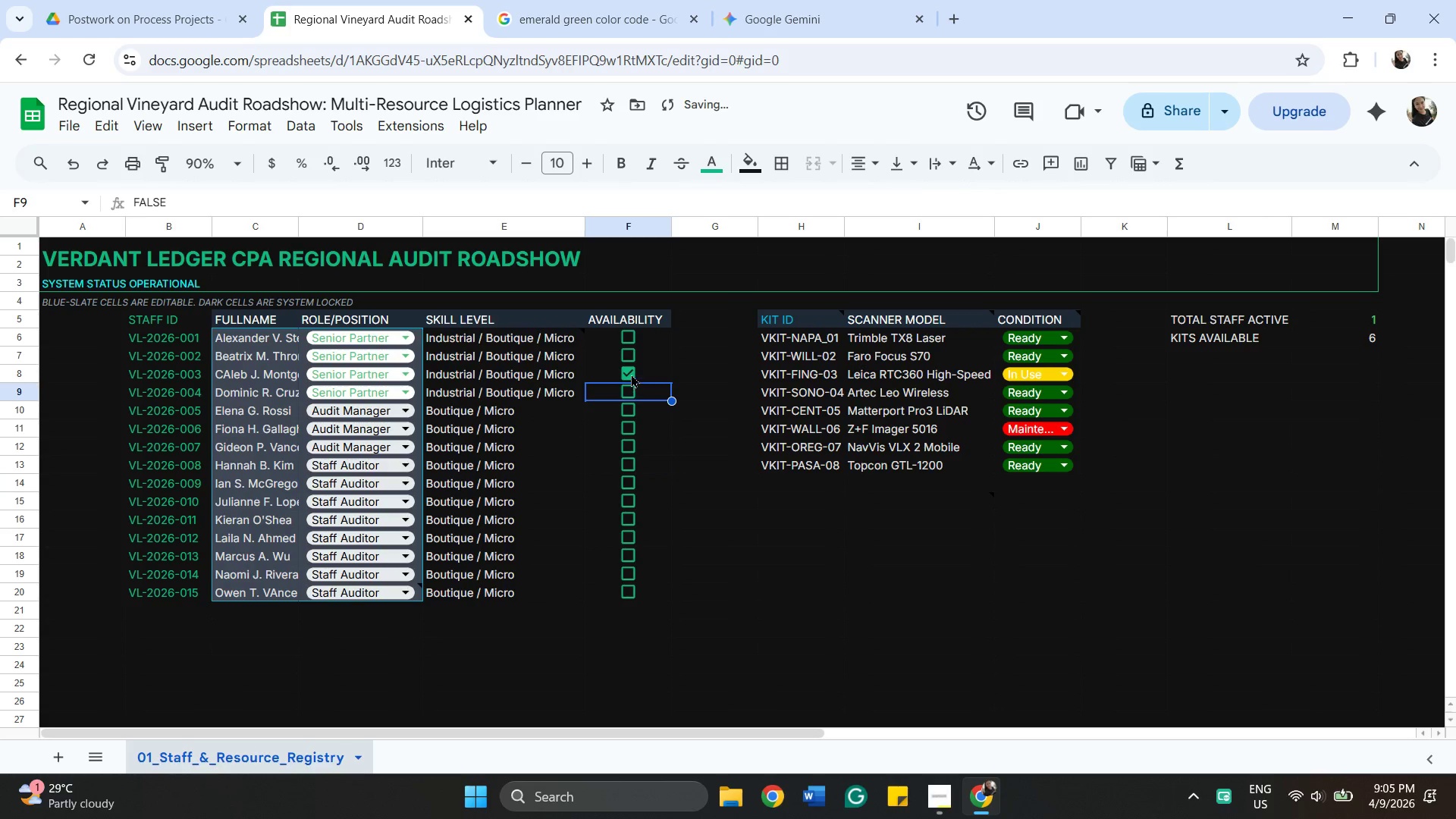 
left_click([631, 374])
 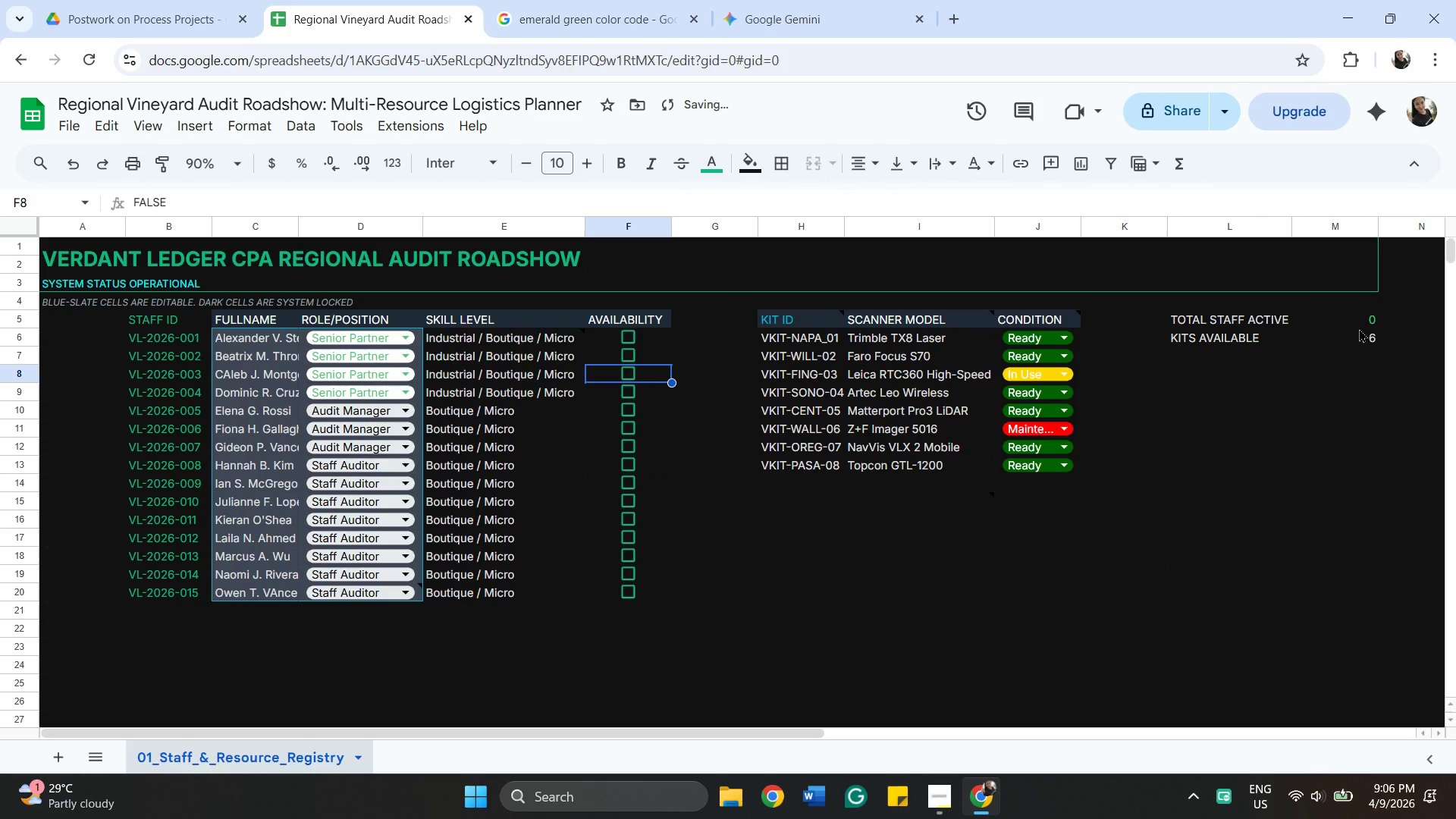 
left_click([1359, 328])
 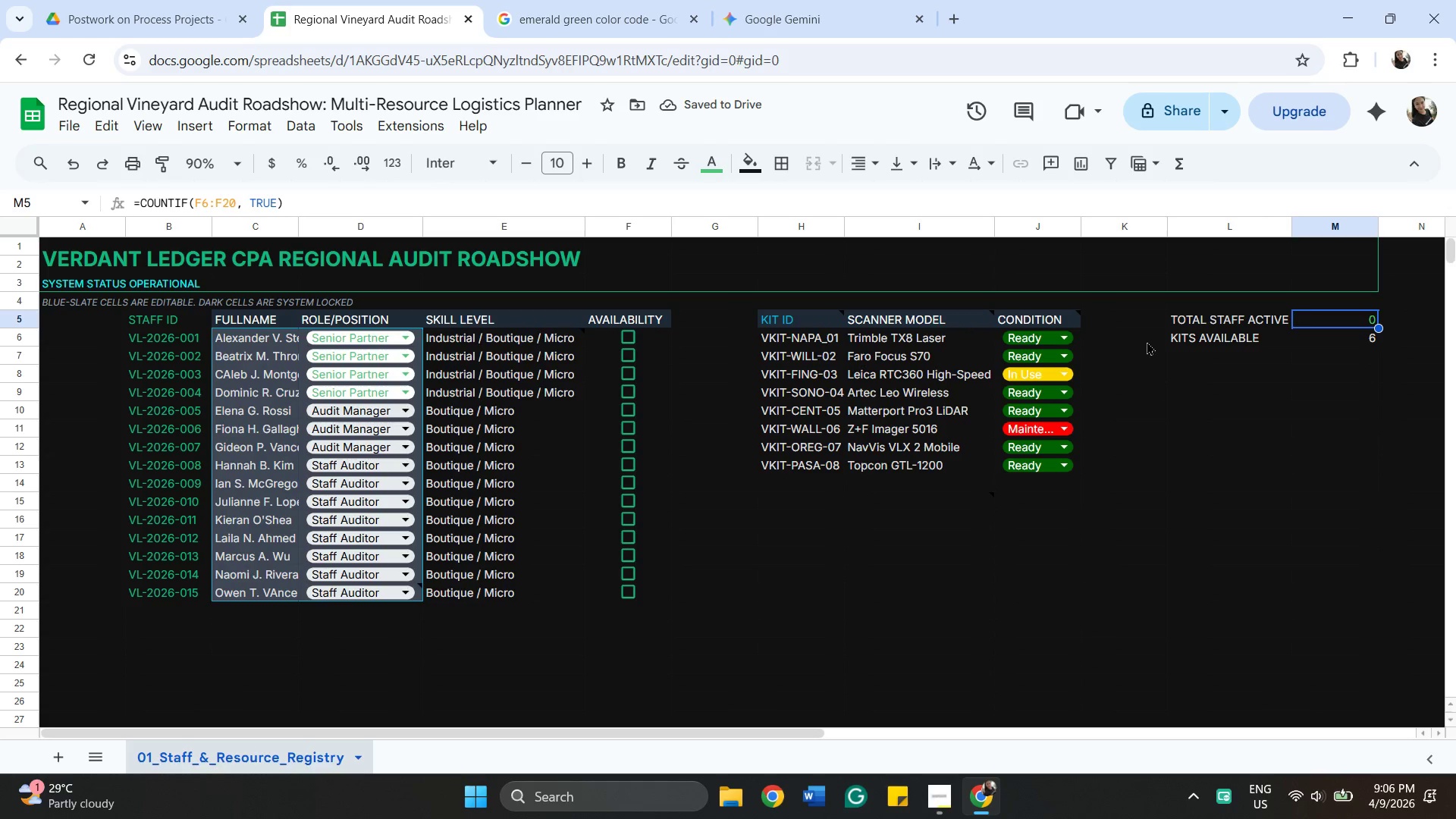 
left_click([1355, 340])
 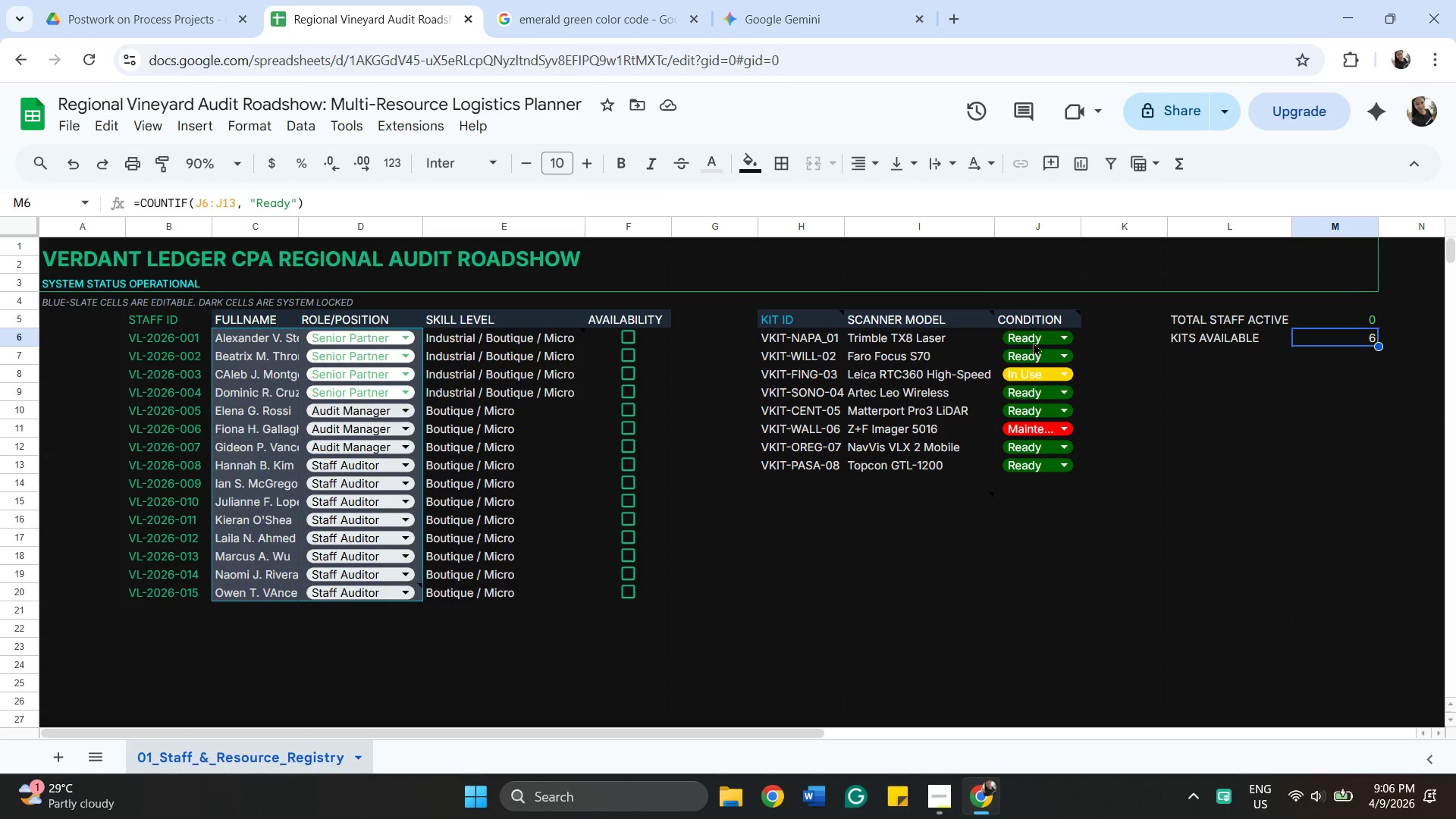 
left_click([1033, 335])
 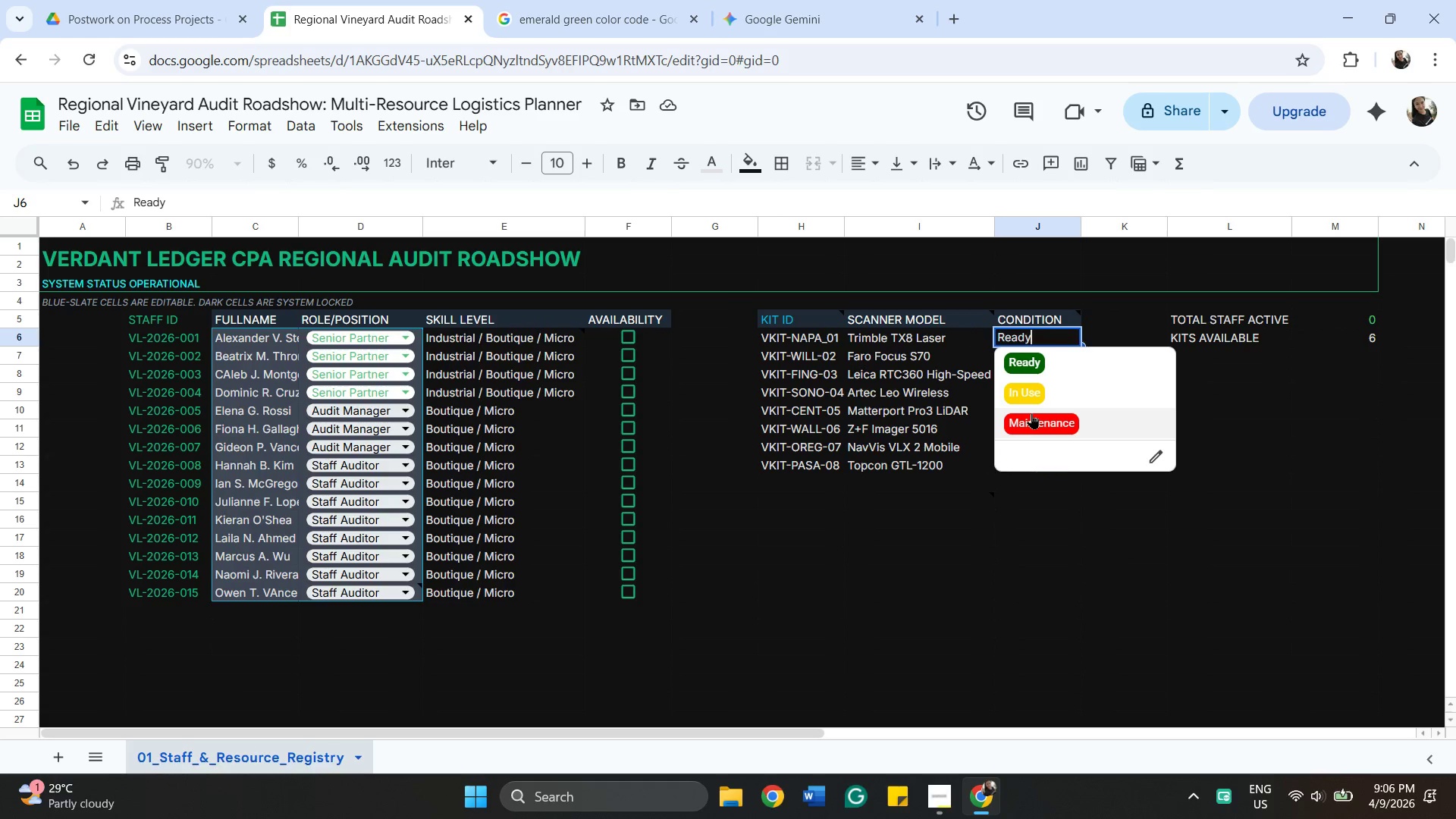 
left_click([1031, 413])
 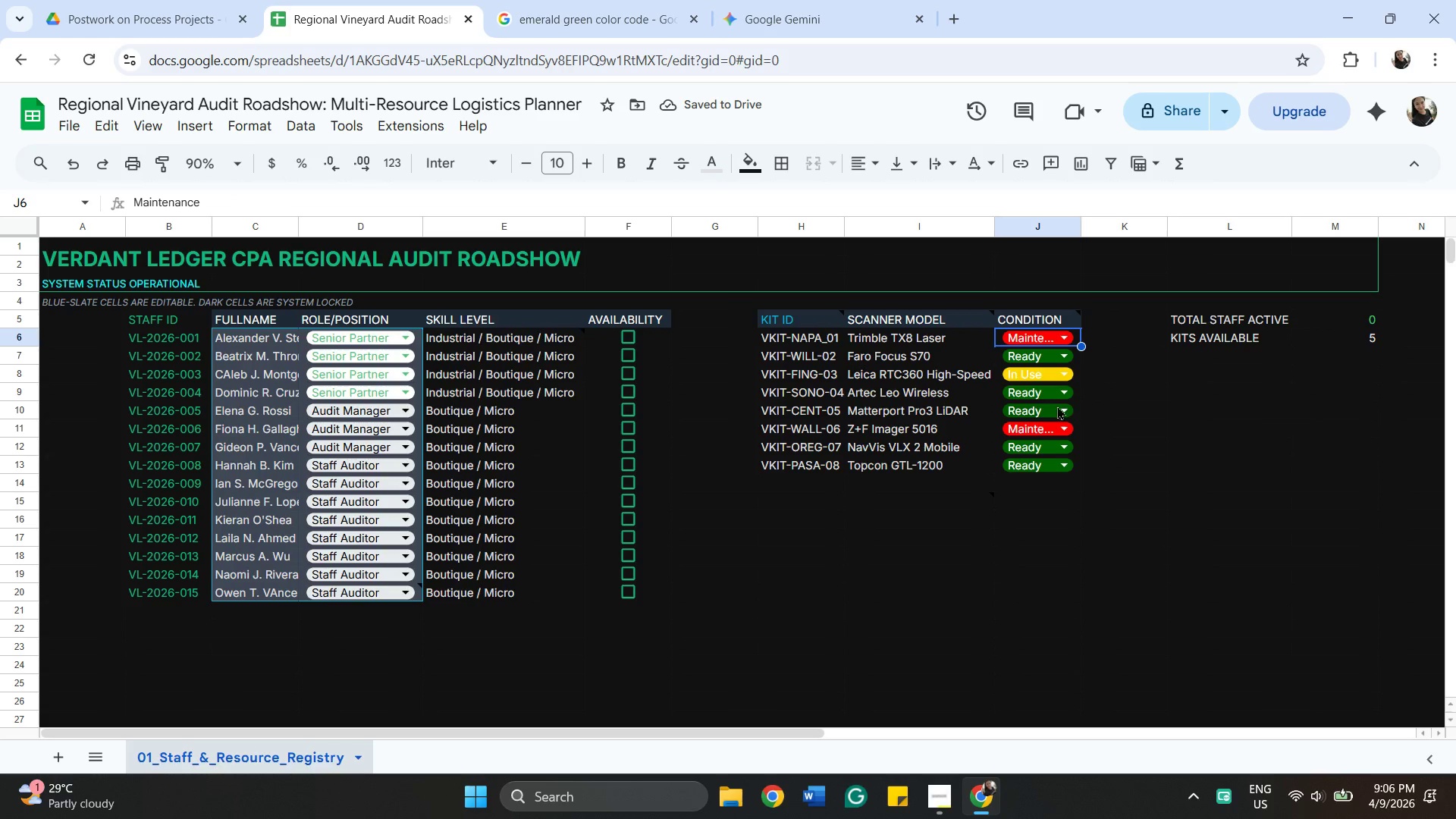 
left_click([1065, 409])
 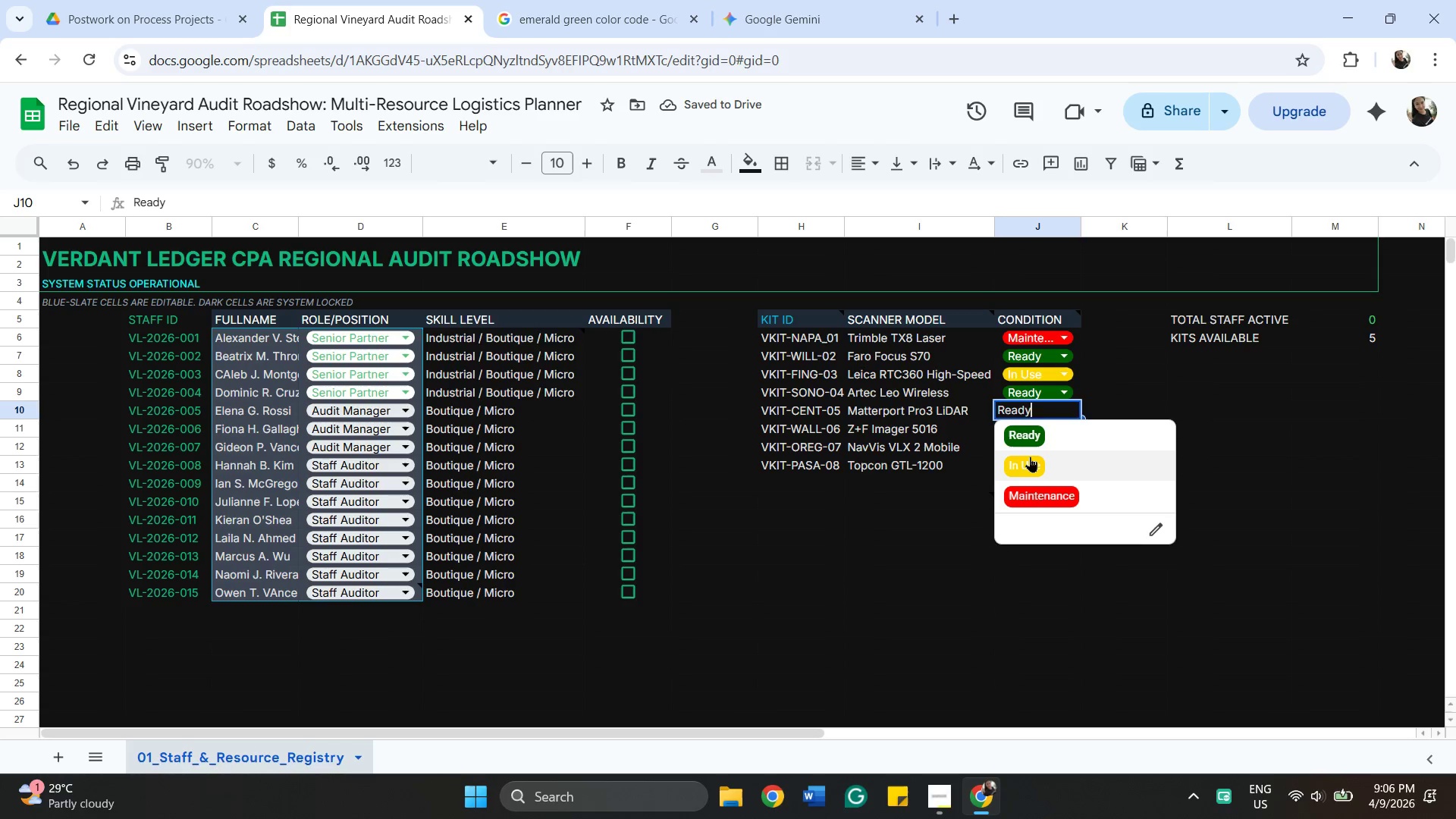 
left_click([1030, 457])
 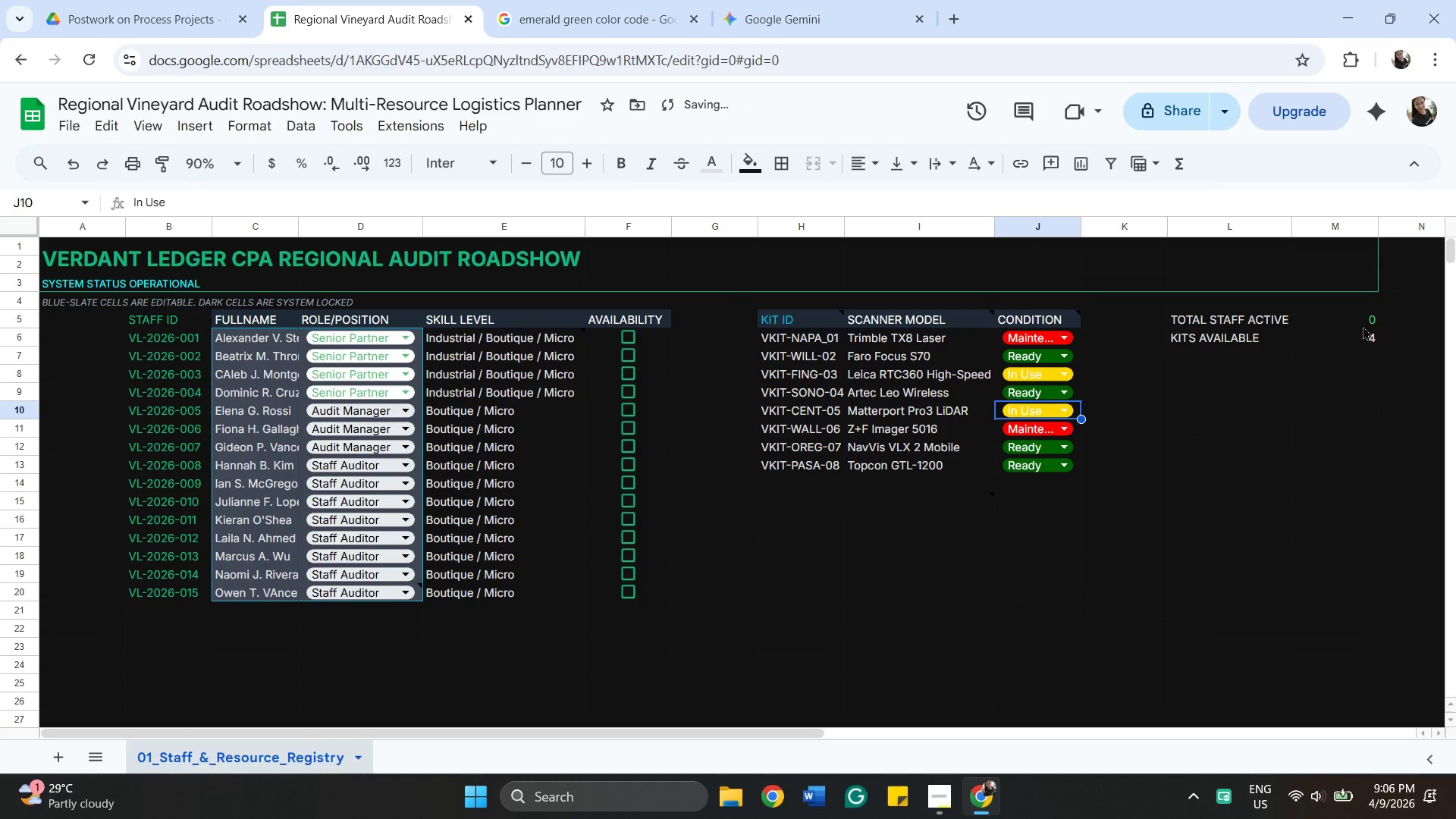 
left_click([1363, 338])
 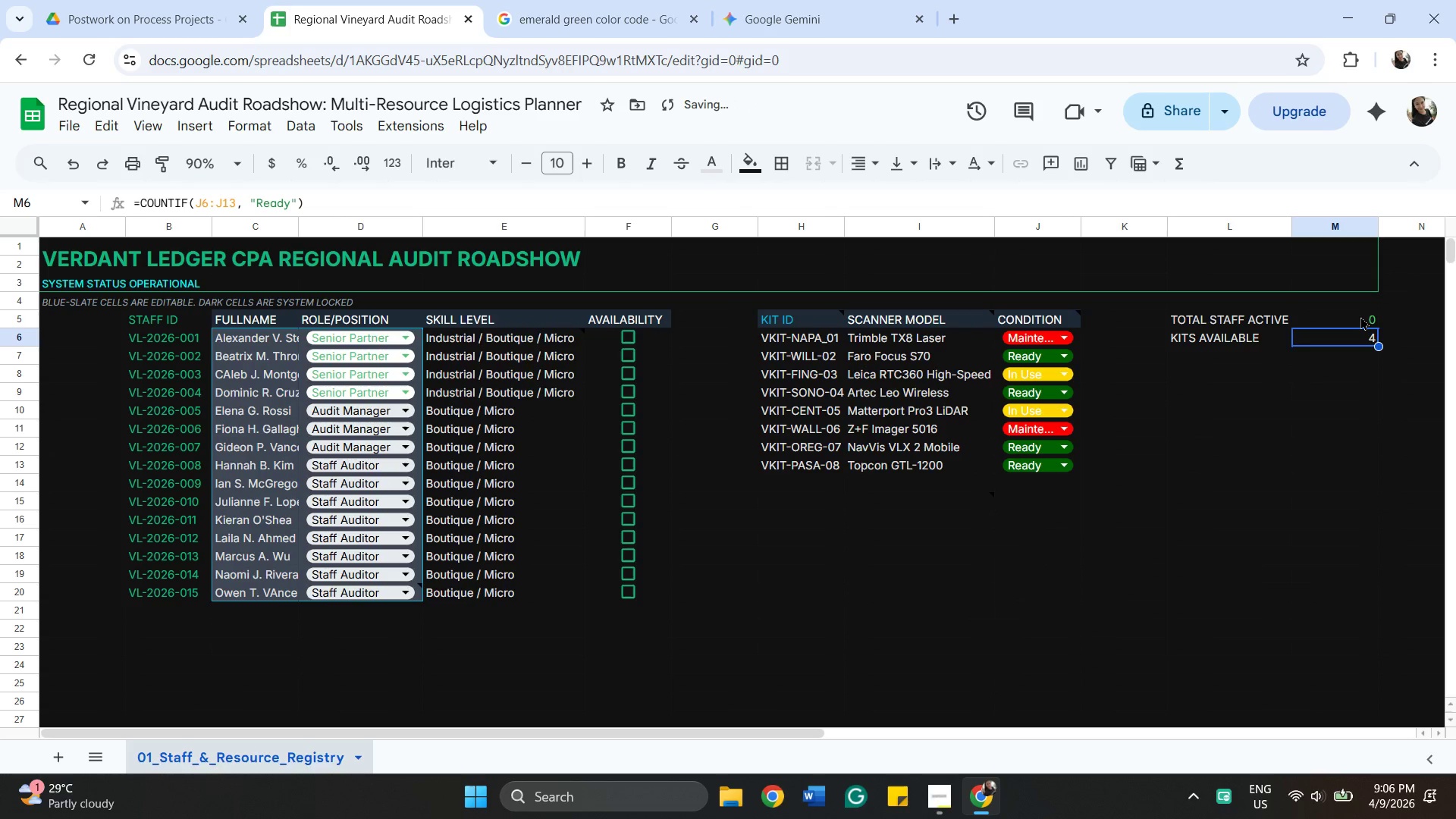 
left_click([1360, 316])
 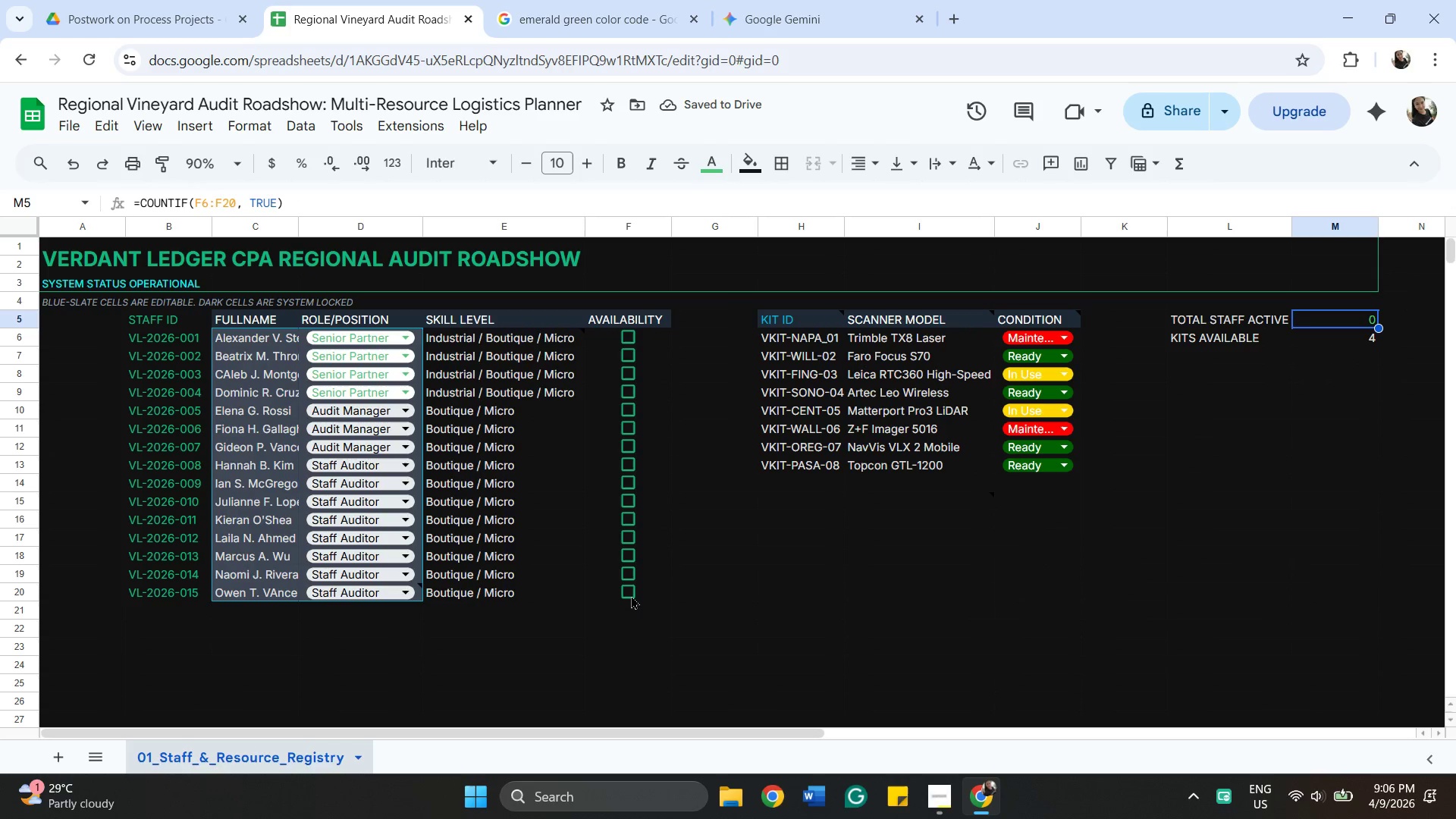 
left_click([631, 591])
 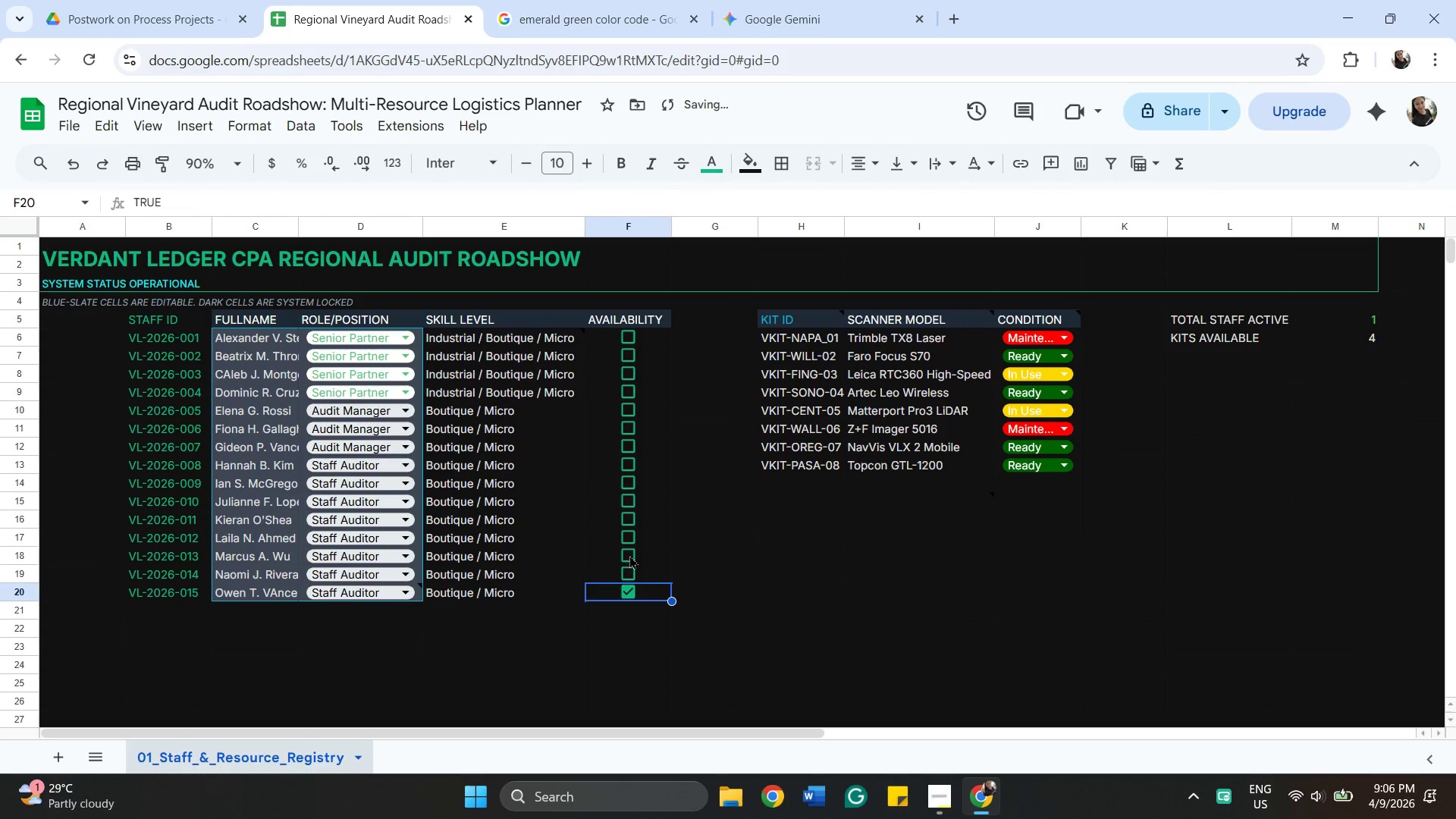 
left_click([629, 555])
 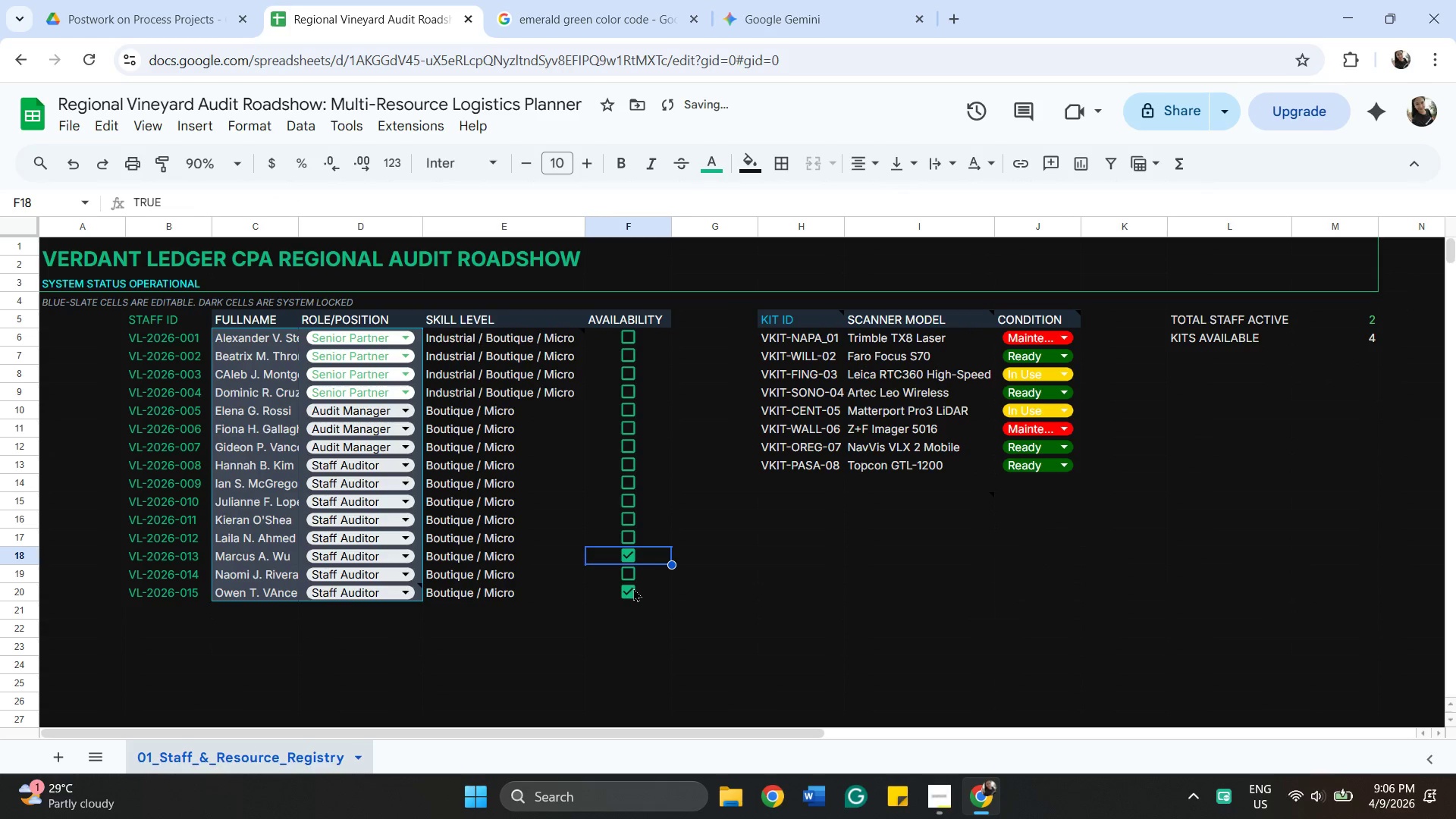 
left_click([631, 588])
 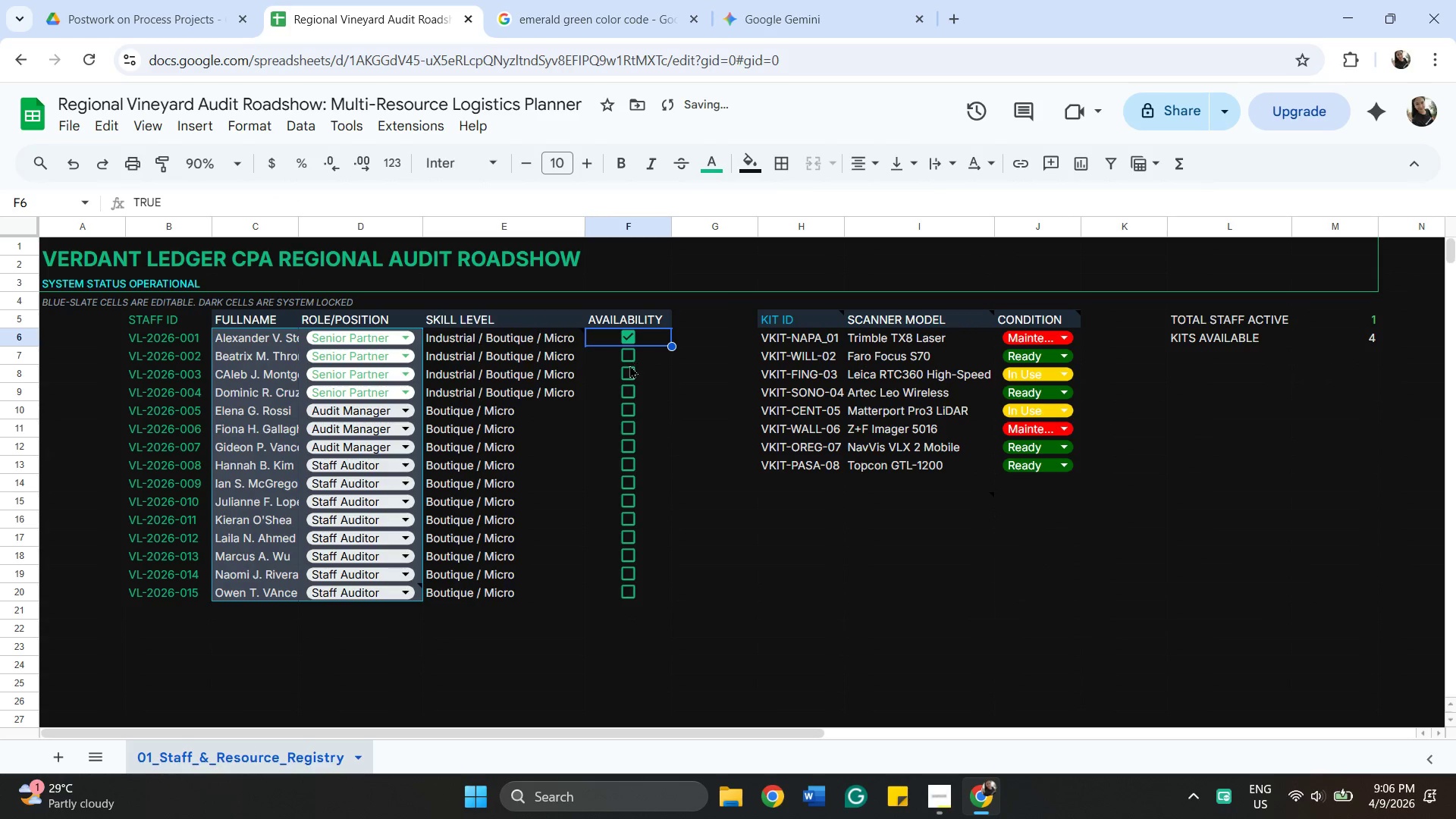 
left_click([628, 362])
 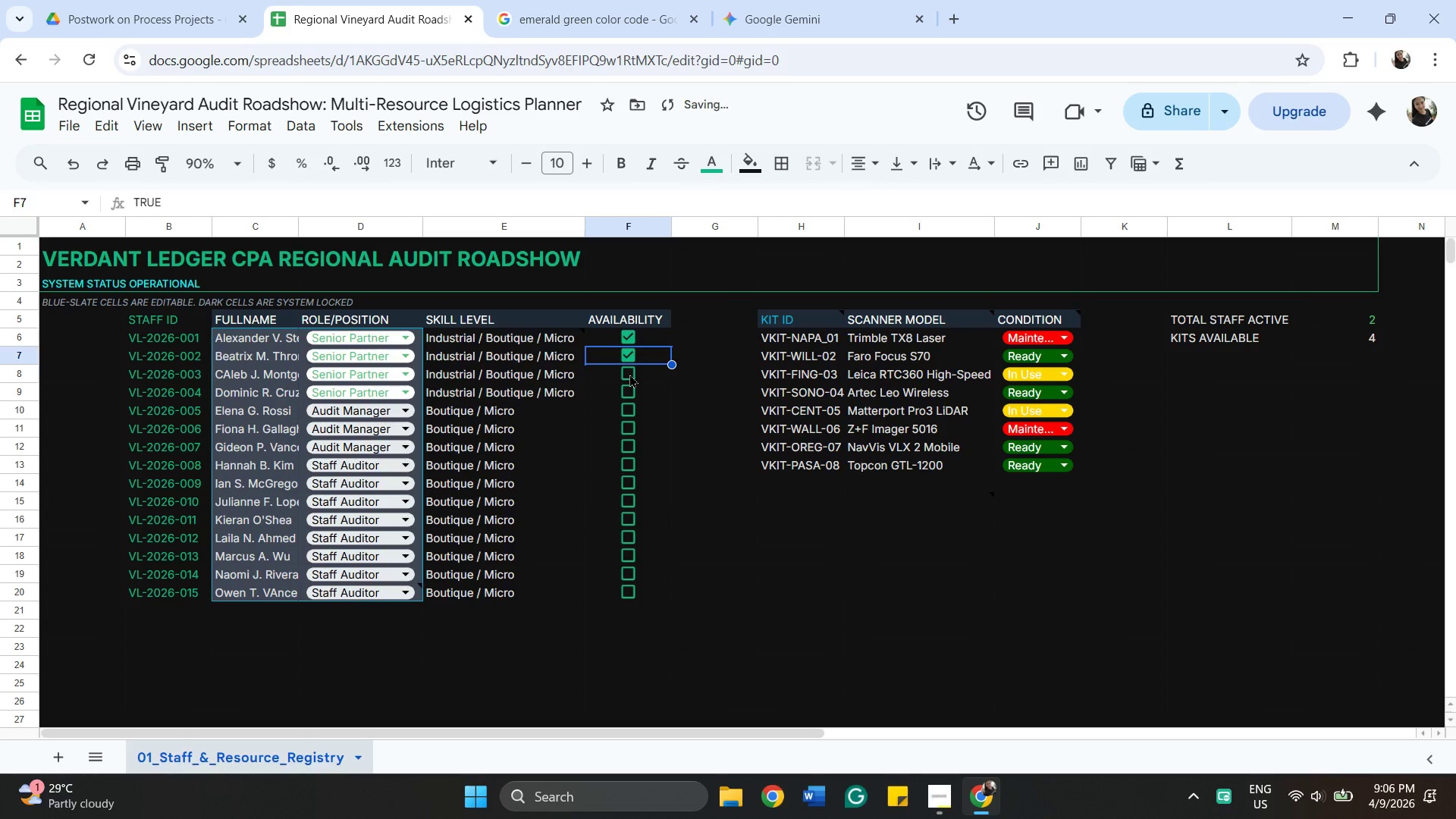 
left_click([629, 374])
 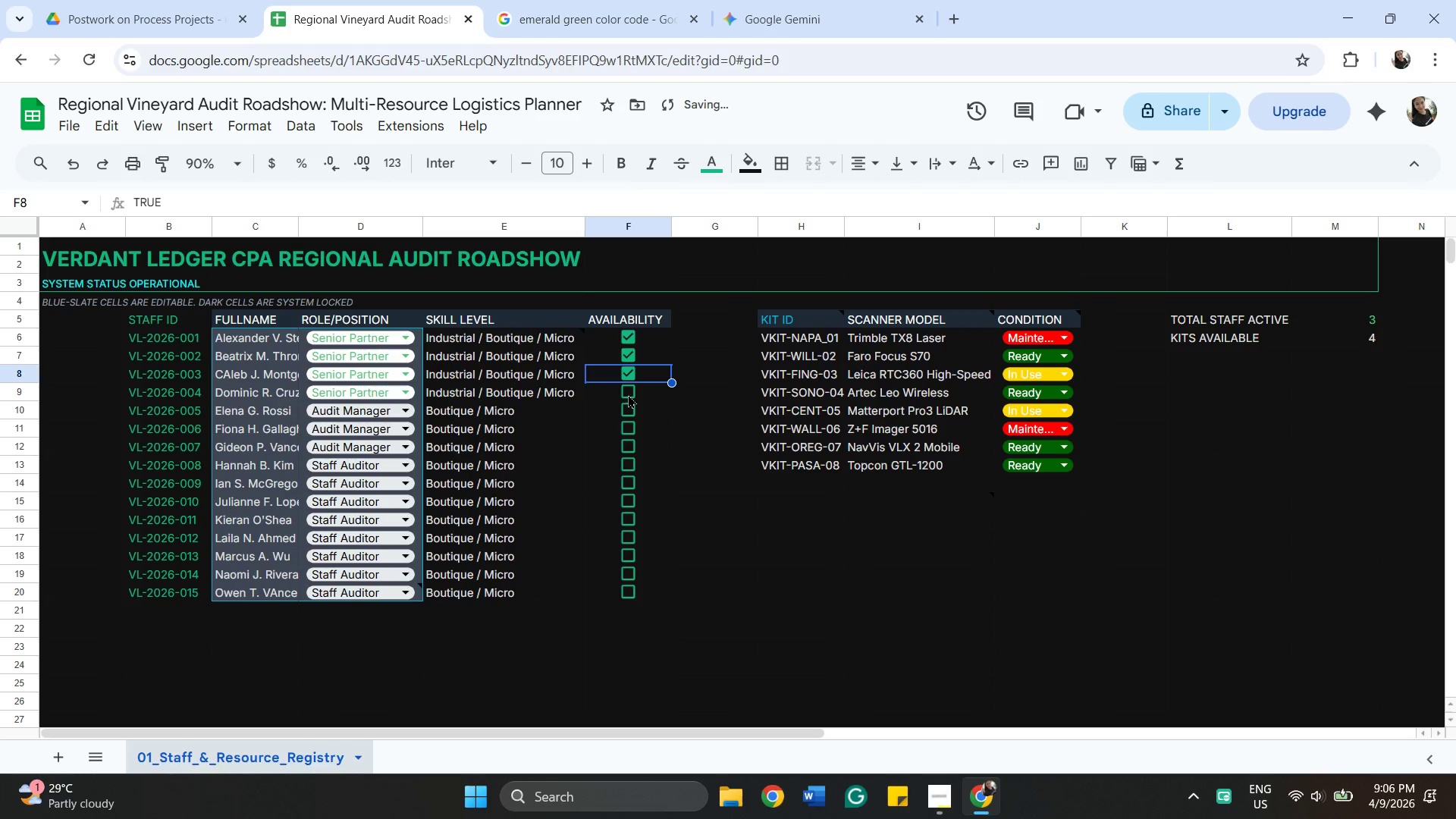 
left_click([628, 394])
 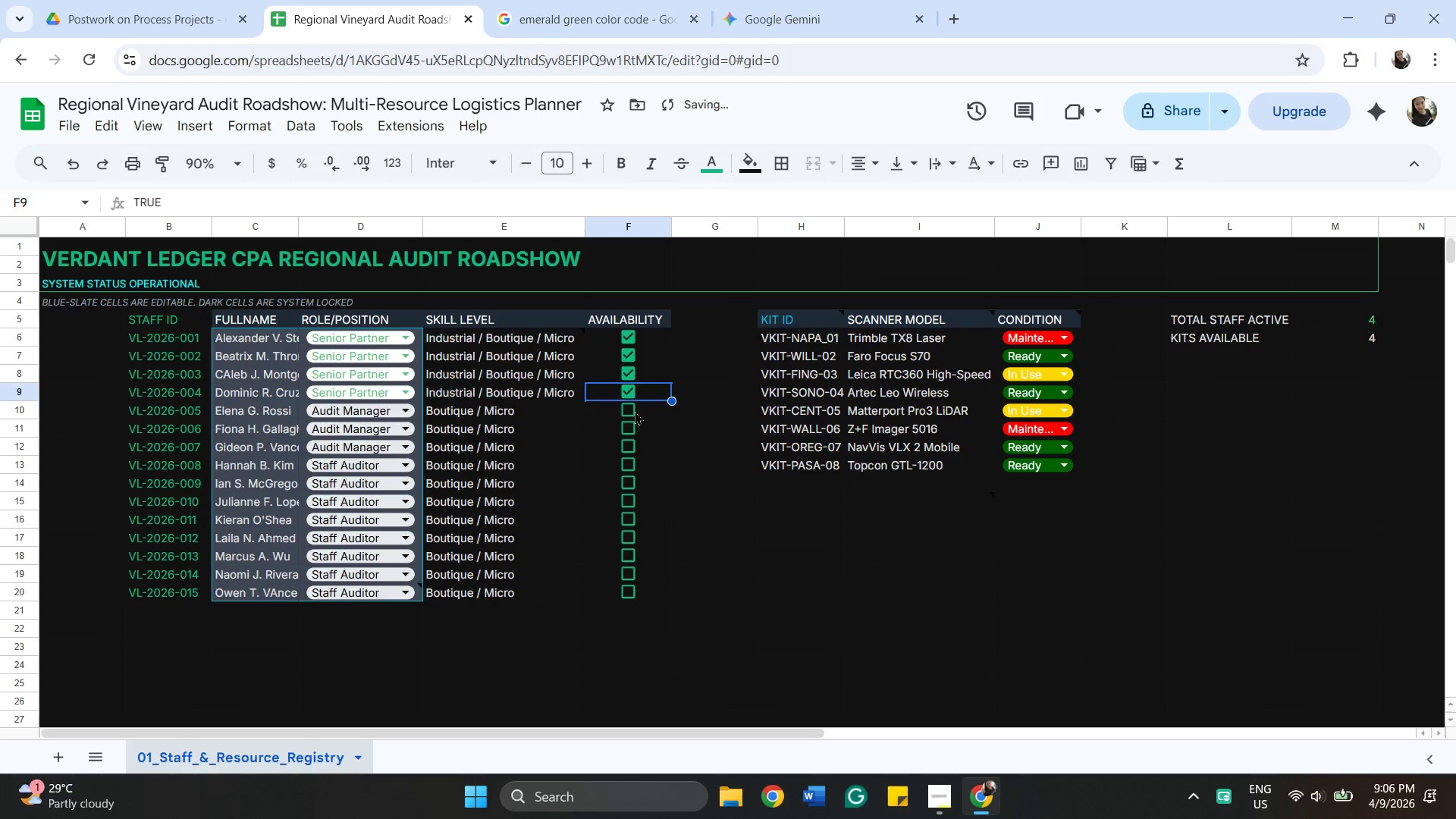 
left_click([635, 411])
 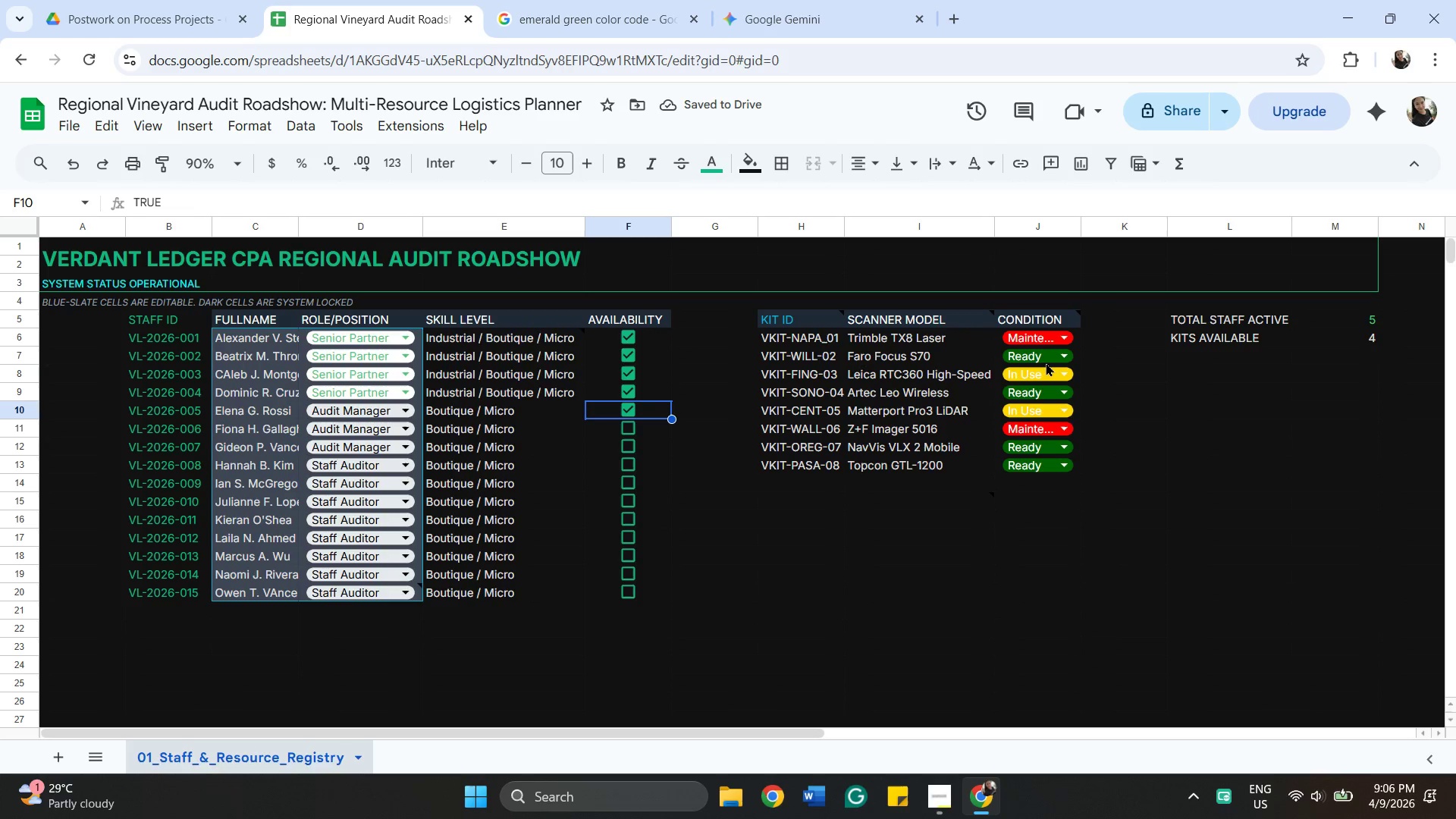 
left_click([1038, 340])
 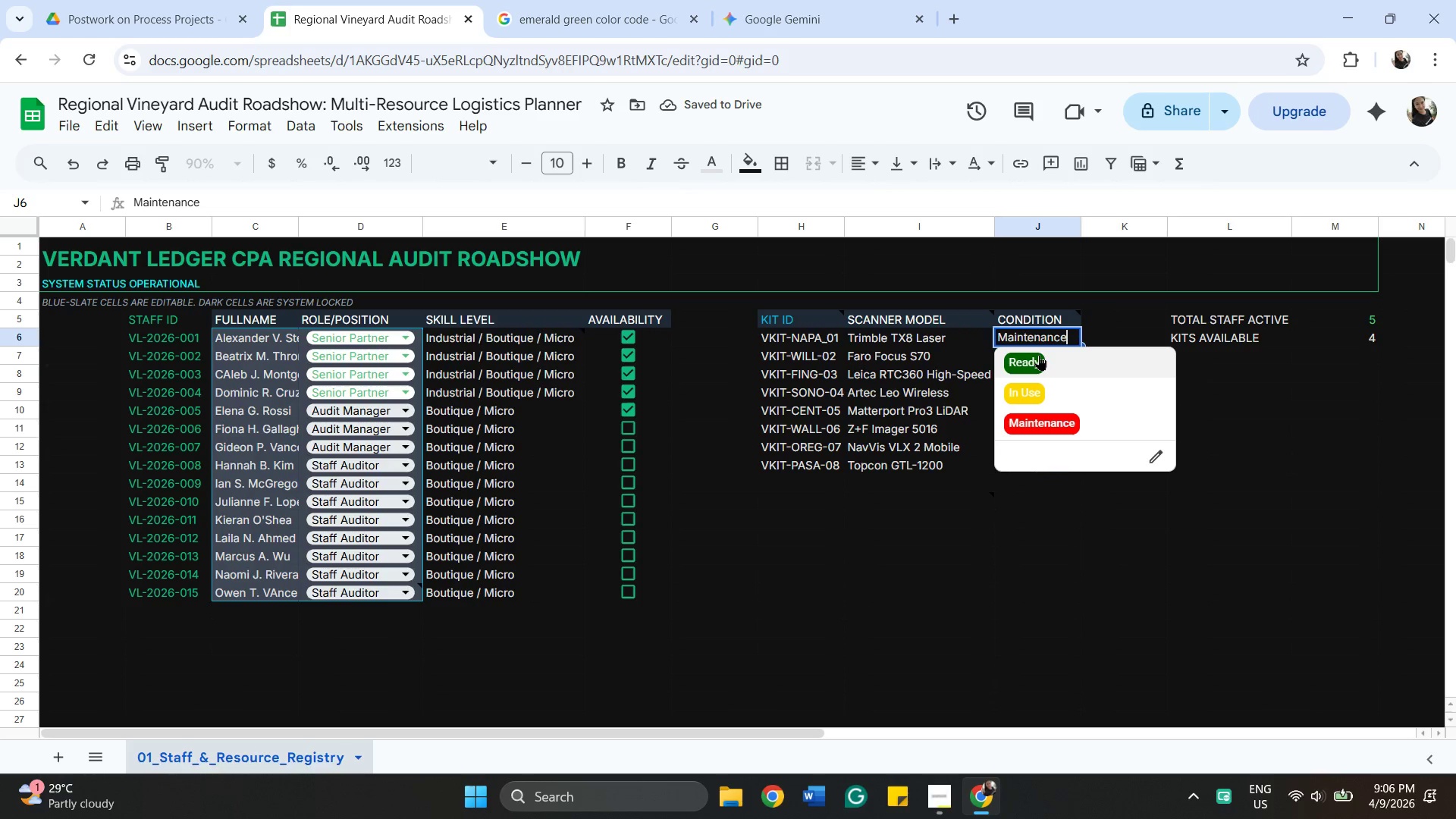 
left_click([1039, 355])
 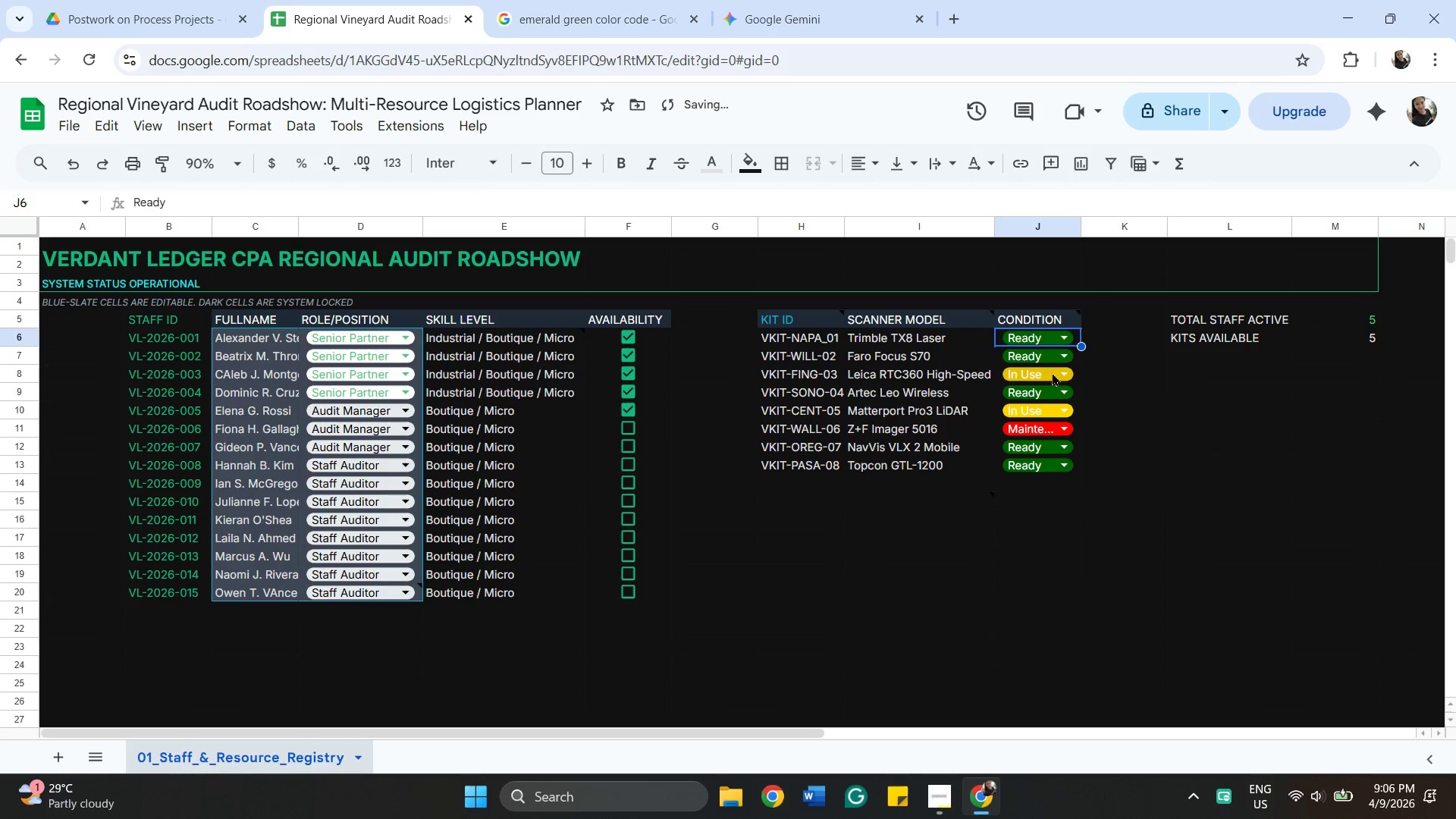 
left_click([1054, 380])
 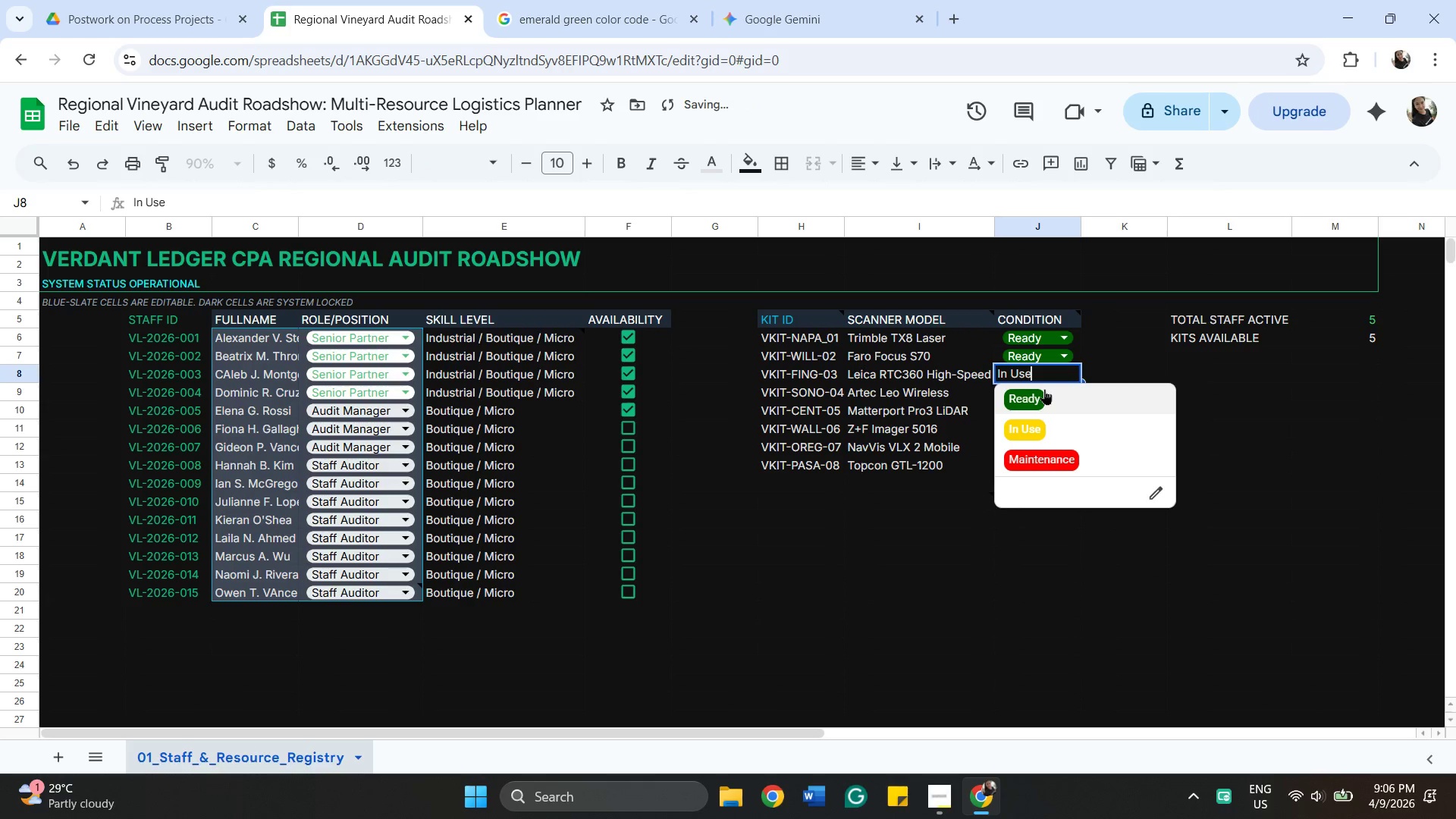 
left_click([1028, 402])
 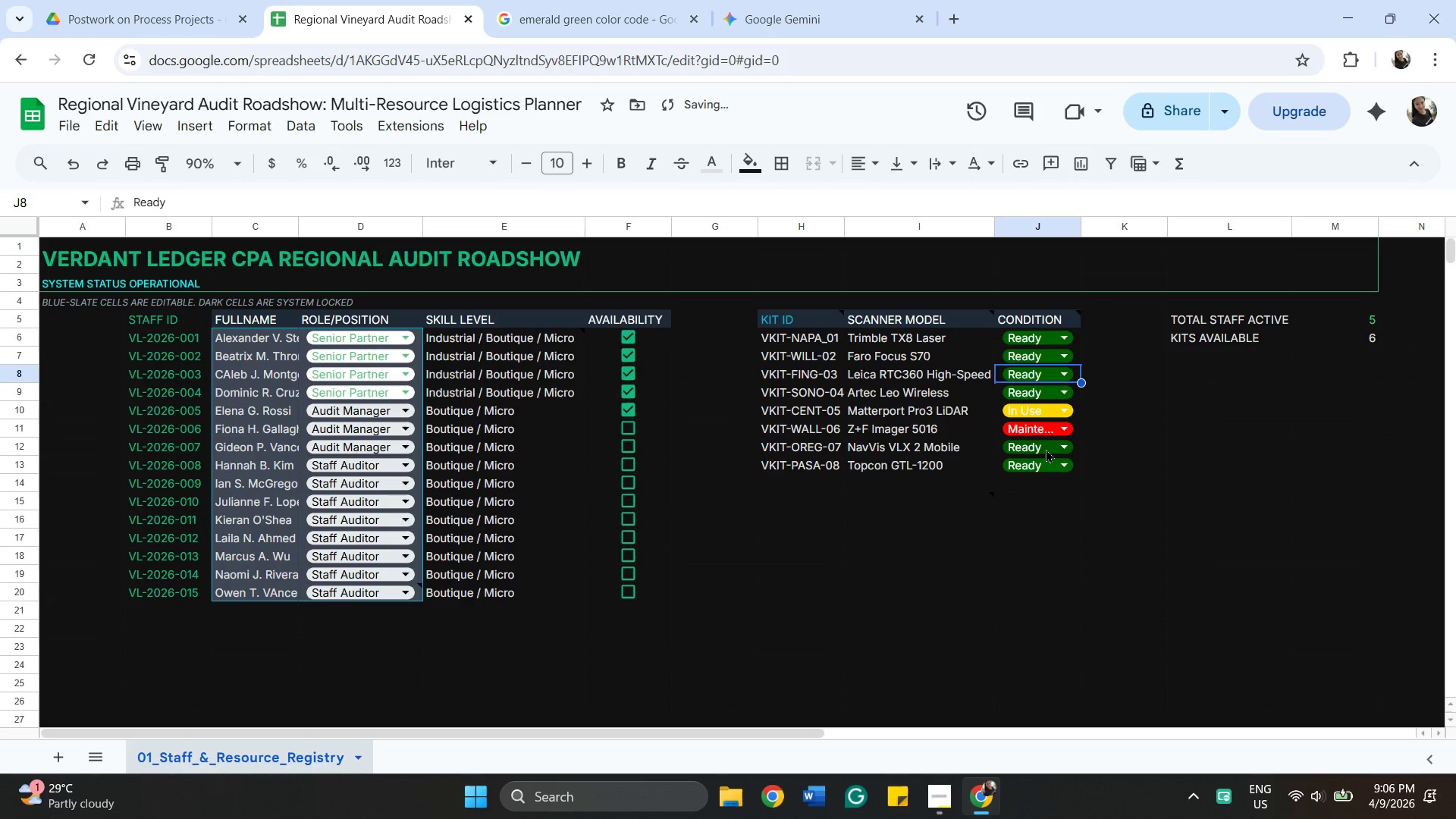 
left_click([1046, 449])
 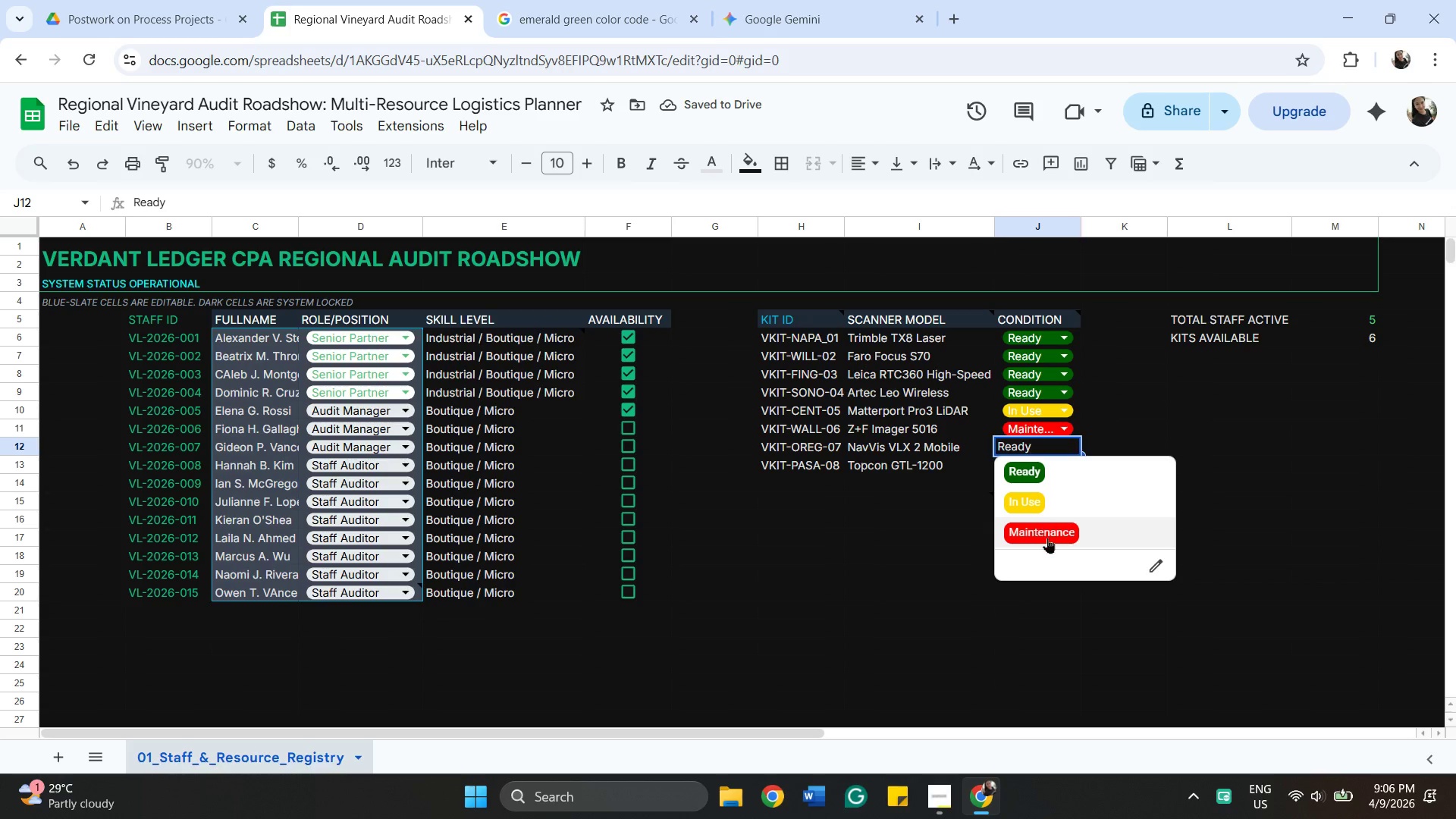 
left_click([1047, 538])
 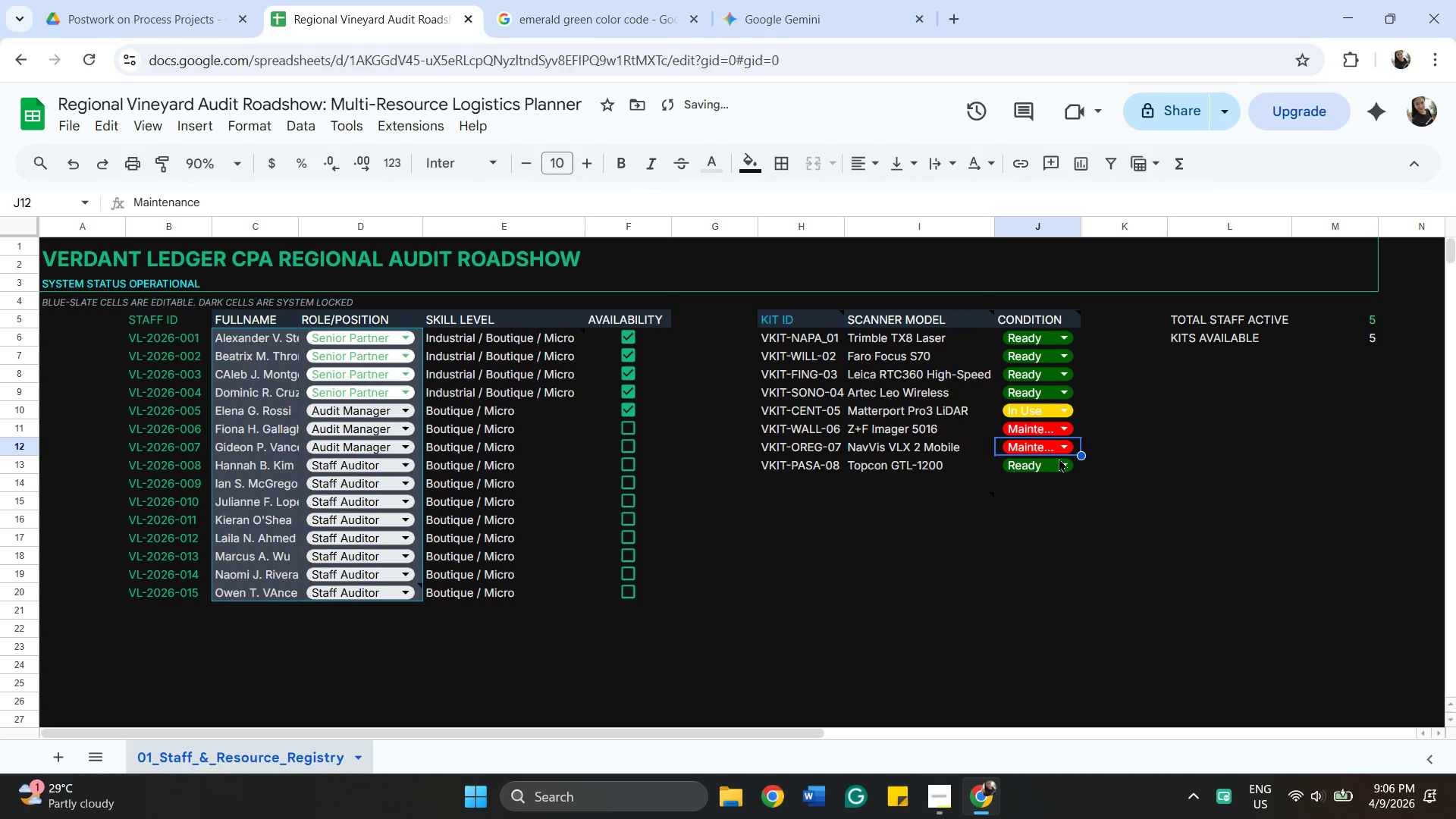 
left_click([1059, 458])
 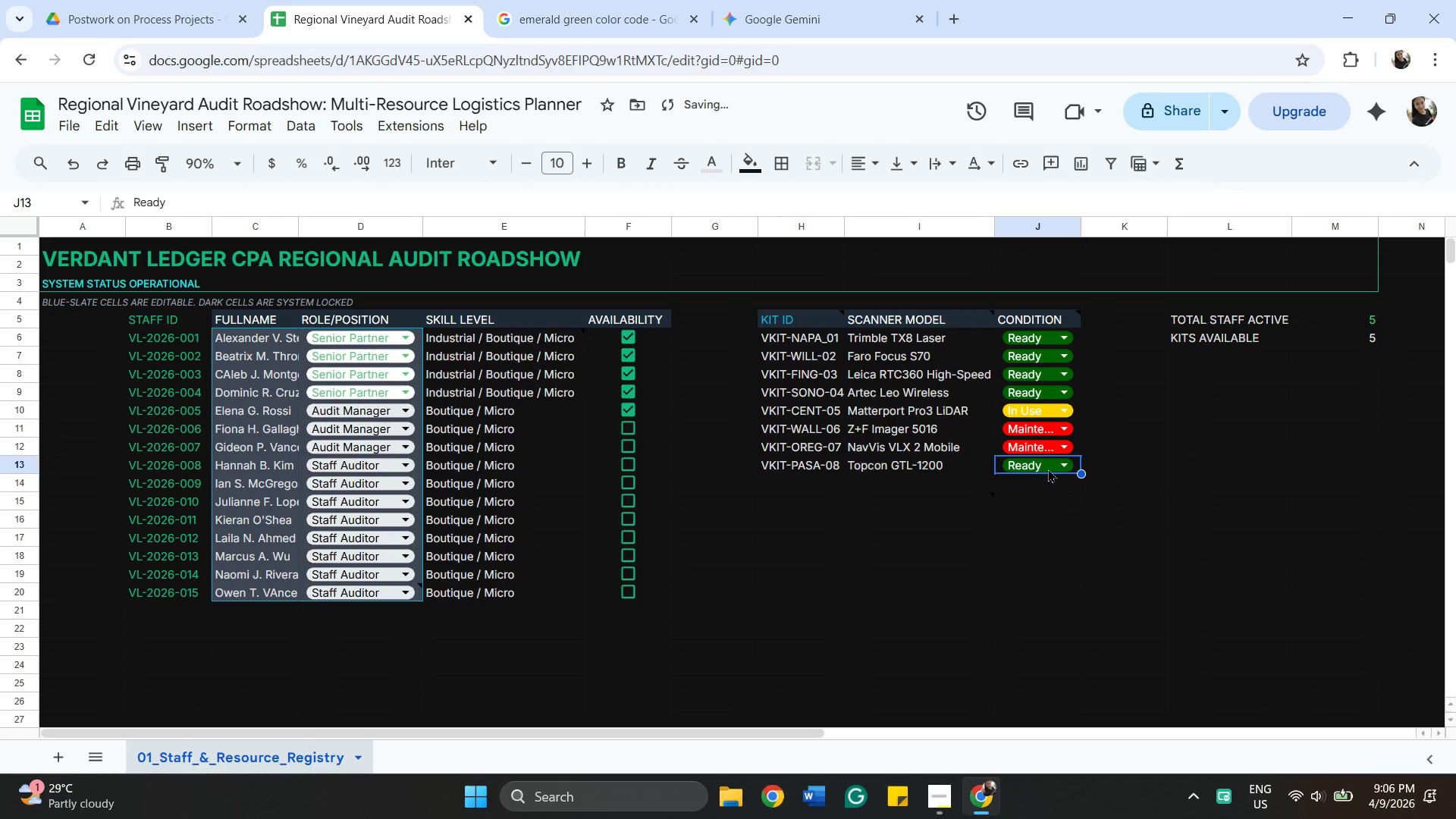 
left_click([1053, 463])
 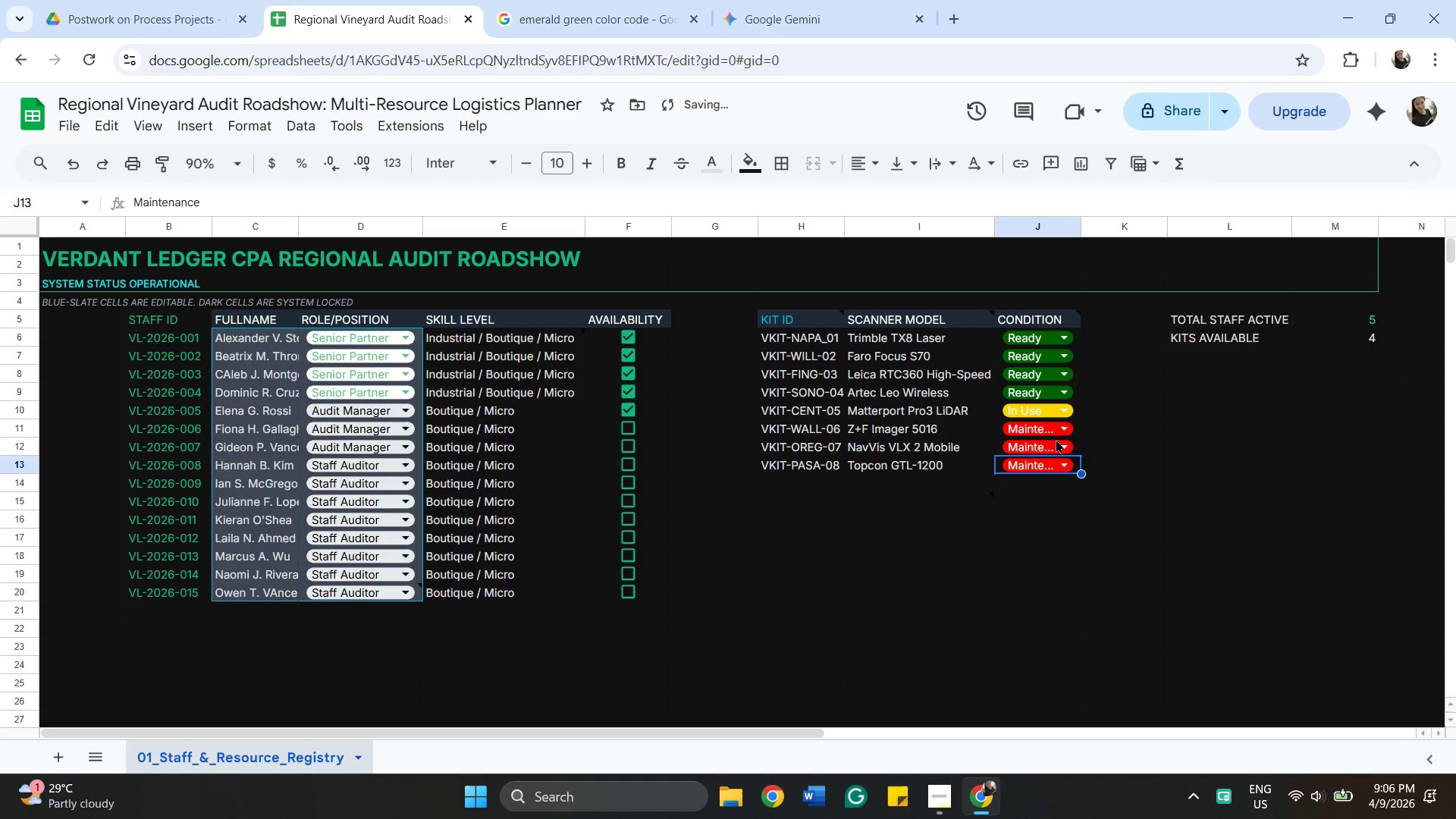 
left_click([1061, 427])
 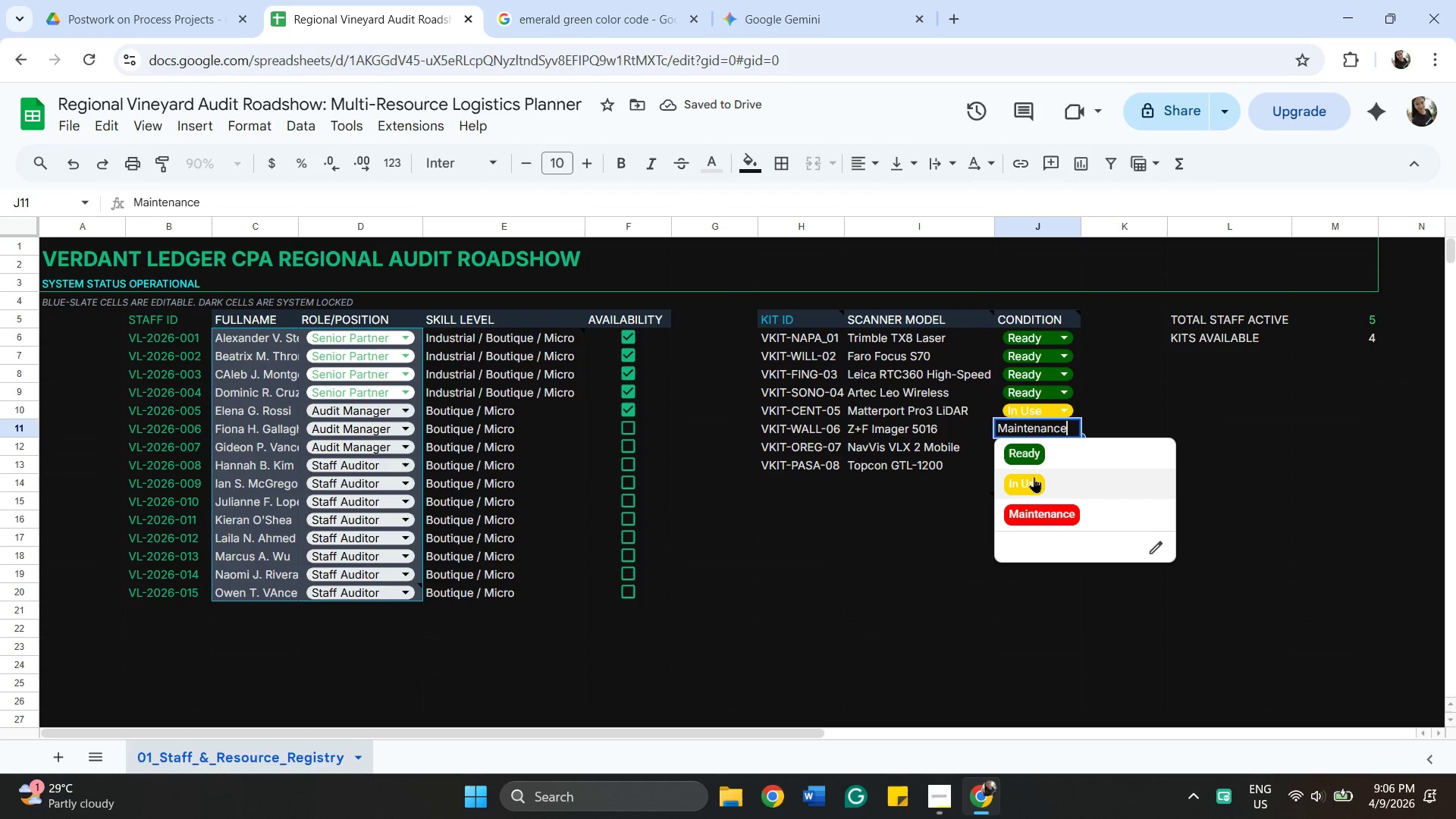 
left_click([1034, 477])
 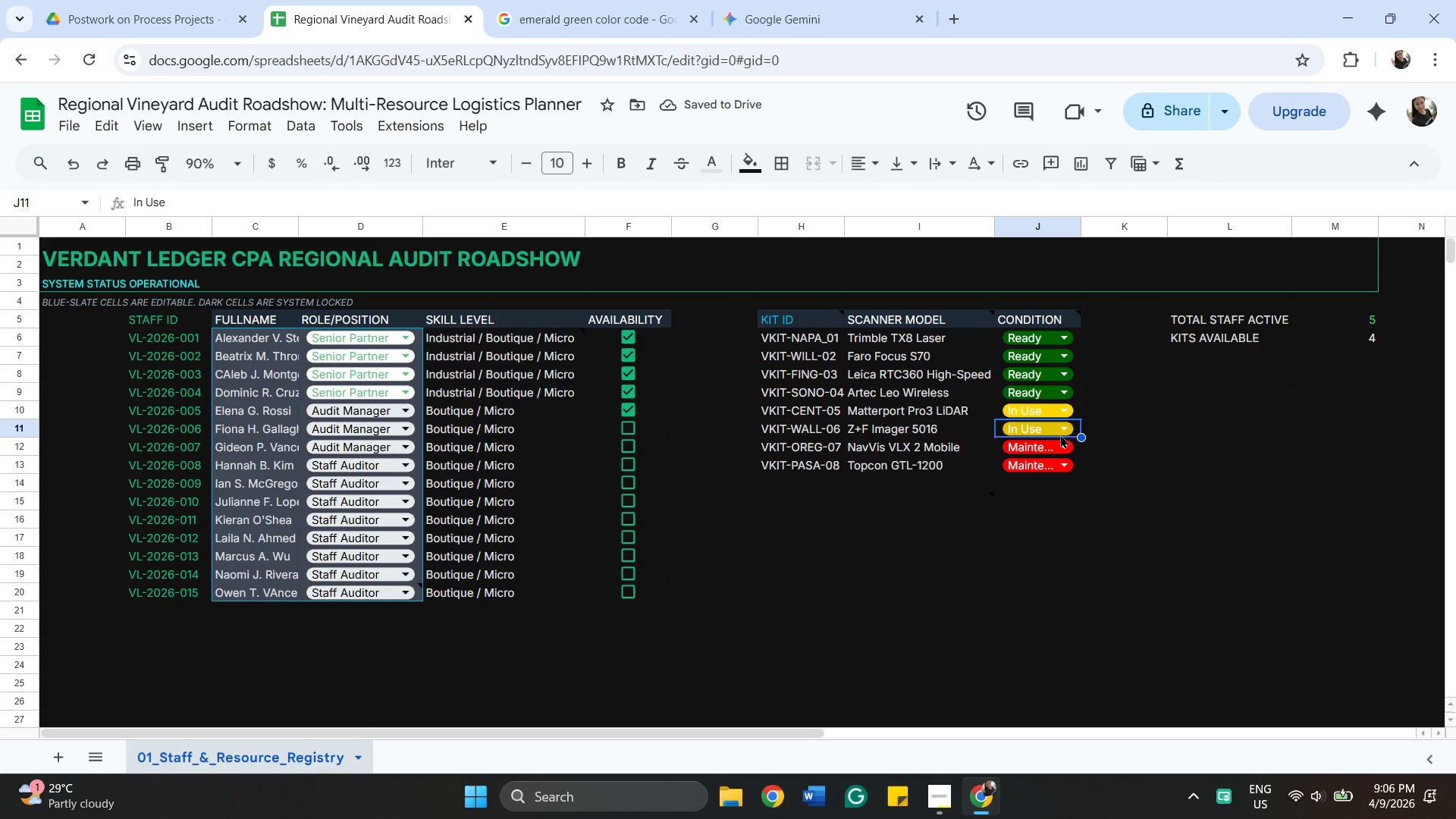 
left_click([1060, 447])
 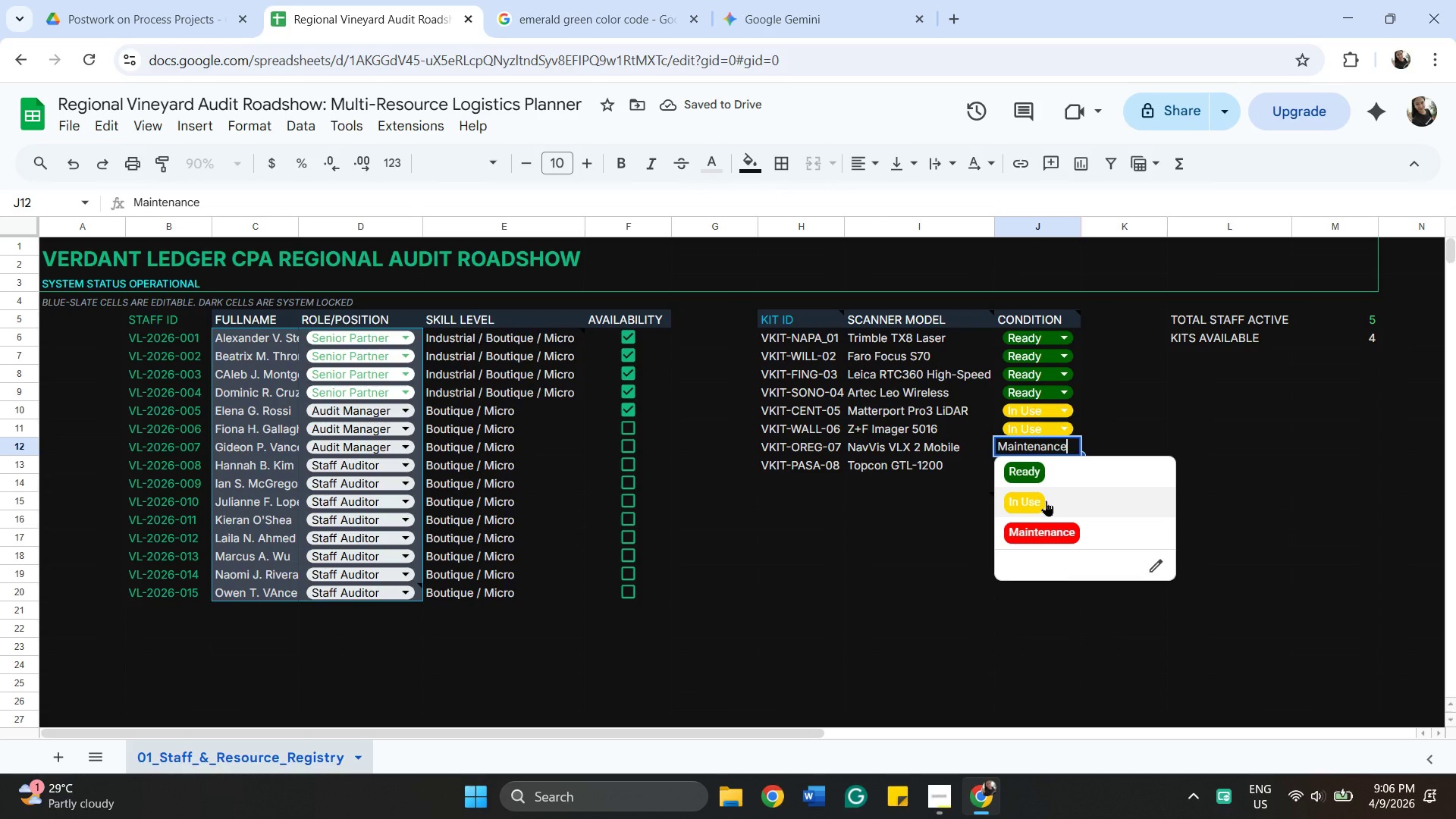 
left_click([1046, 500])
 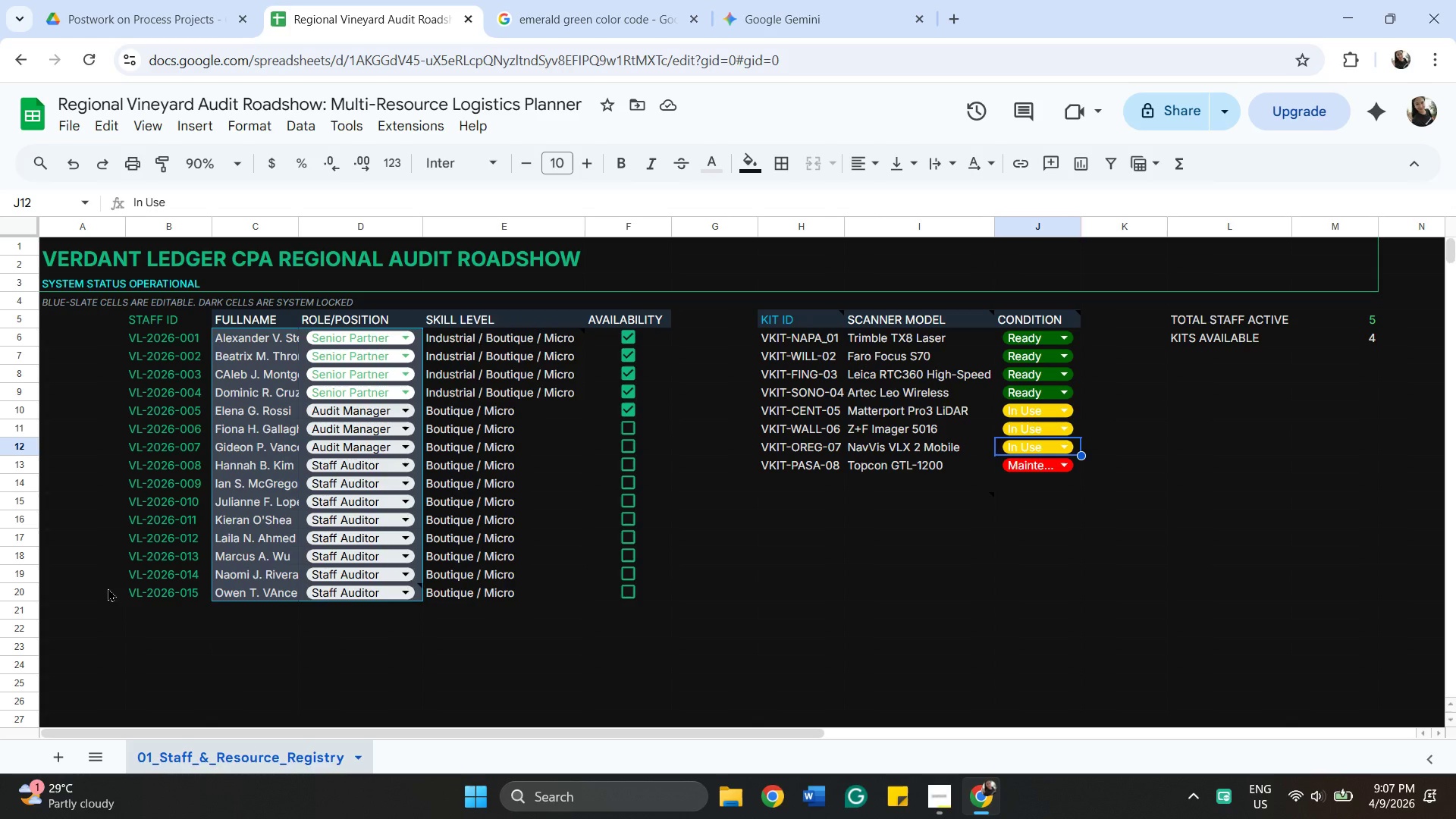 
wait(39.89)
 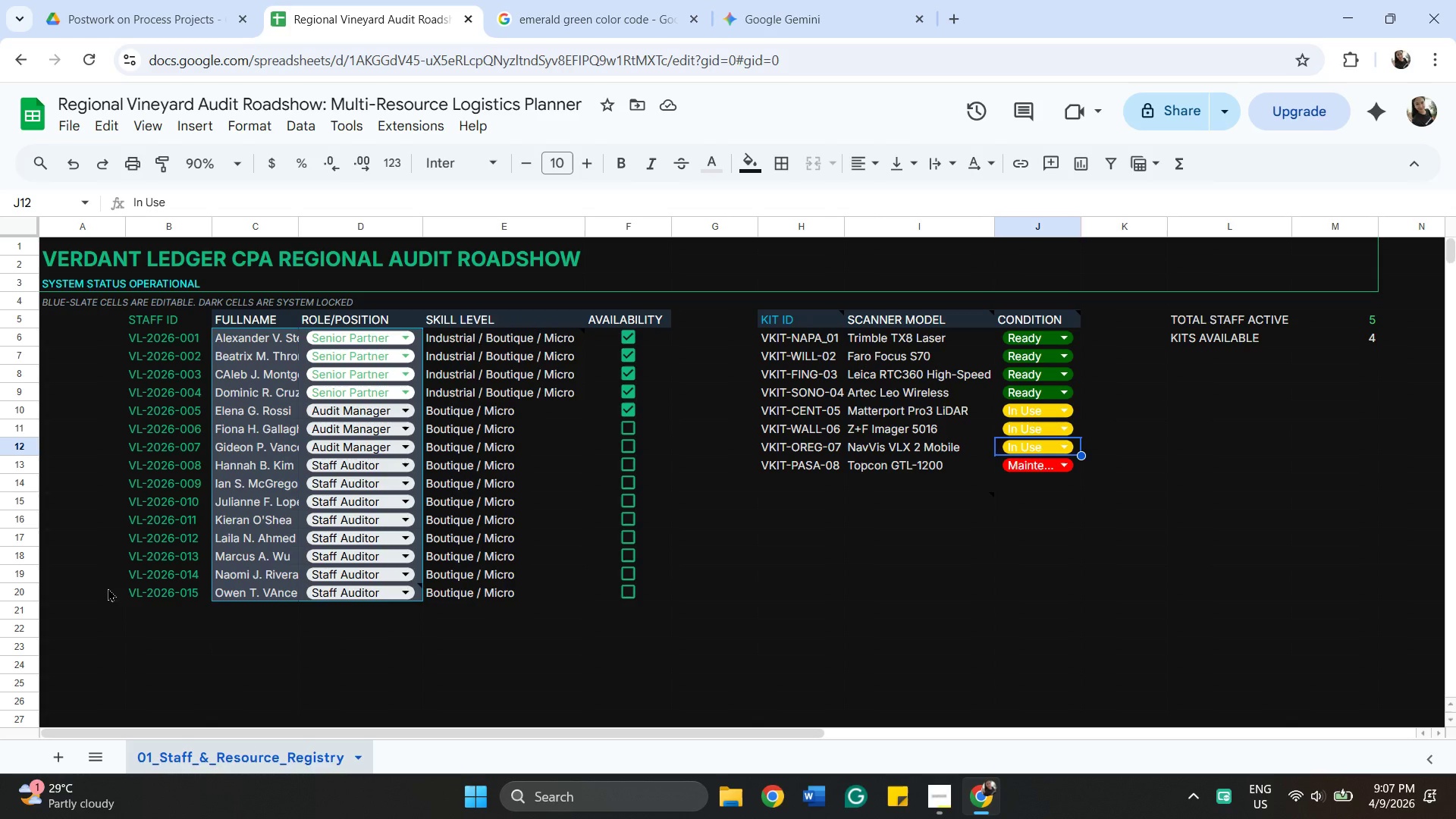 
left_click([64, 754])
 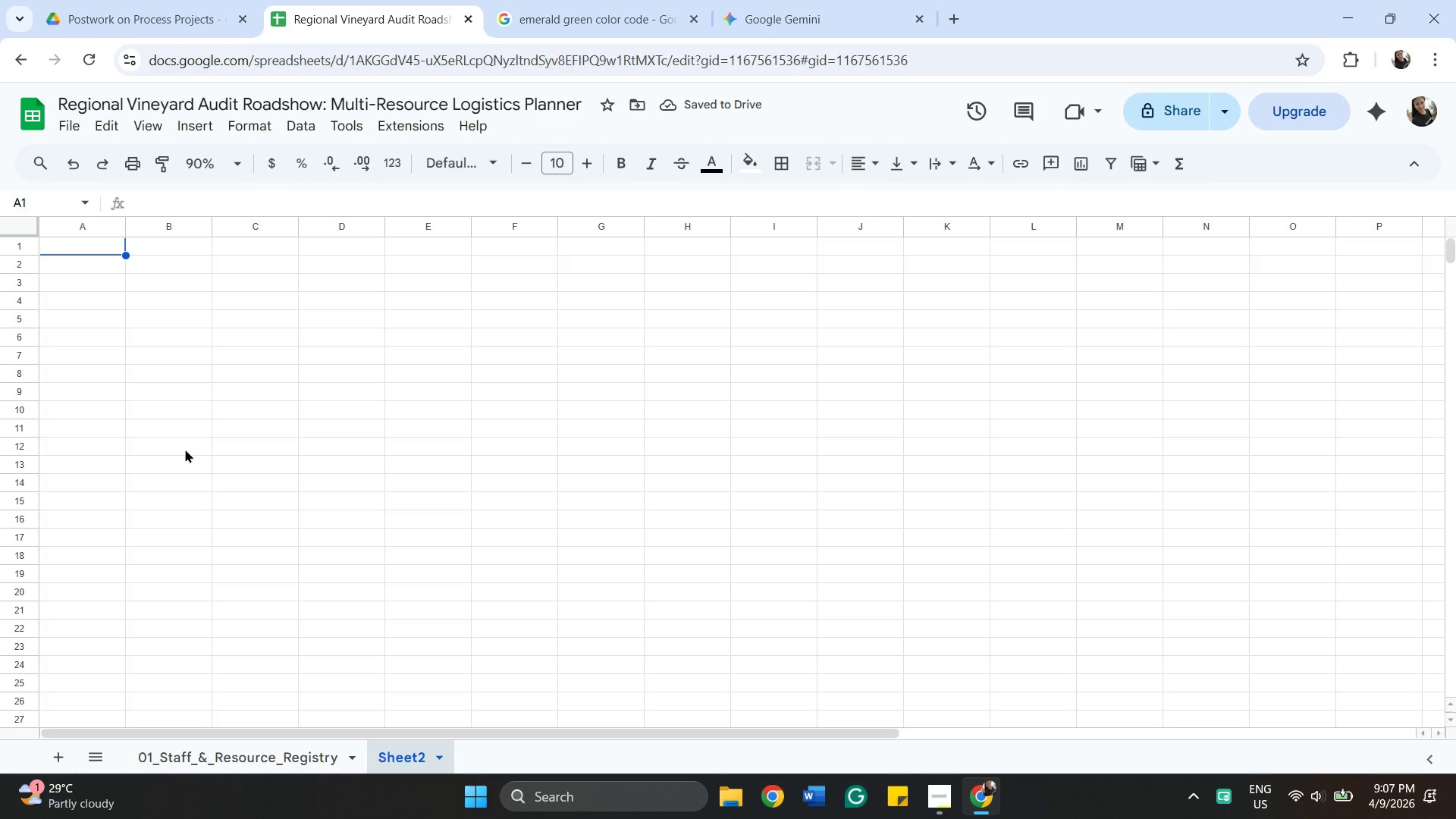 
wait(9.36)
 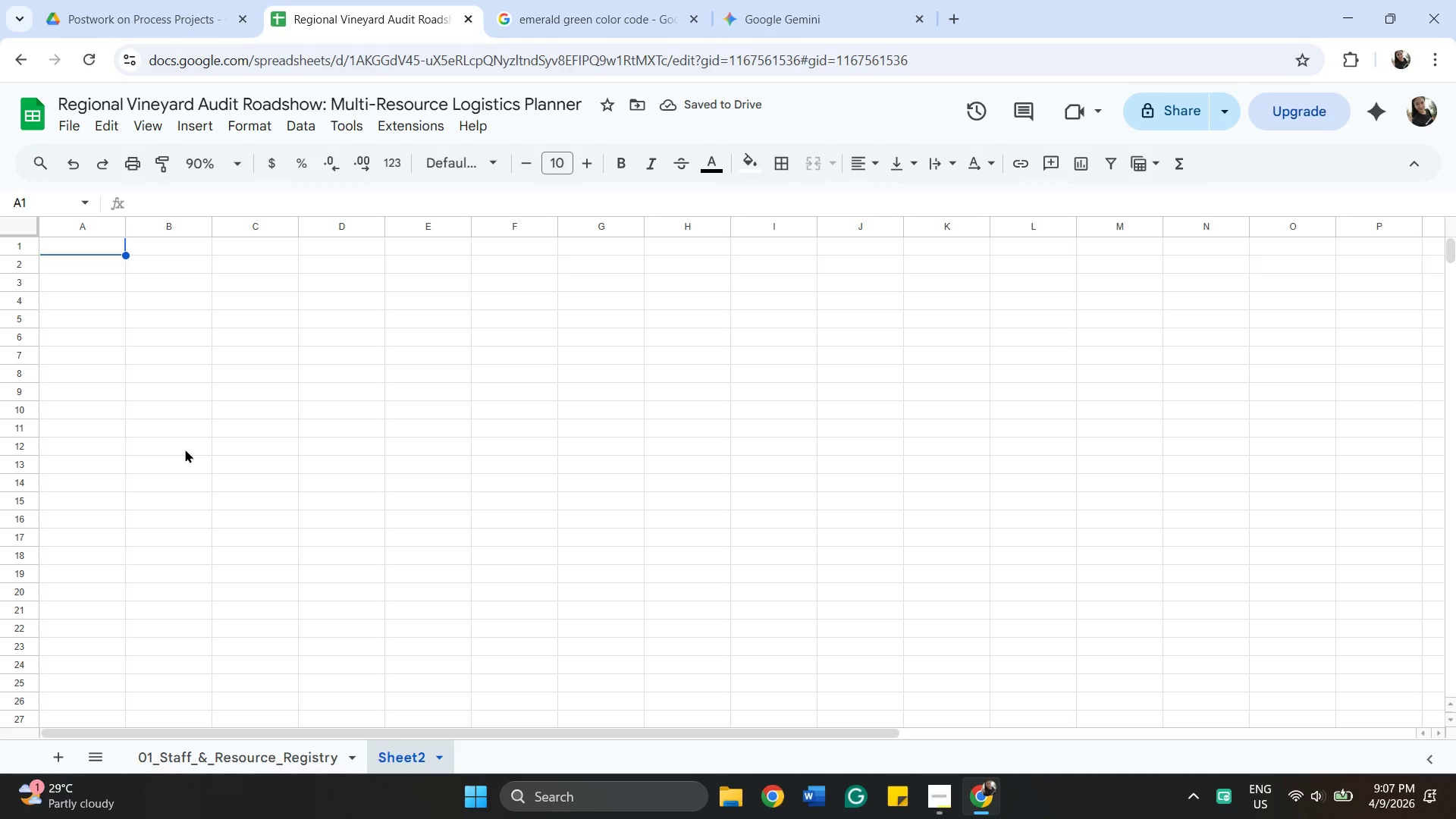 
left_click([417, 529])
 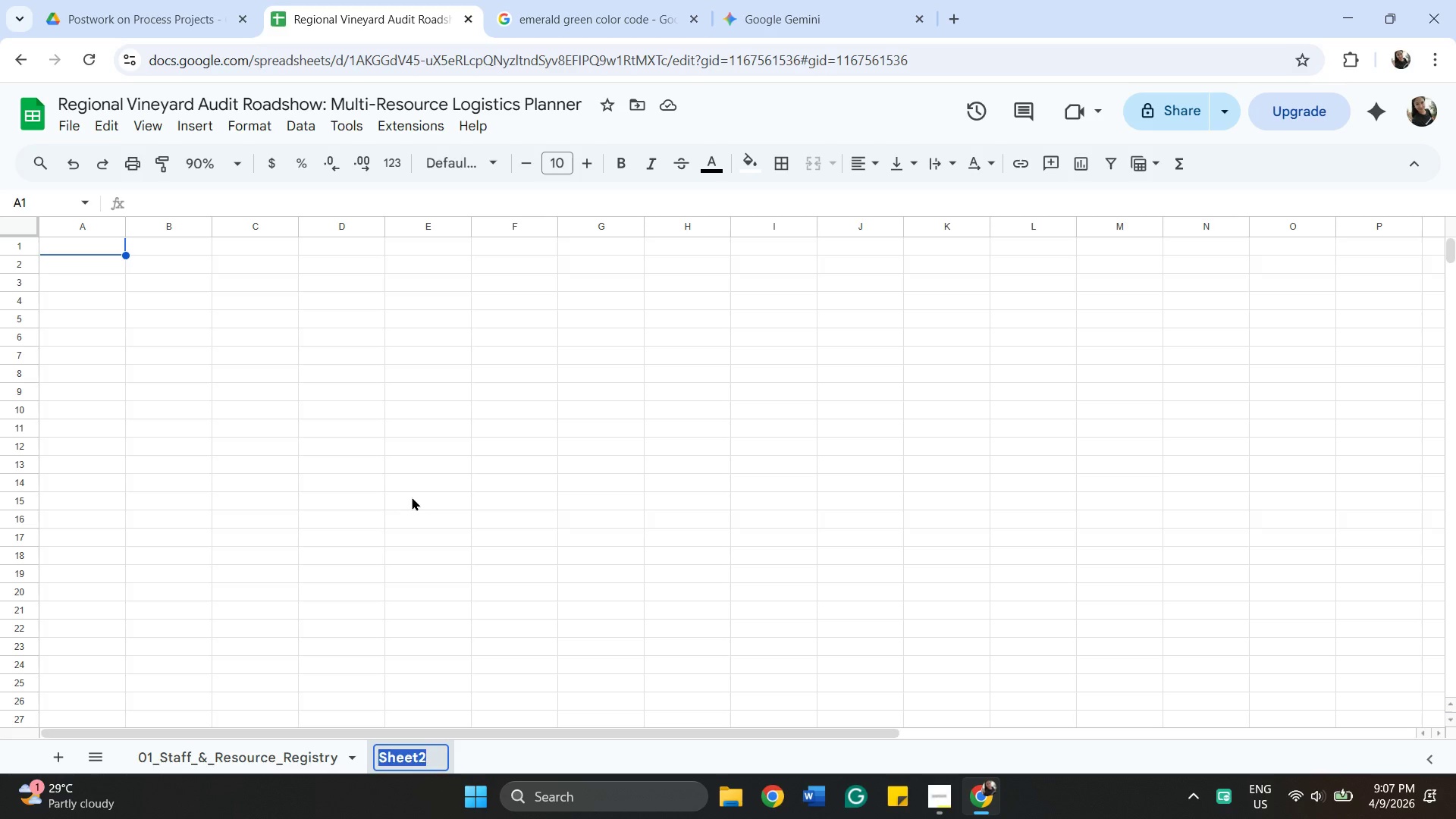 
wait(5.5)
 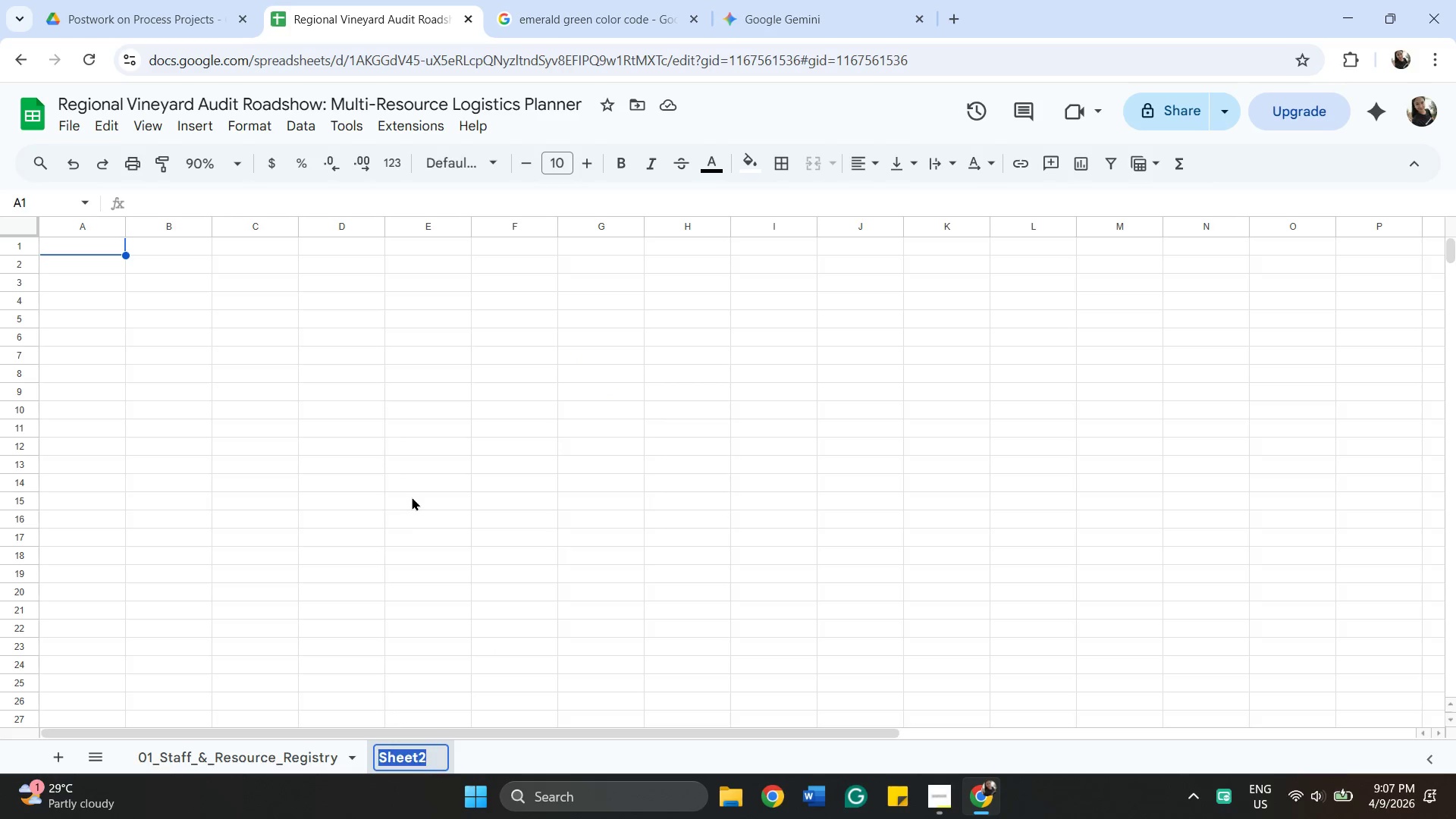 
type(02_)
 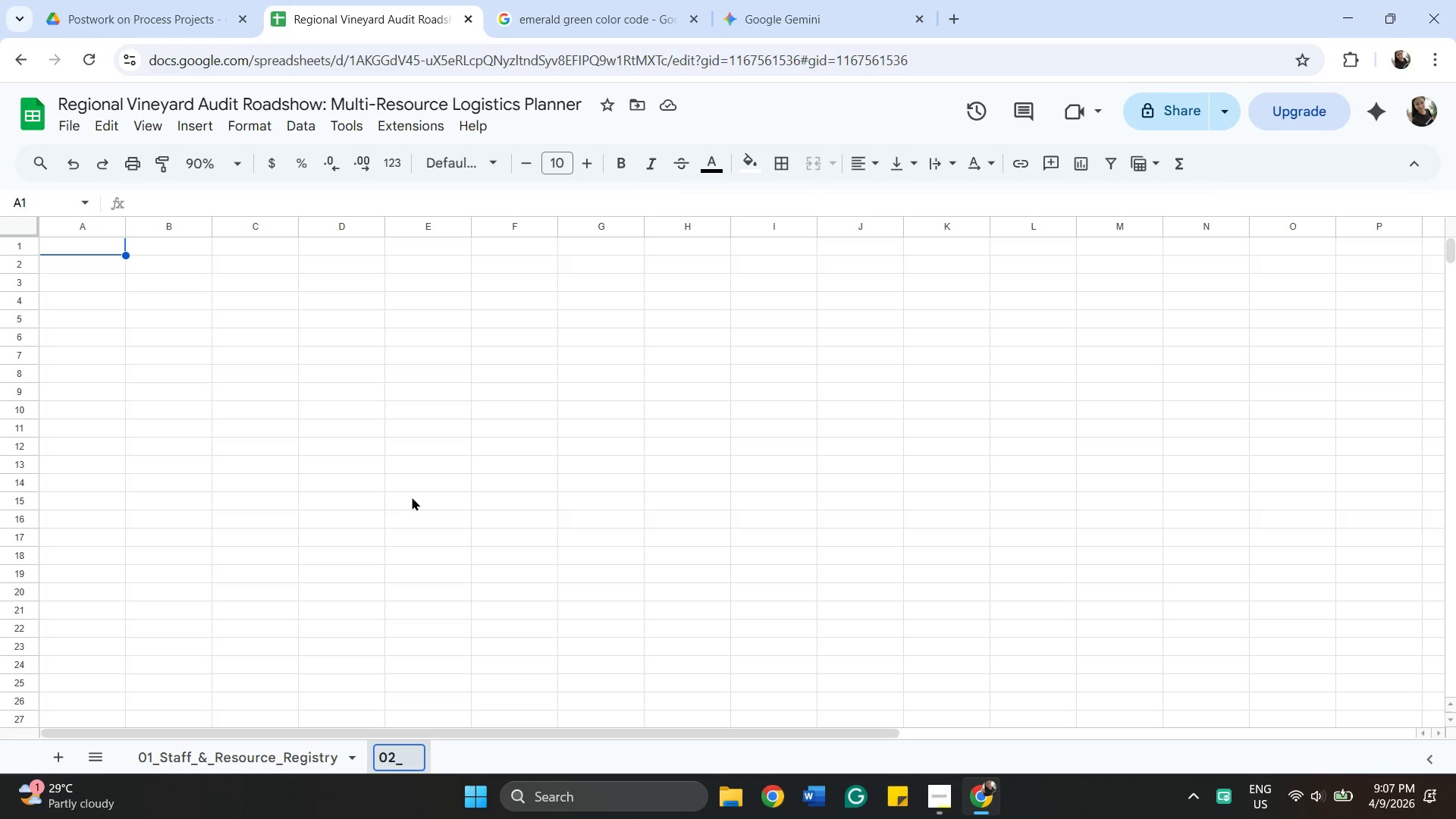 
type(Regional_Logistic_$)
key(Backspace)
type(&_GSA)
 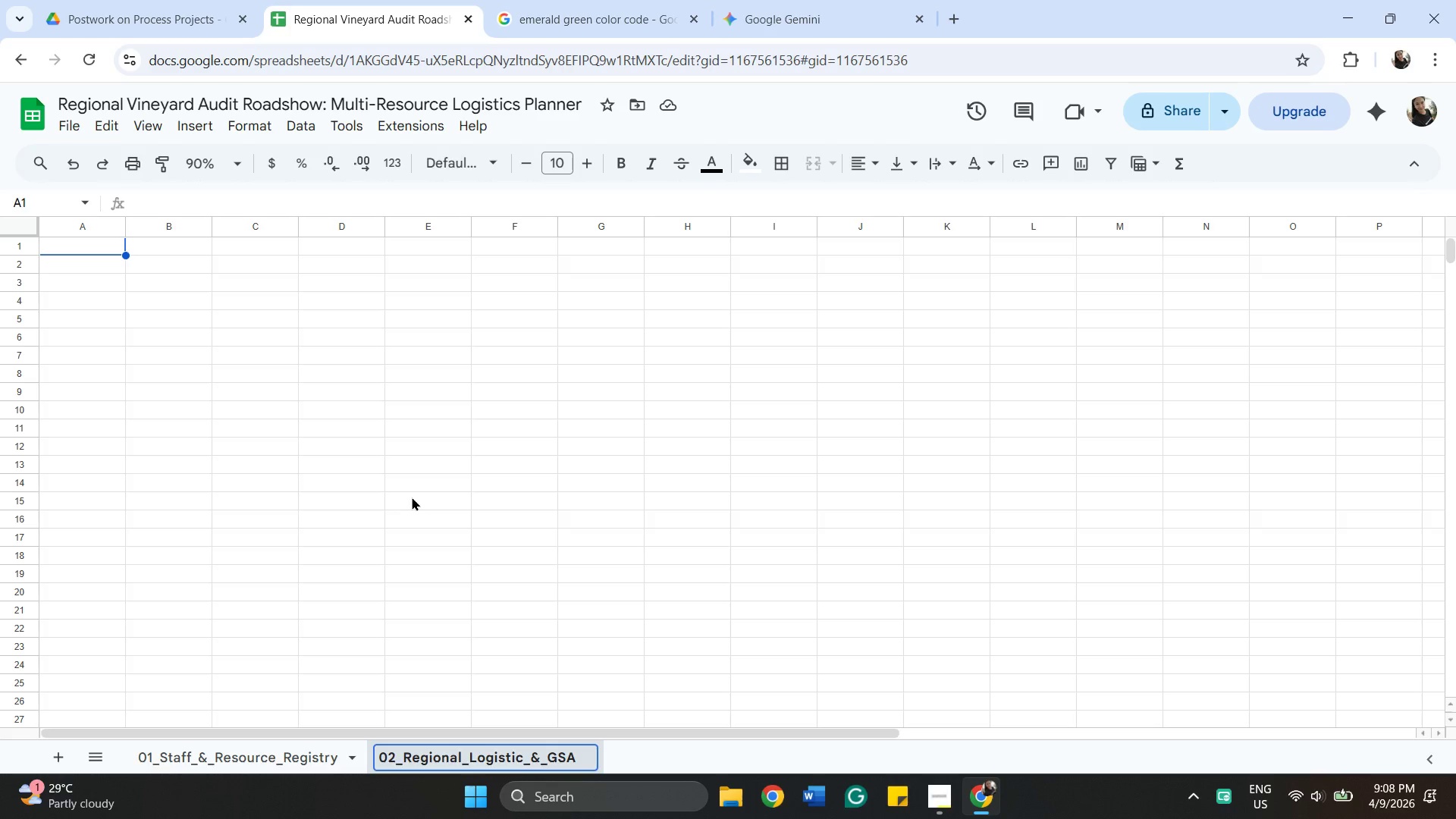 
wait(10.36)
 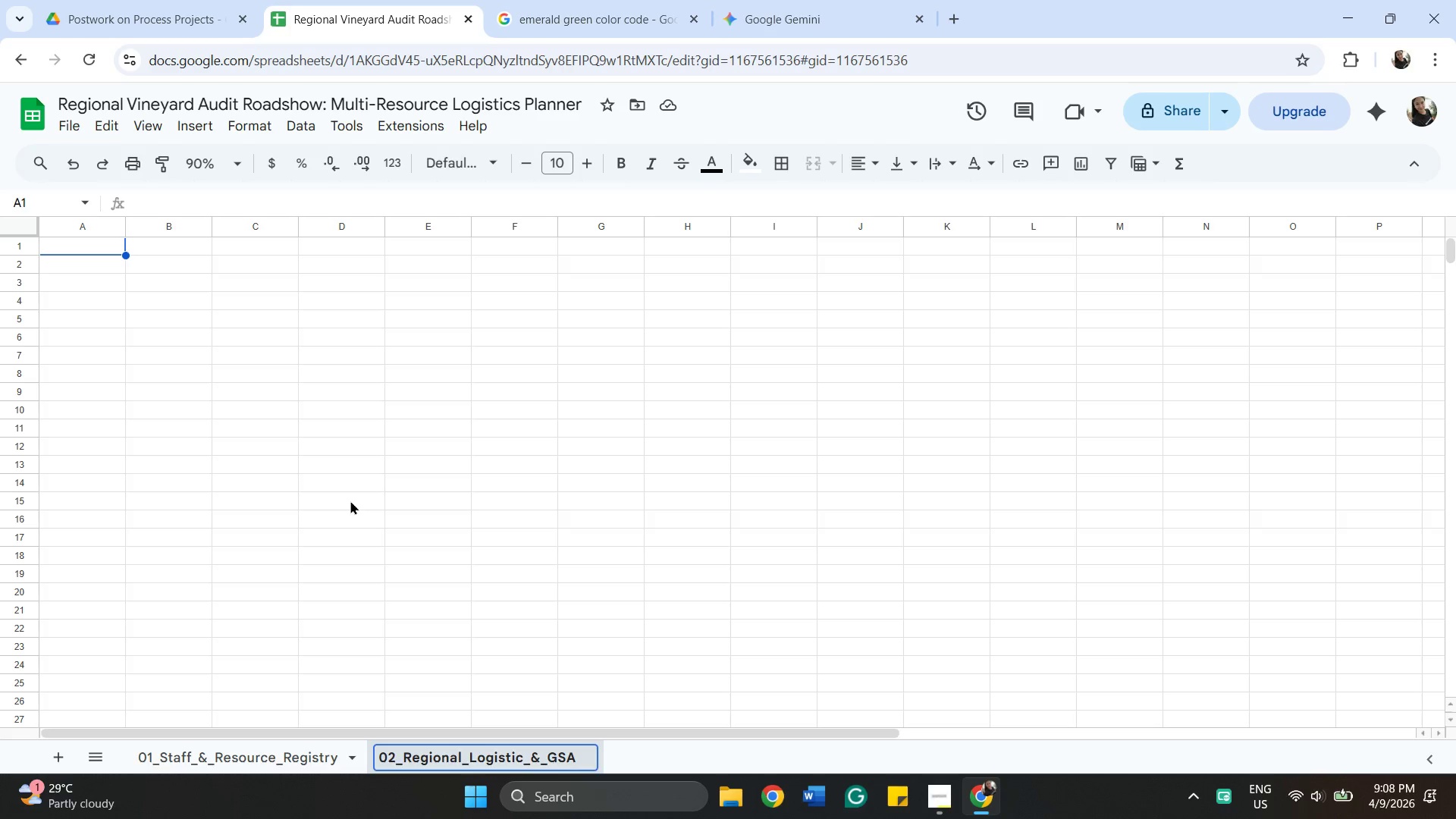 
left_click([19, 228])
 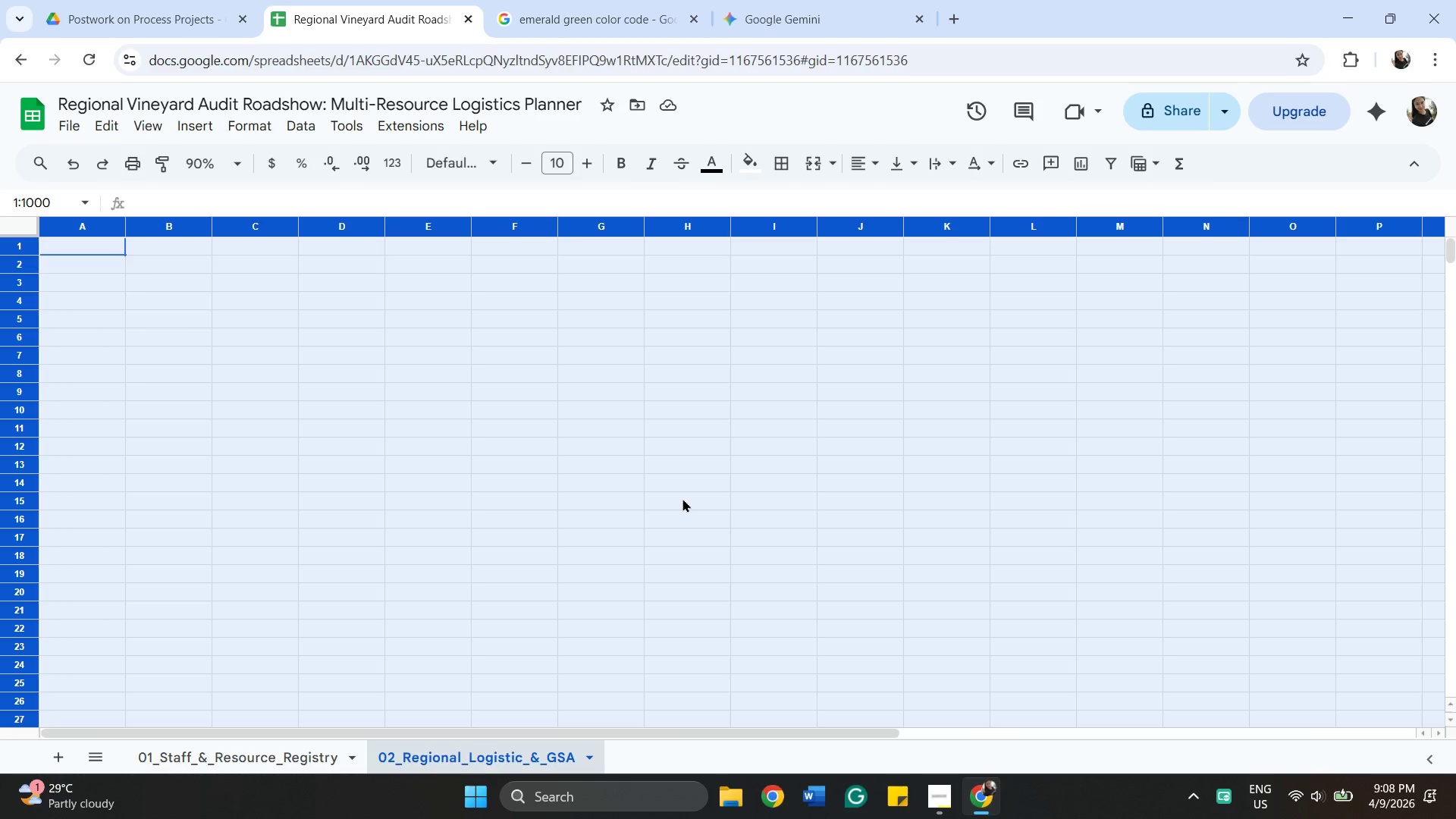 
wait(26.81)
 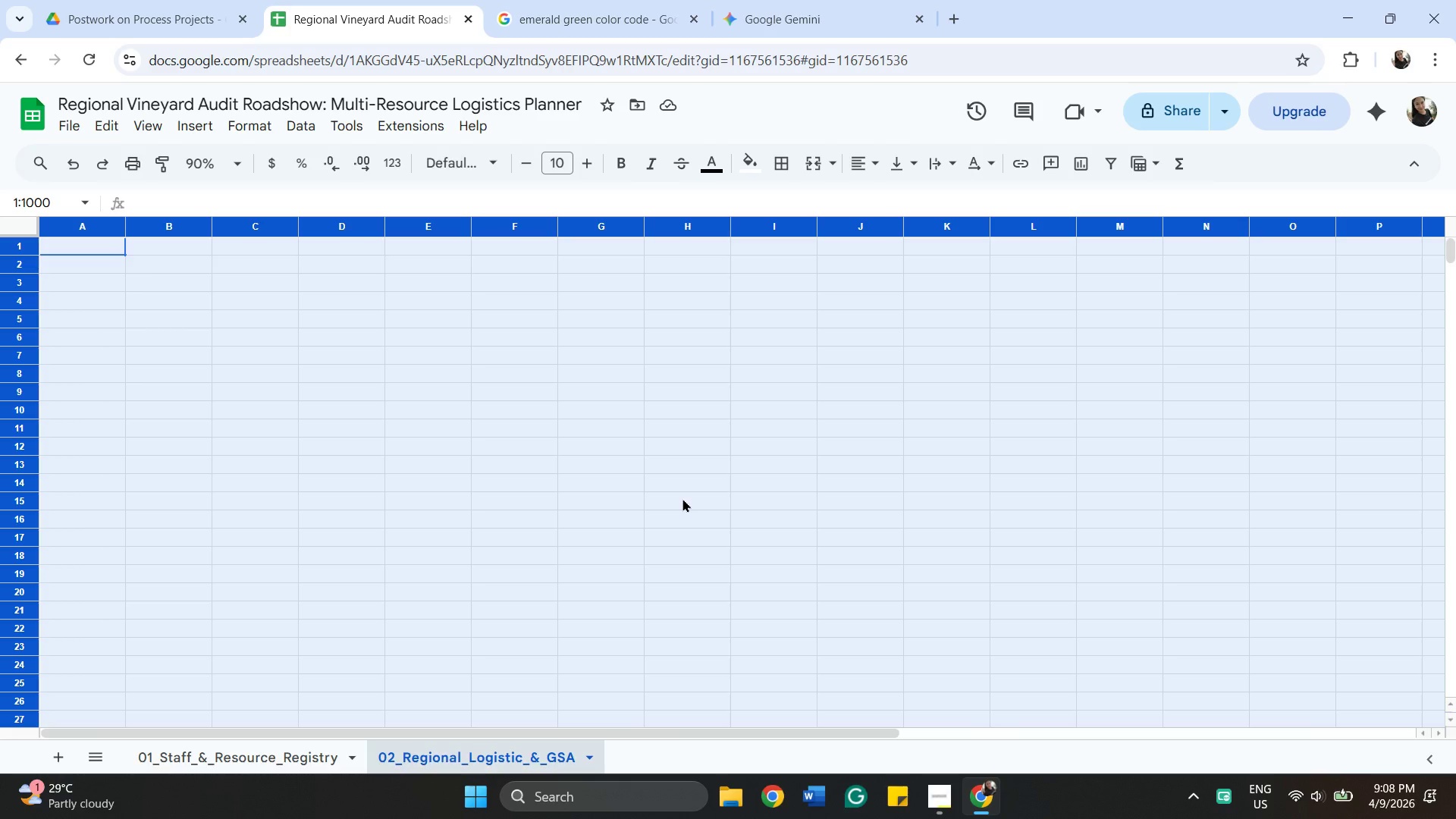 
left_click([743, 158])
 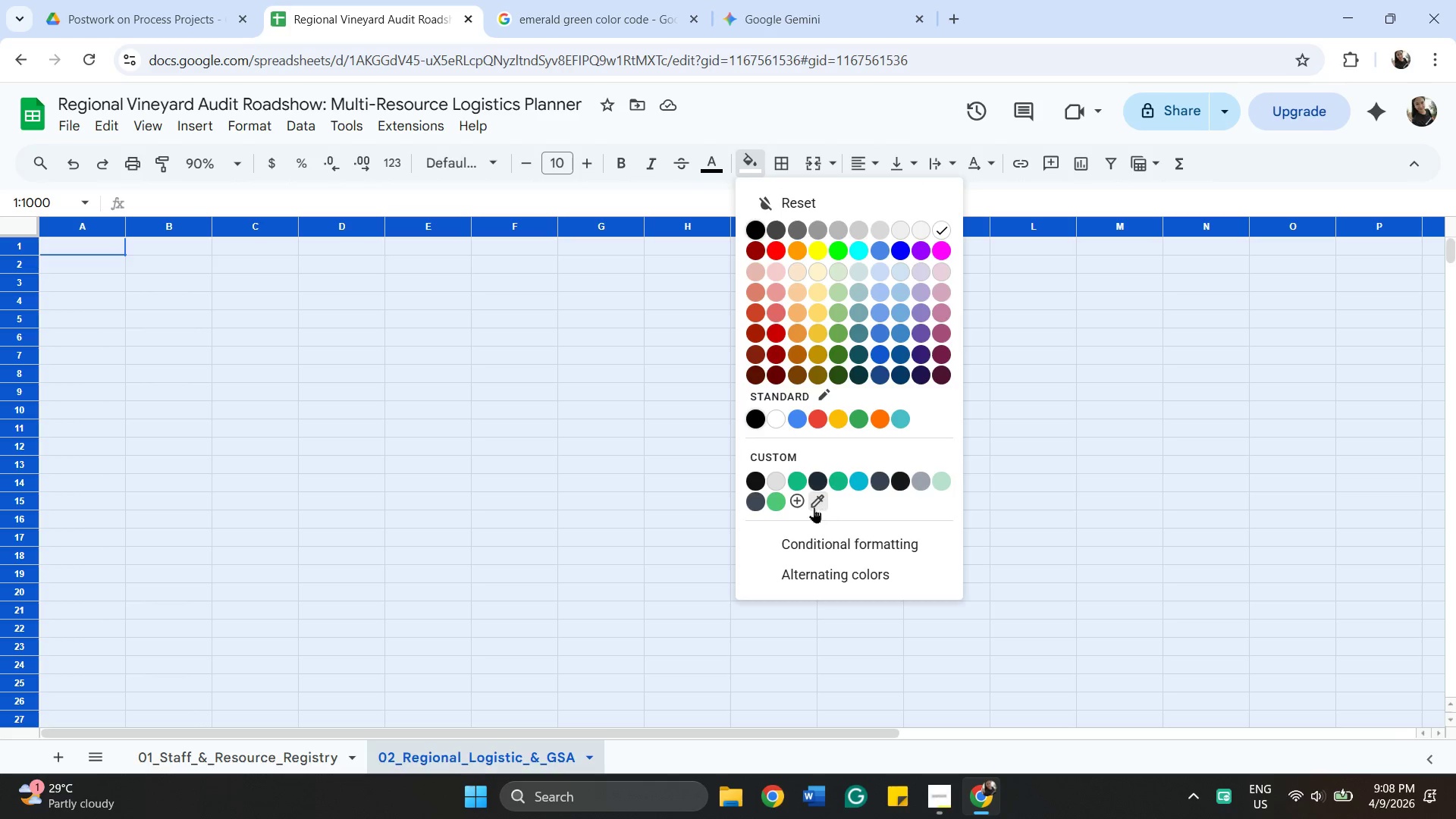 
left_click([797, 506])
 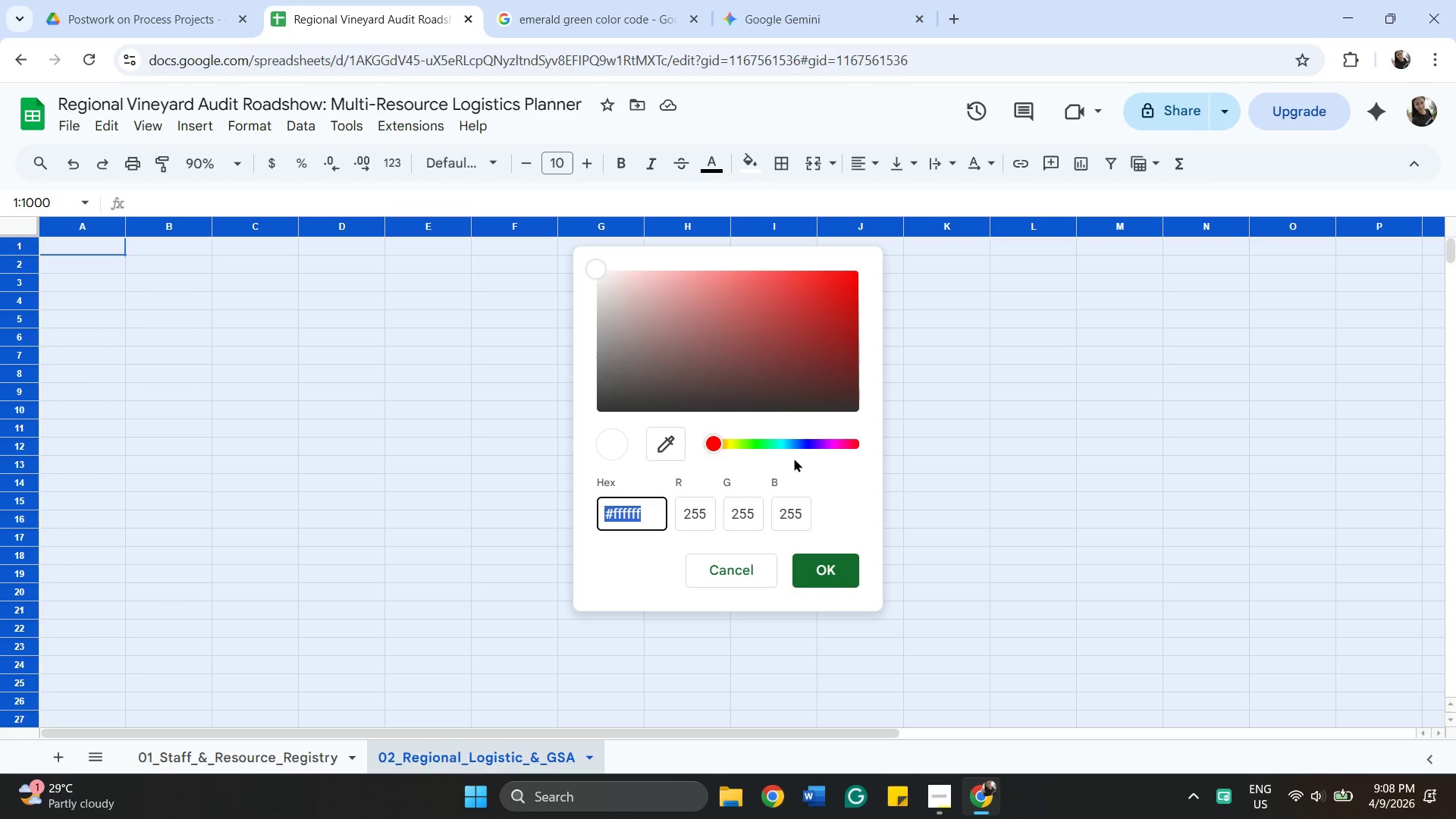 
key(Control+2)
 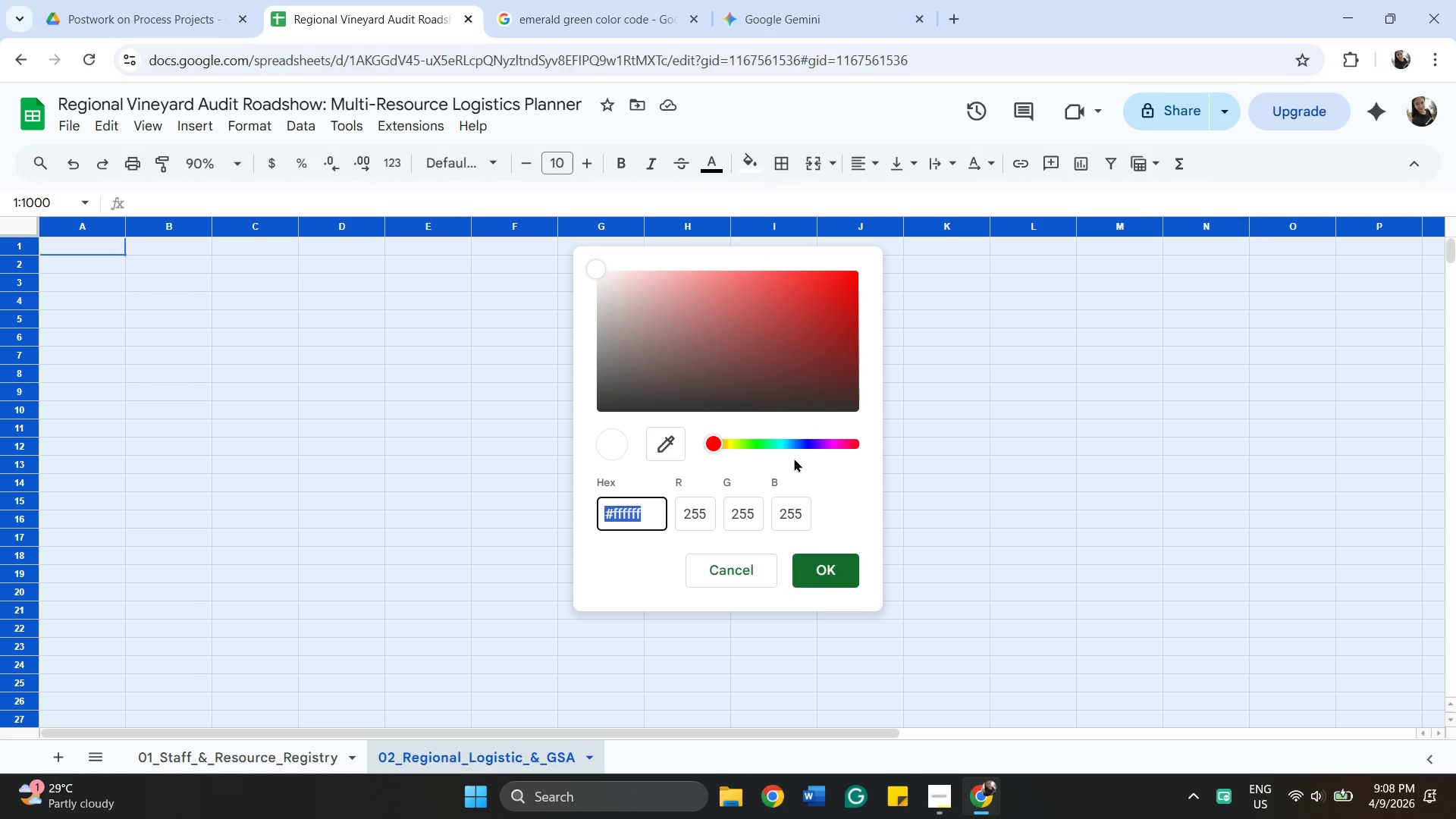 
key(Control+3)
 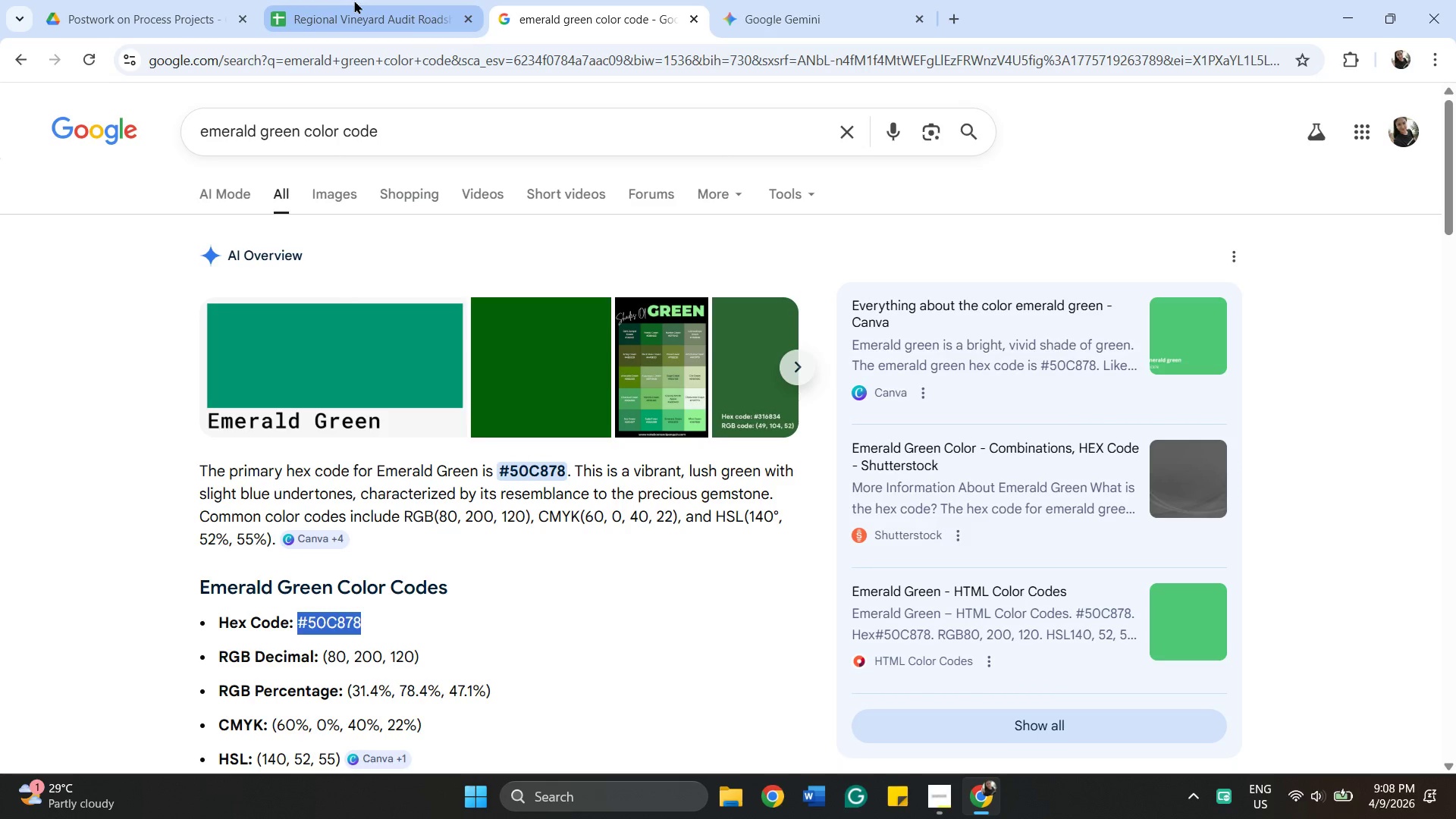 
left_click([365, 20])
 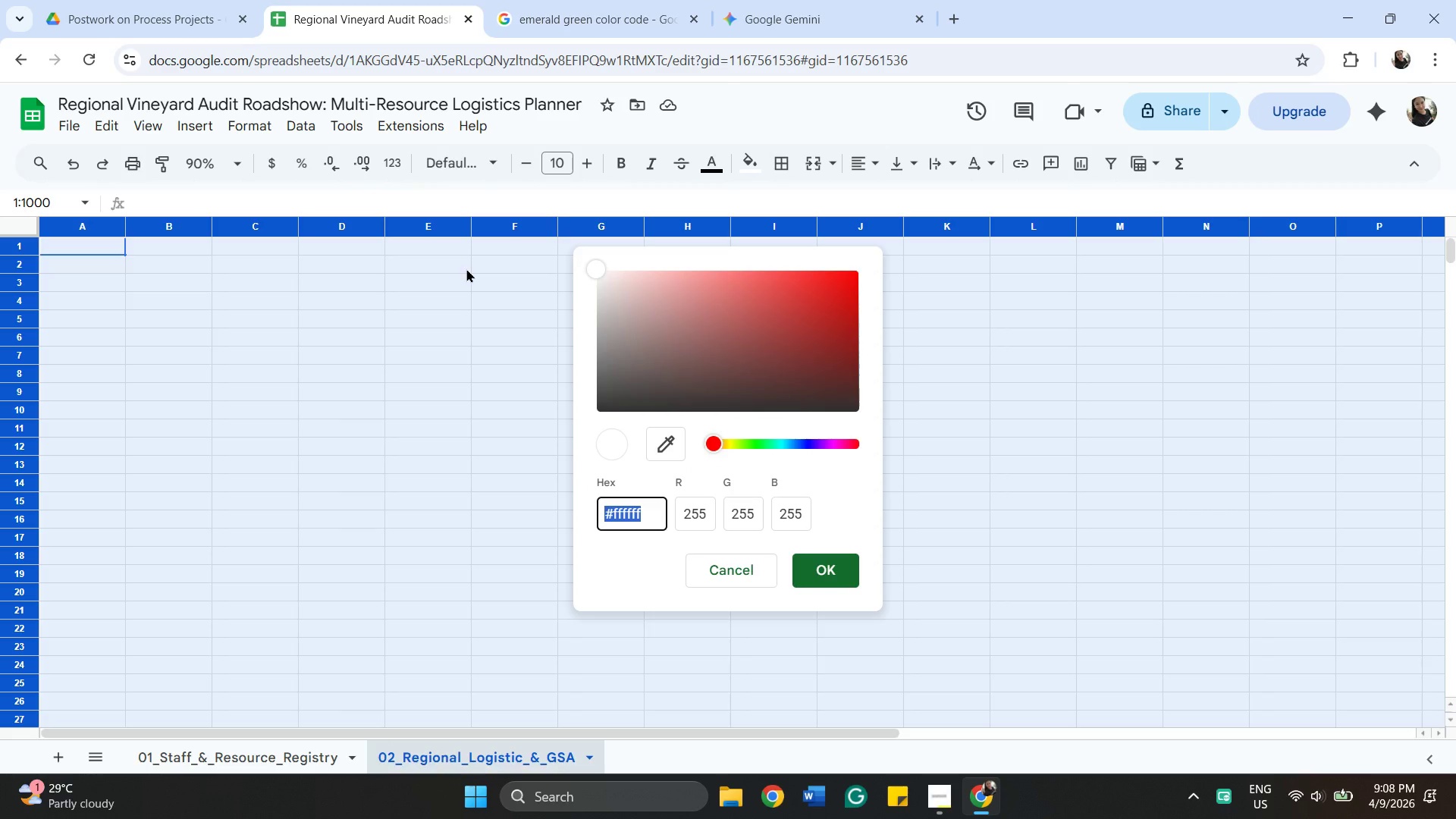 
key(Control+3)
 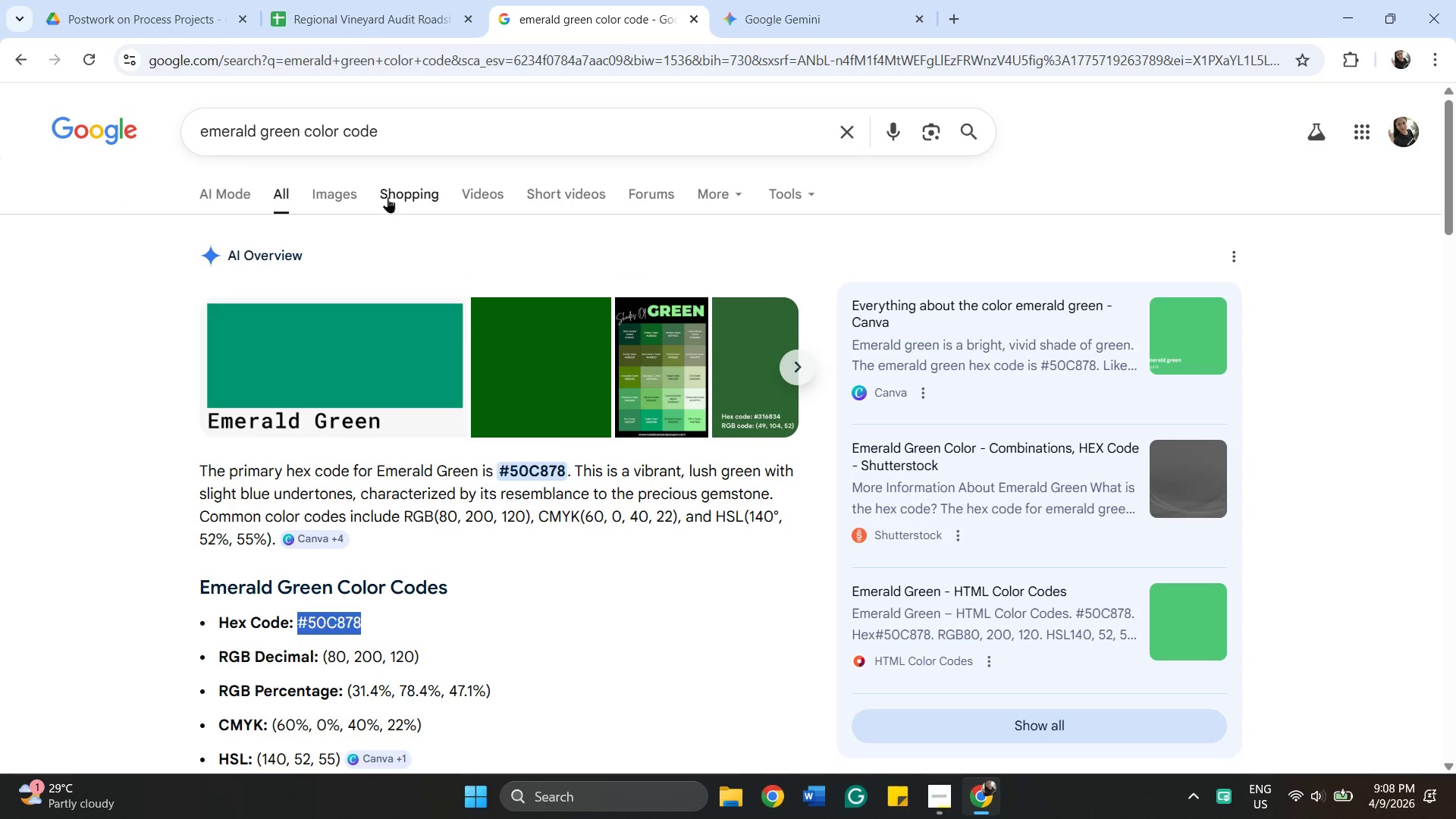 
left_click([366, 22])
 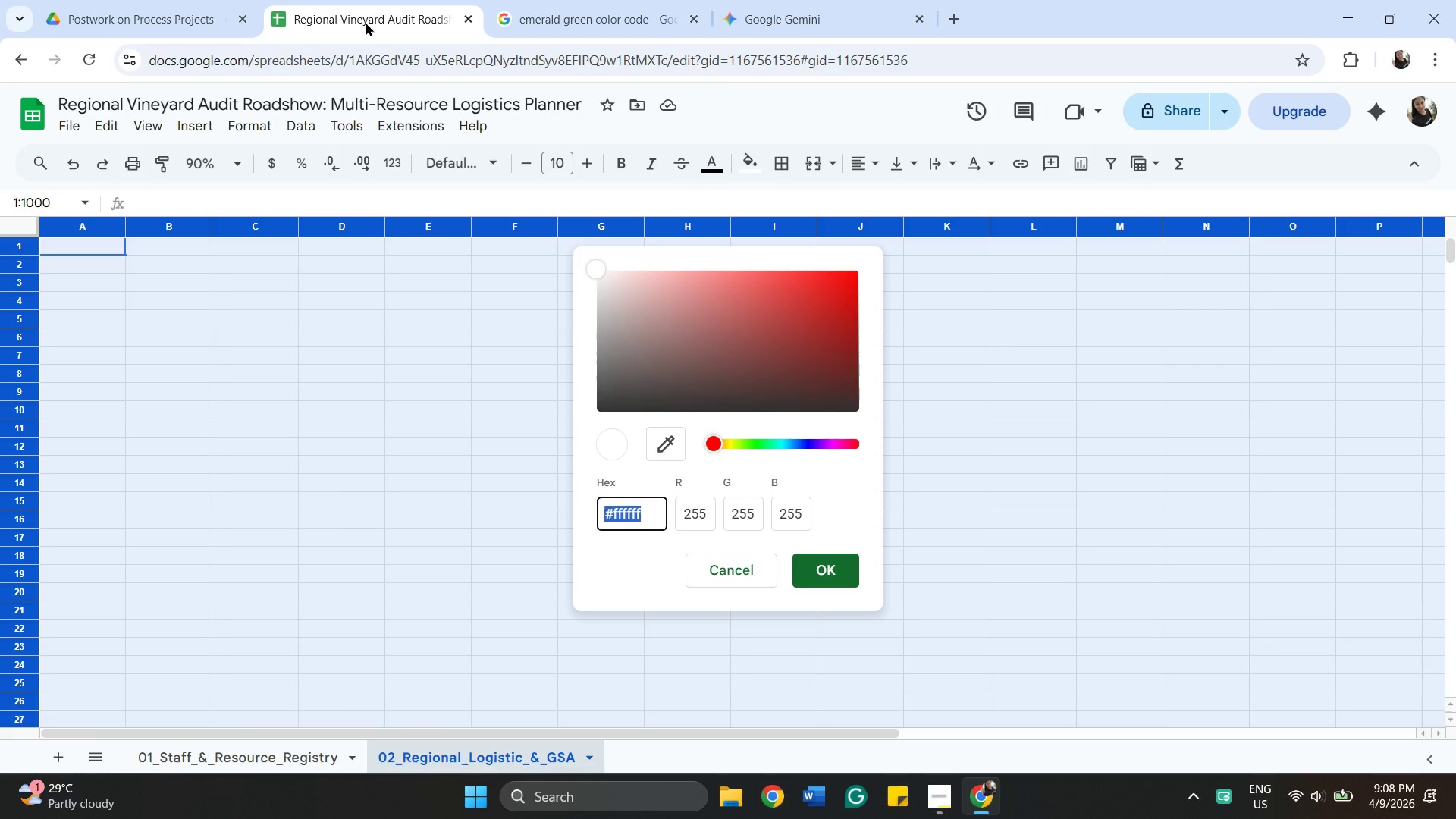 
type(#121212)
 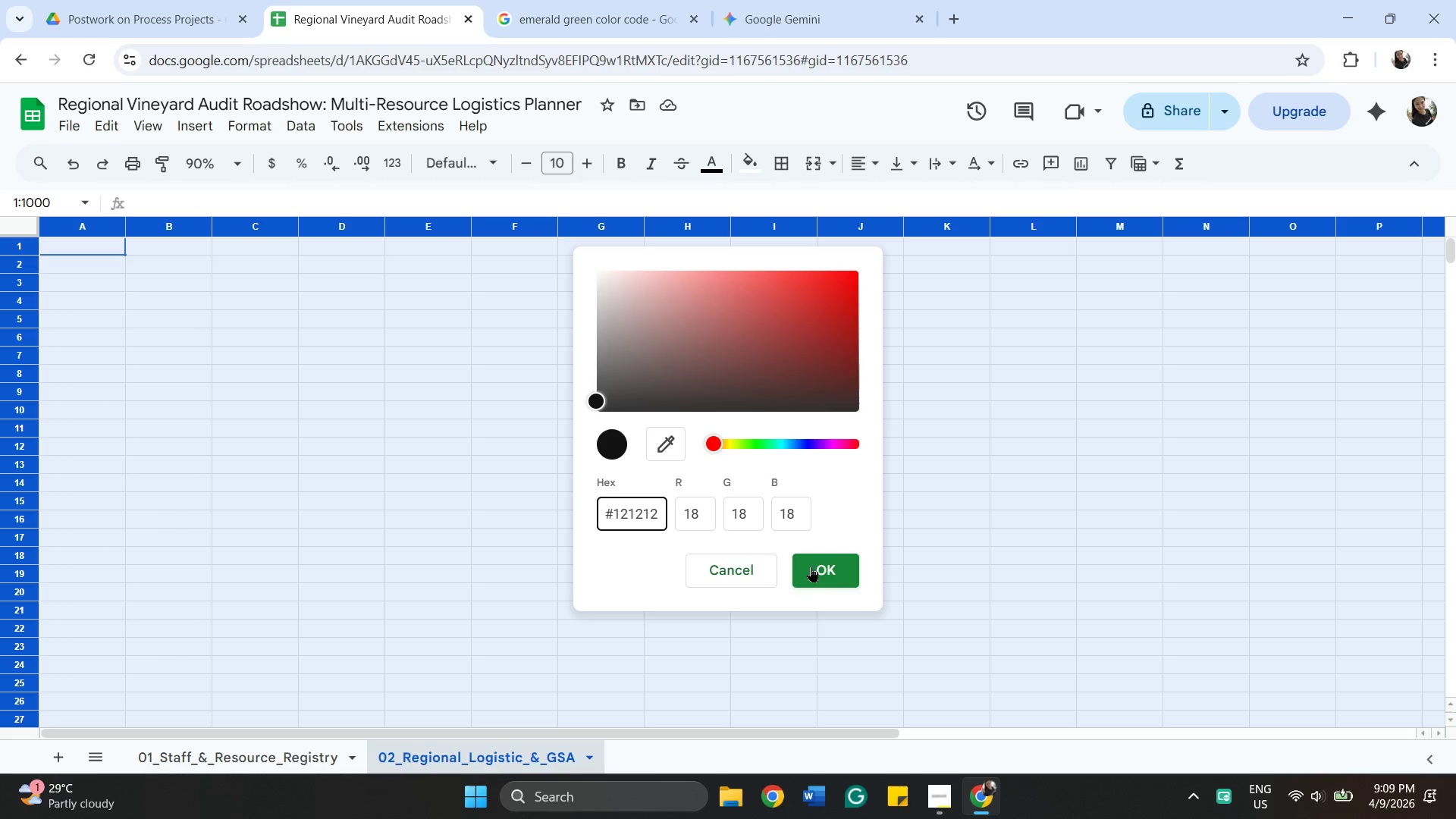 
left_click([811, 566])
 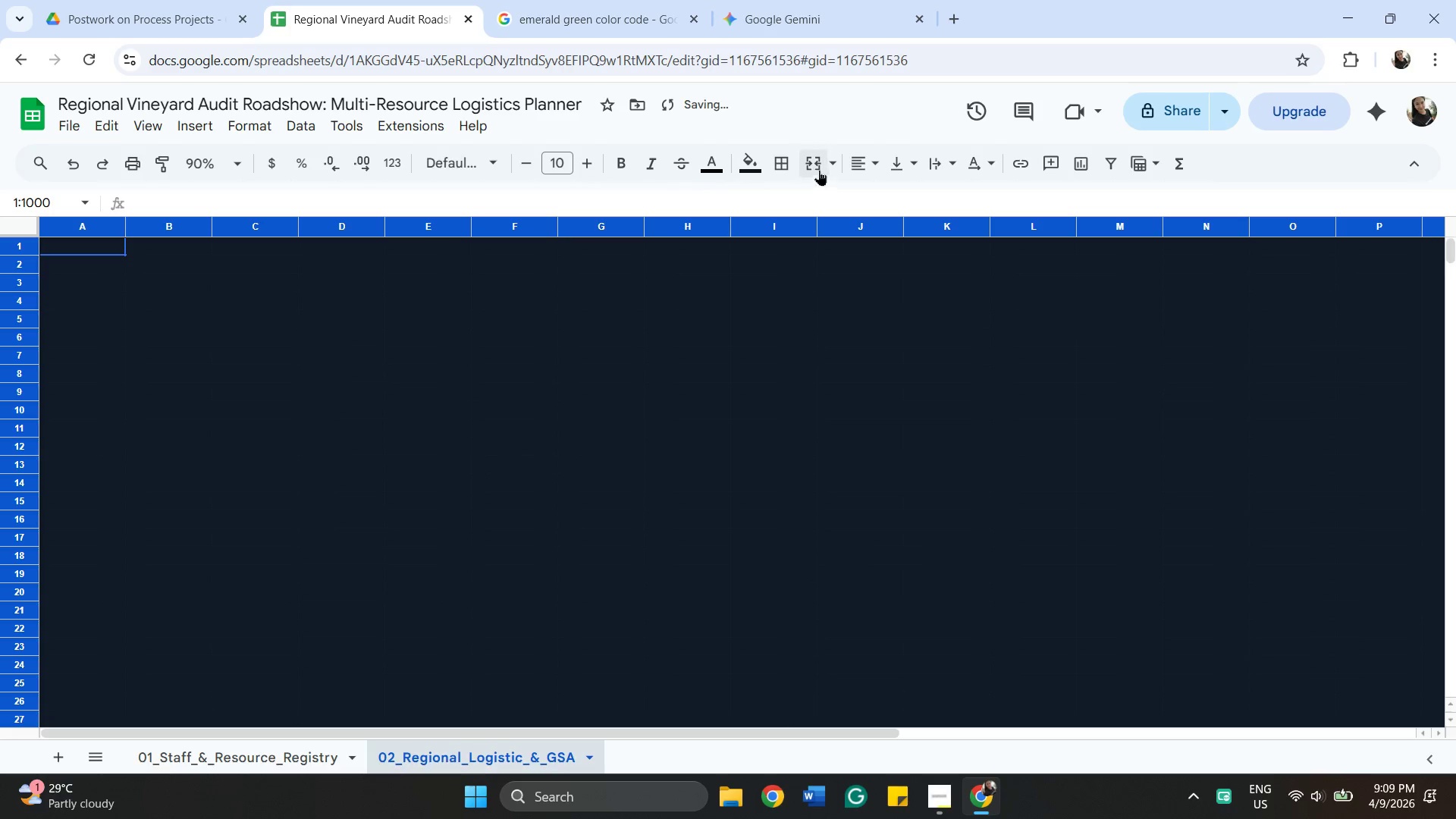 
left_click([719, 156])
 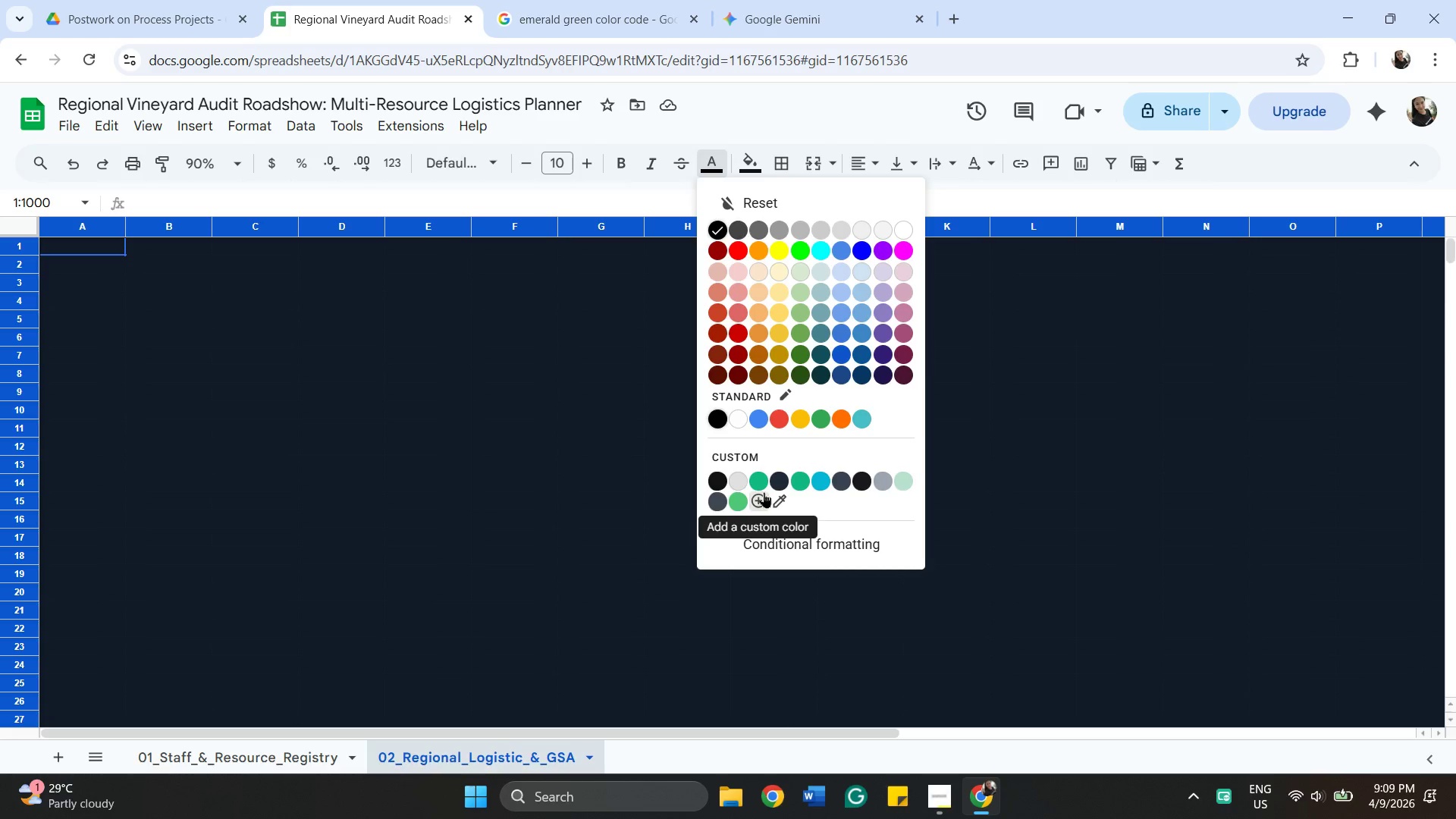 
wait(10.77)
 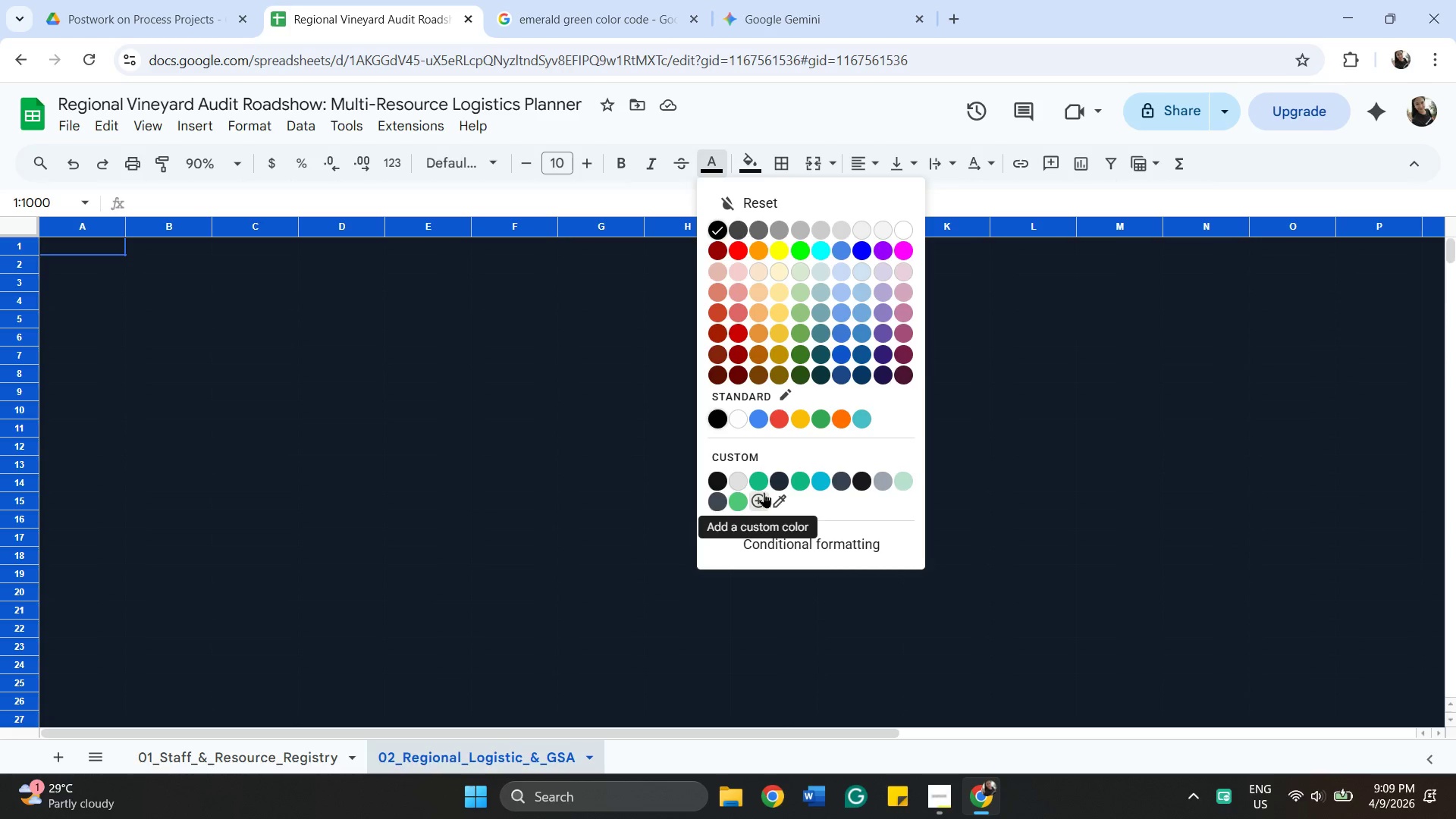 
left_click([760, 498])
 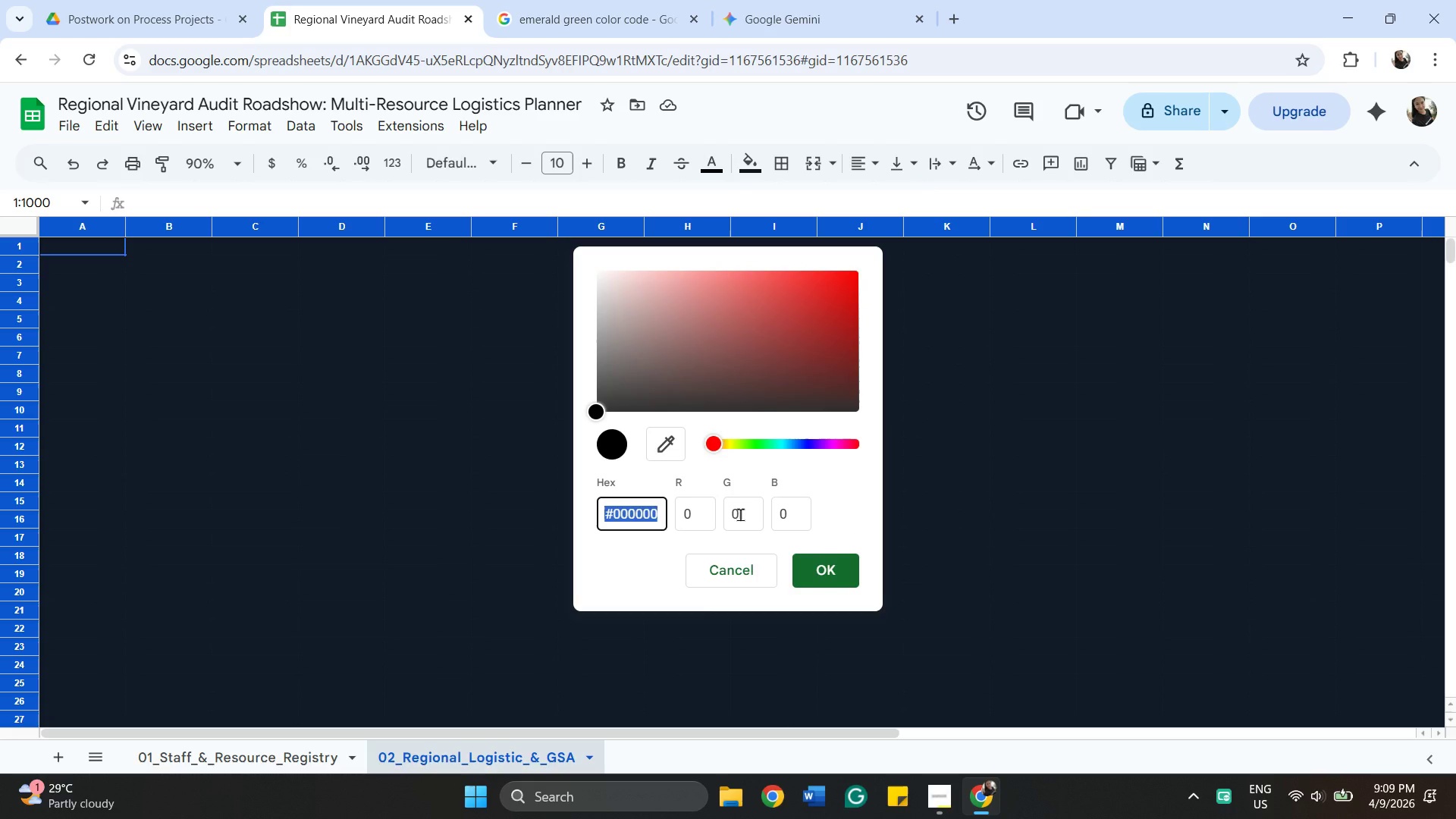 
type(#3f)
 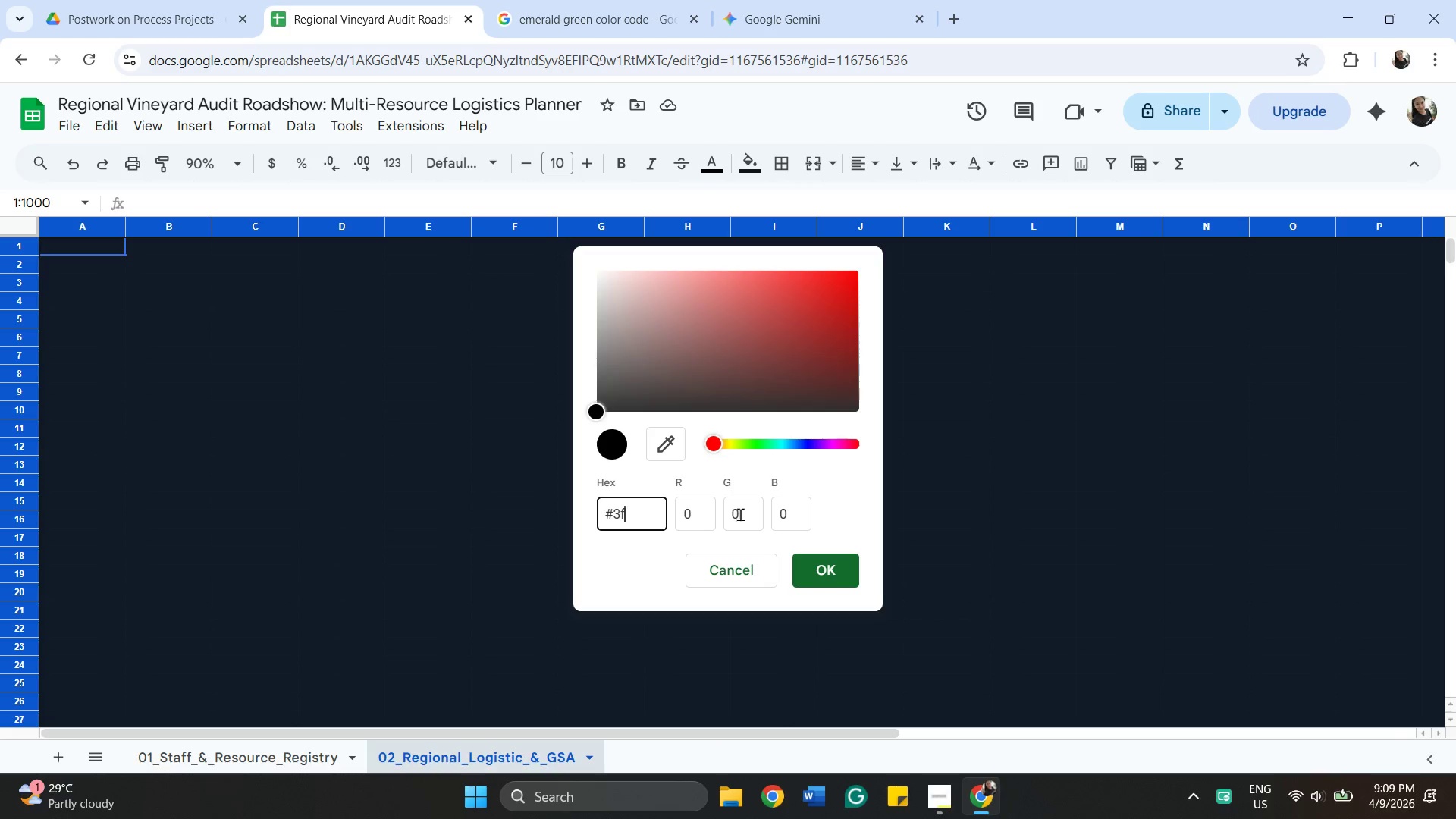 
type(4756)
 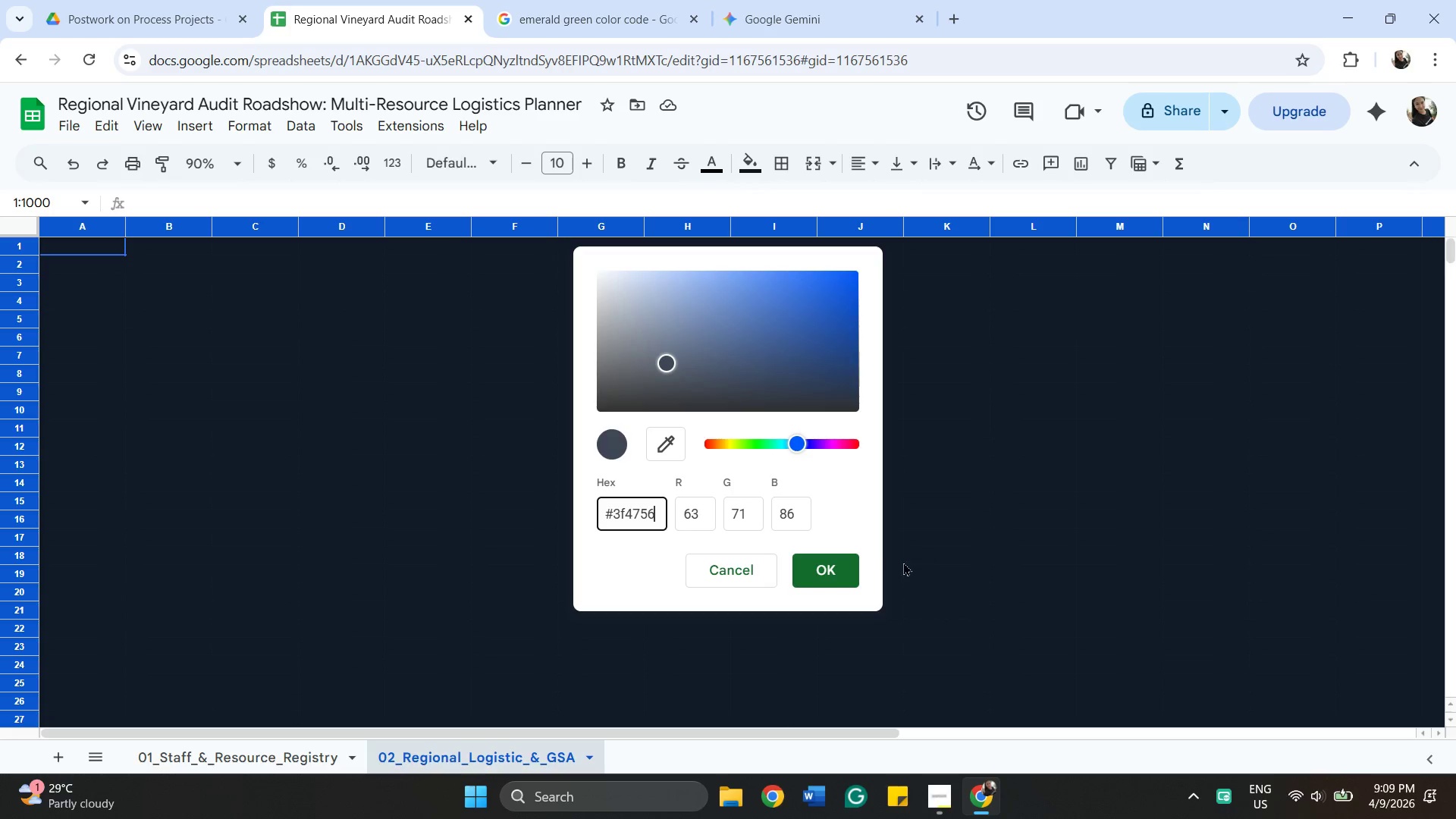 
left_click([843, 560])
 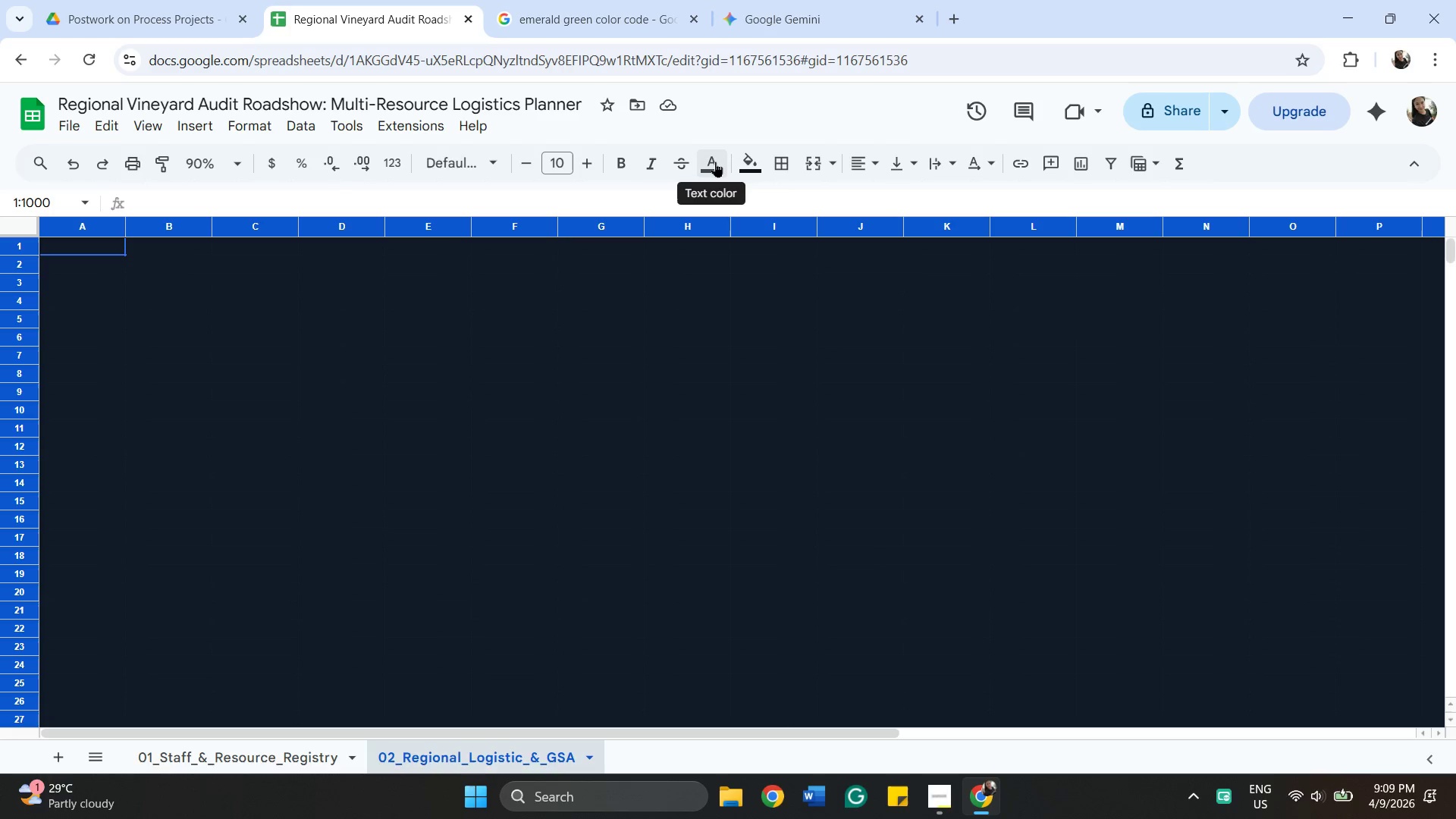 
wait(15.68)
 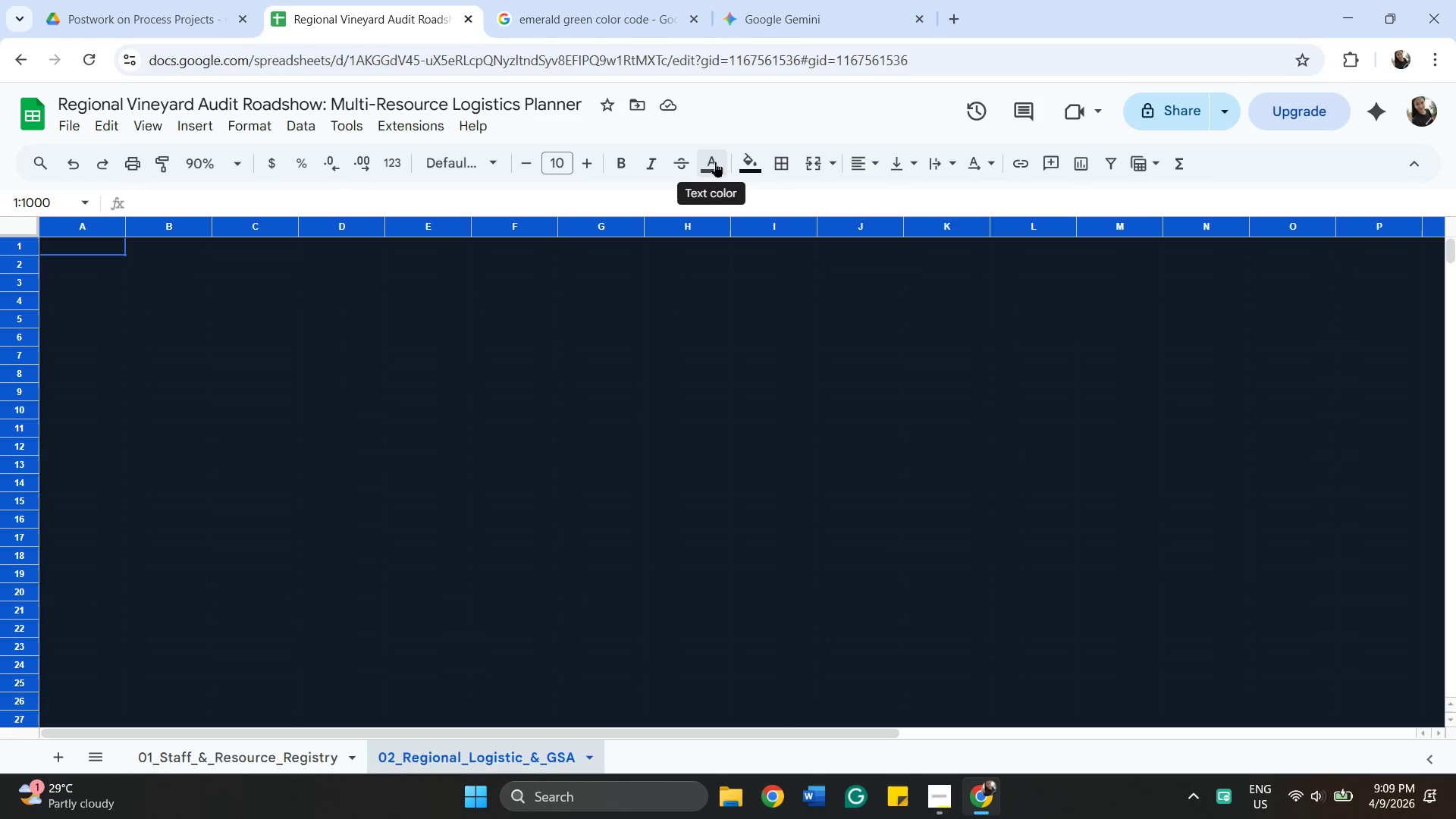 
mouse_move([723, 472])
 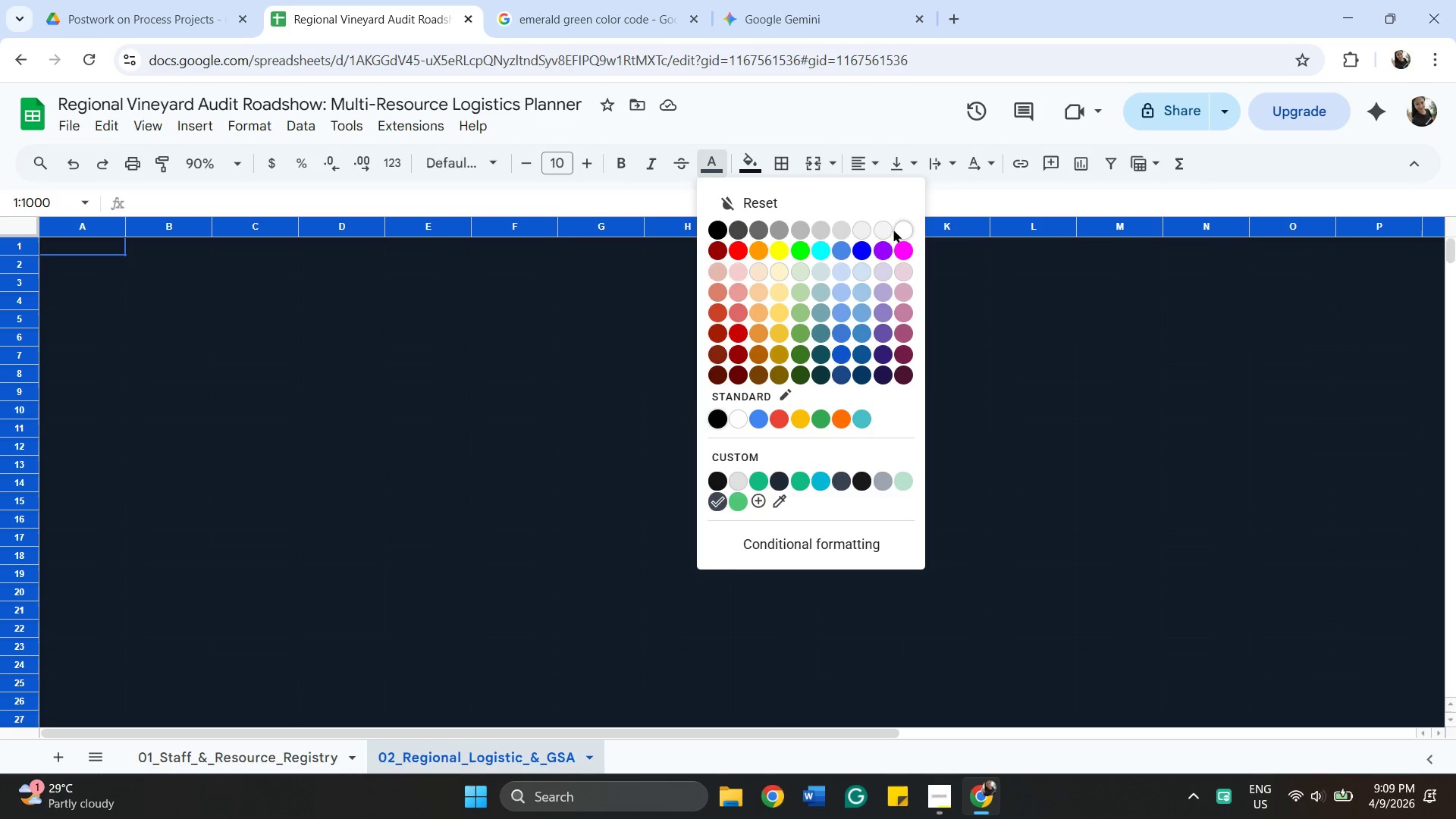 
left_click([901, 229])
 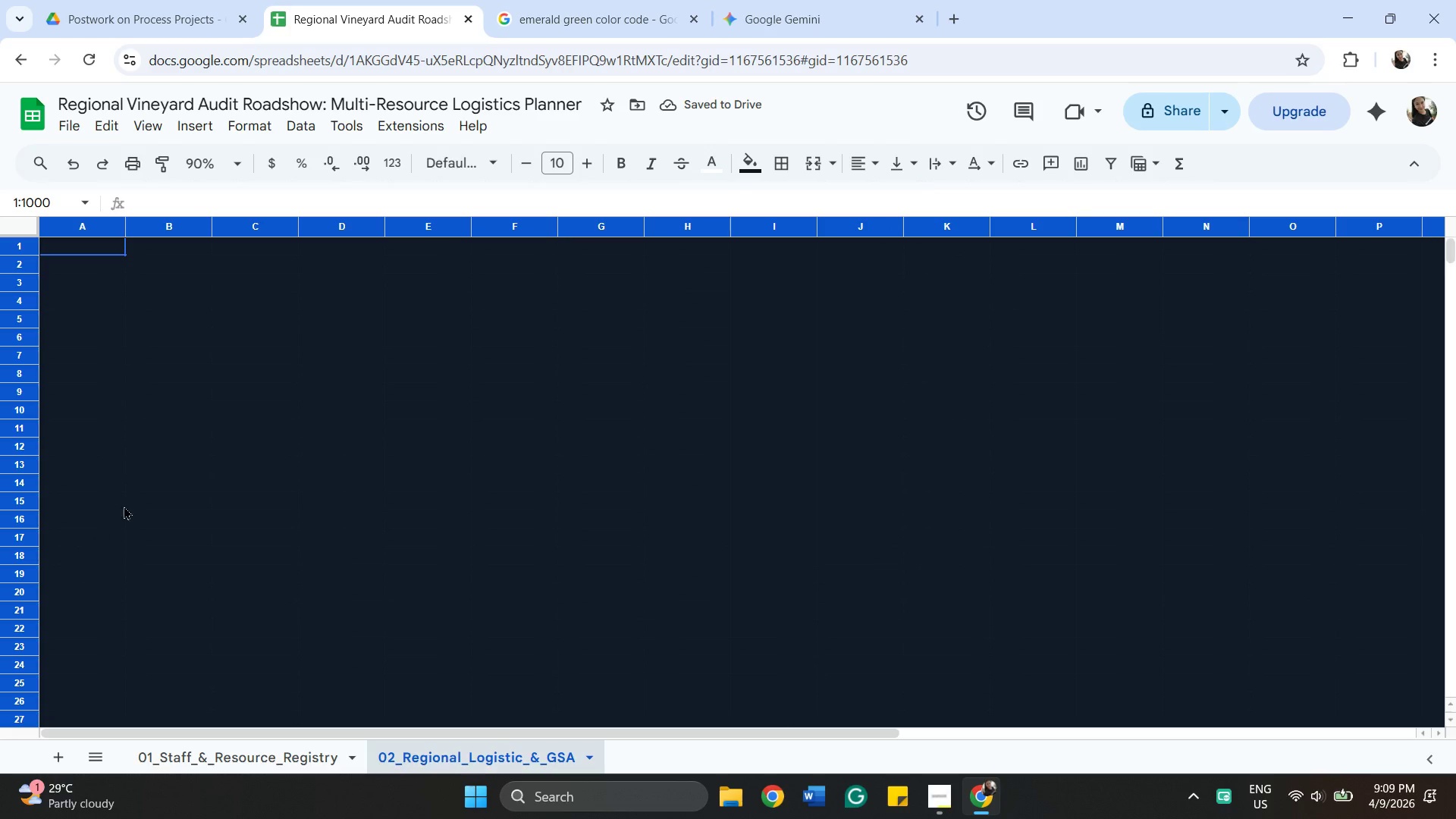 
left_click([167, 447])
 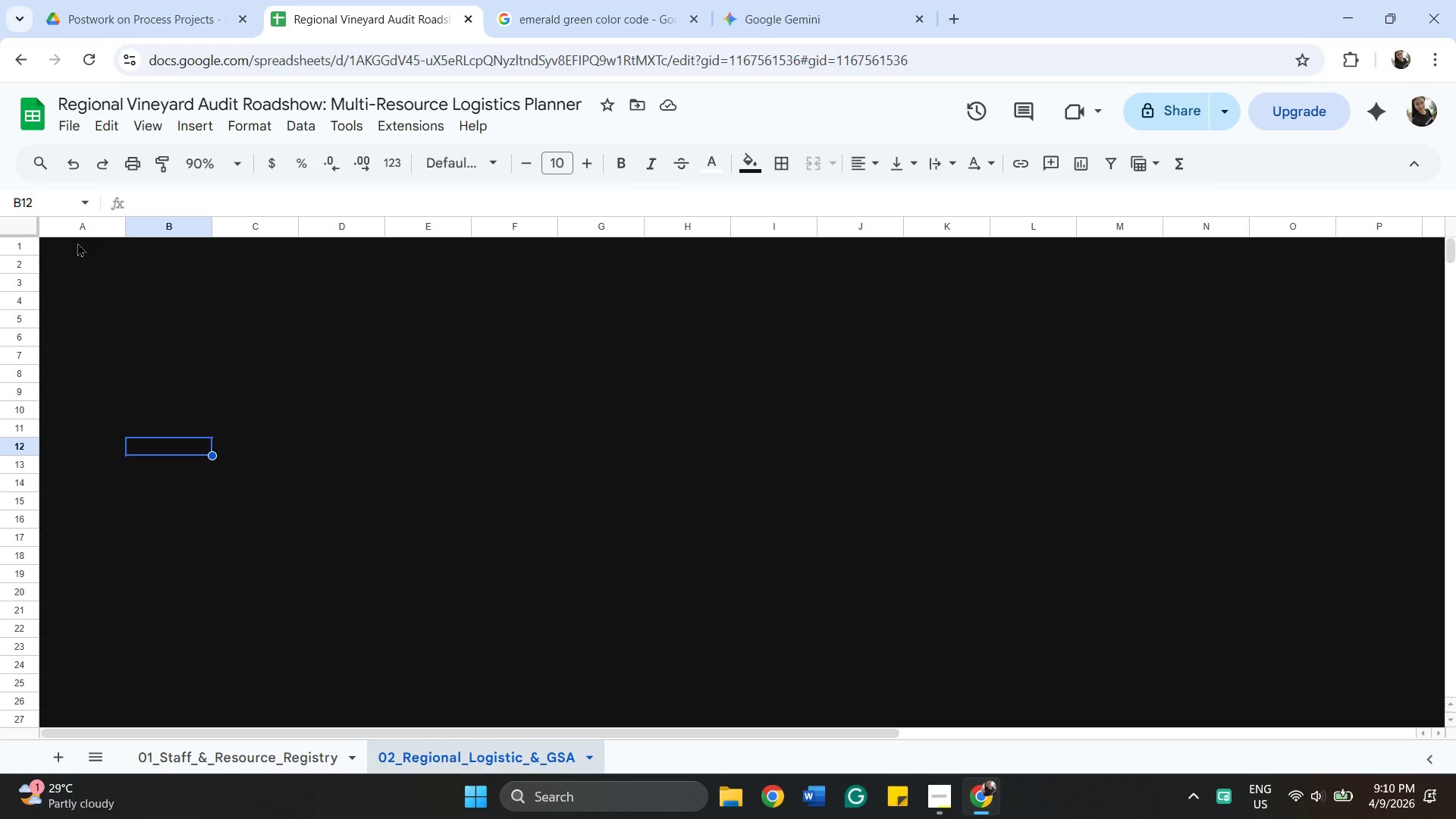 
wait(6.92)
 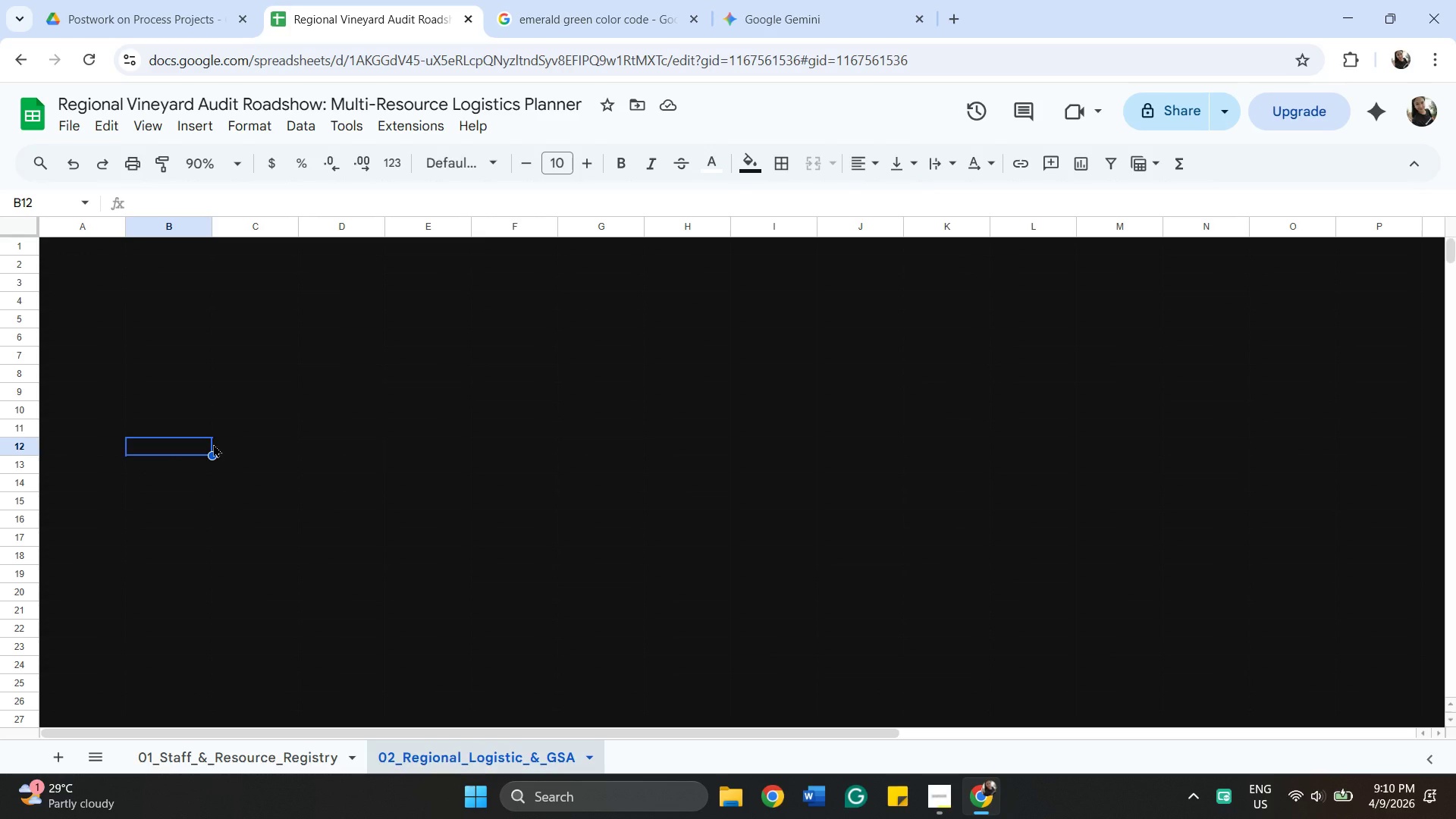 
left_click([86, 251])
 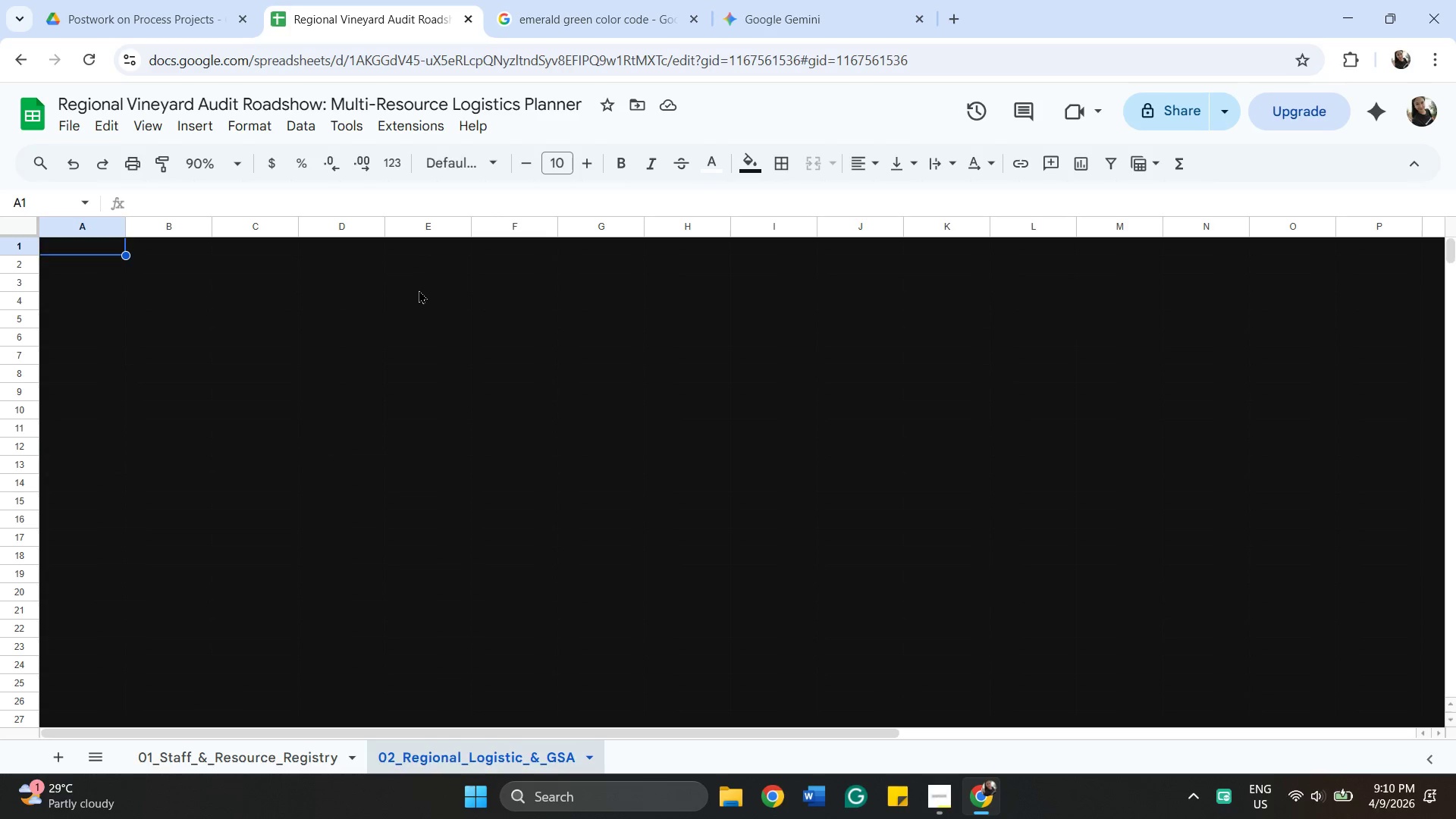 
key(Shift+ShiftLeft)
 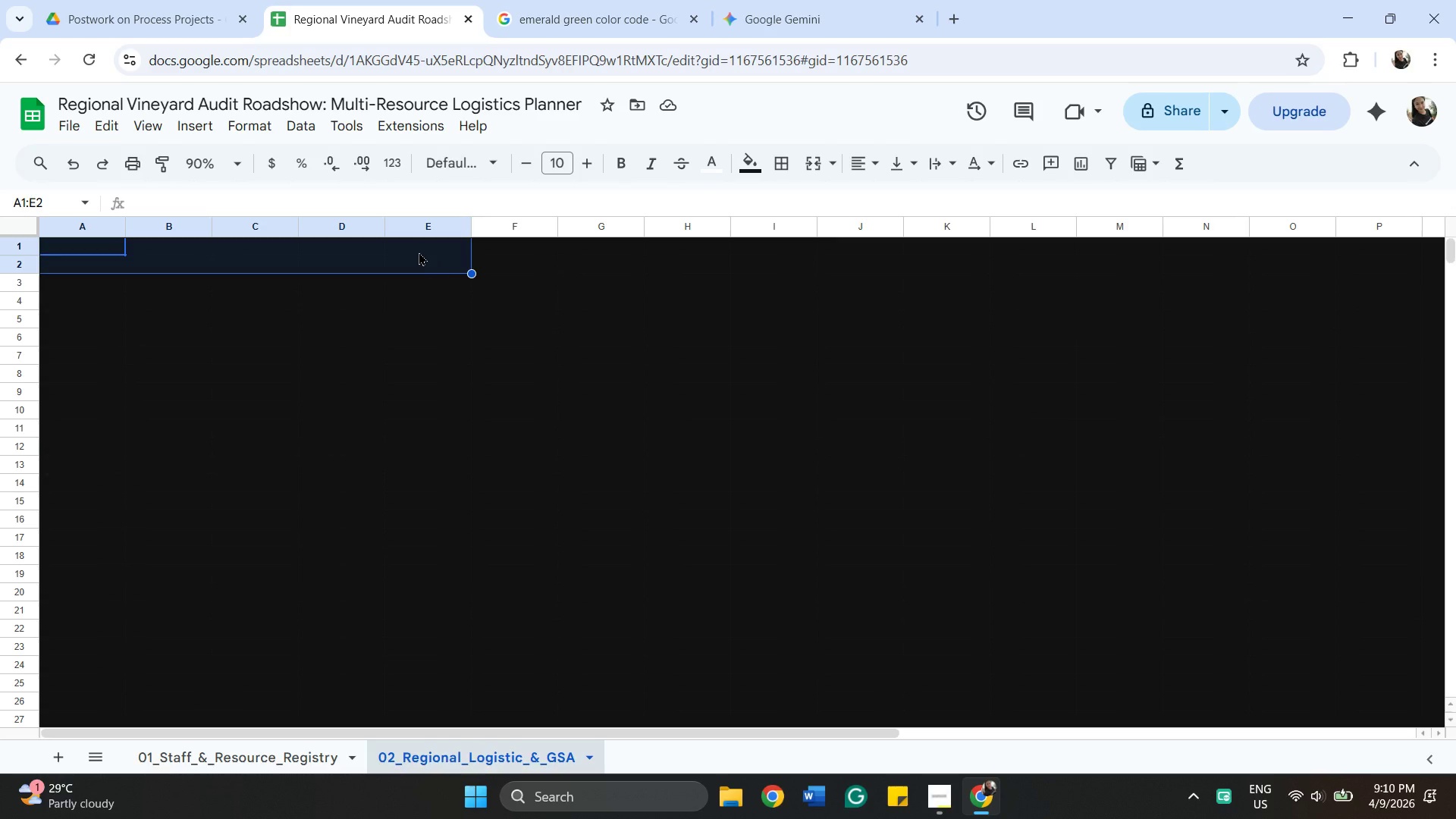 
wait(6.38)
 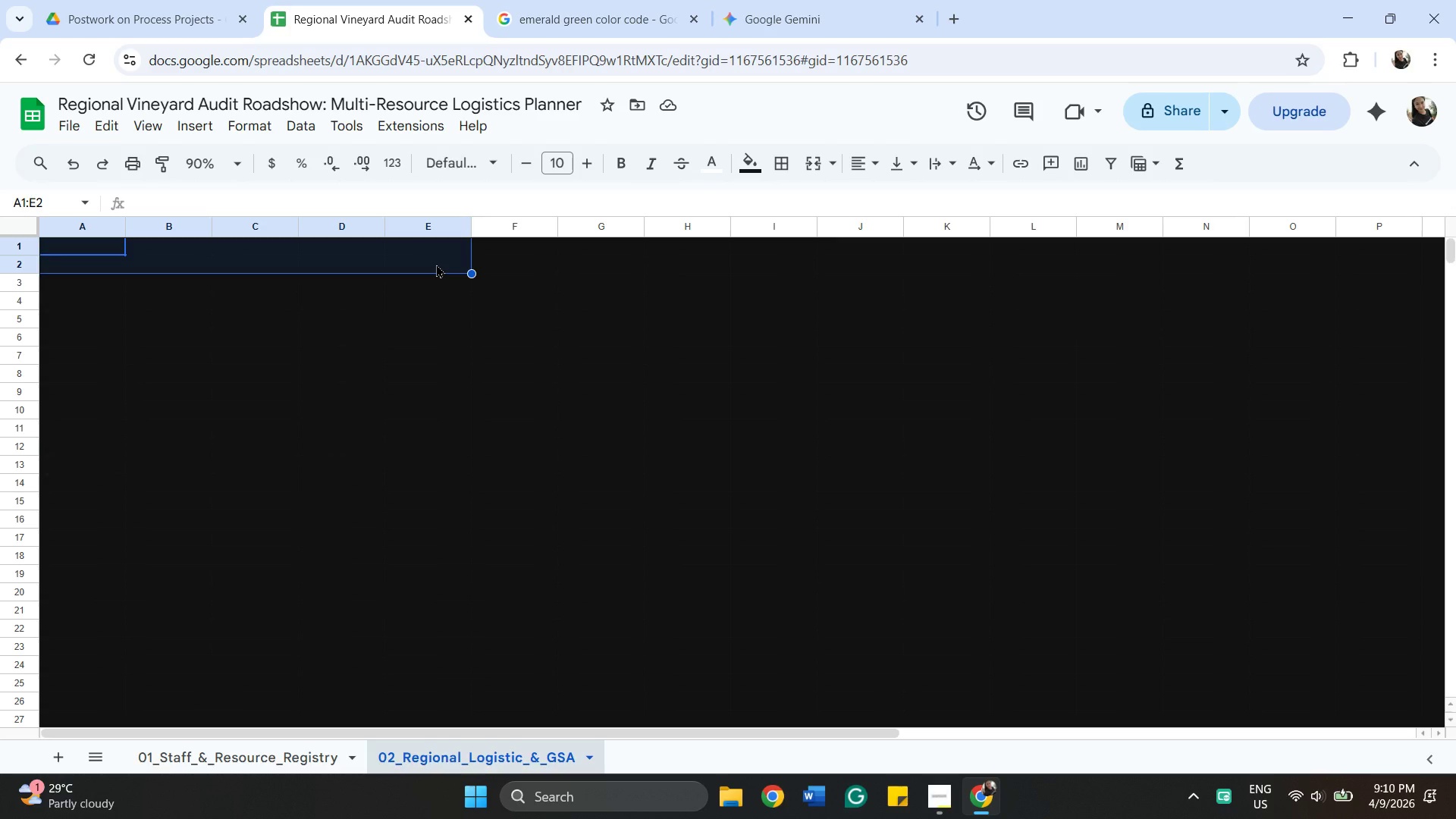 
type(REGIONAL LOGISTIC & GSA RESEARCH)
 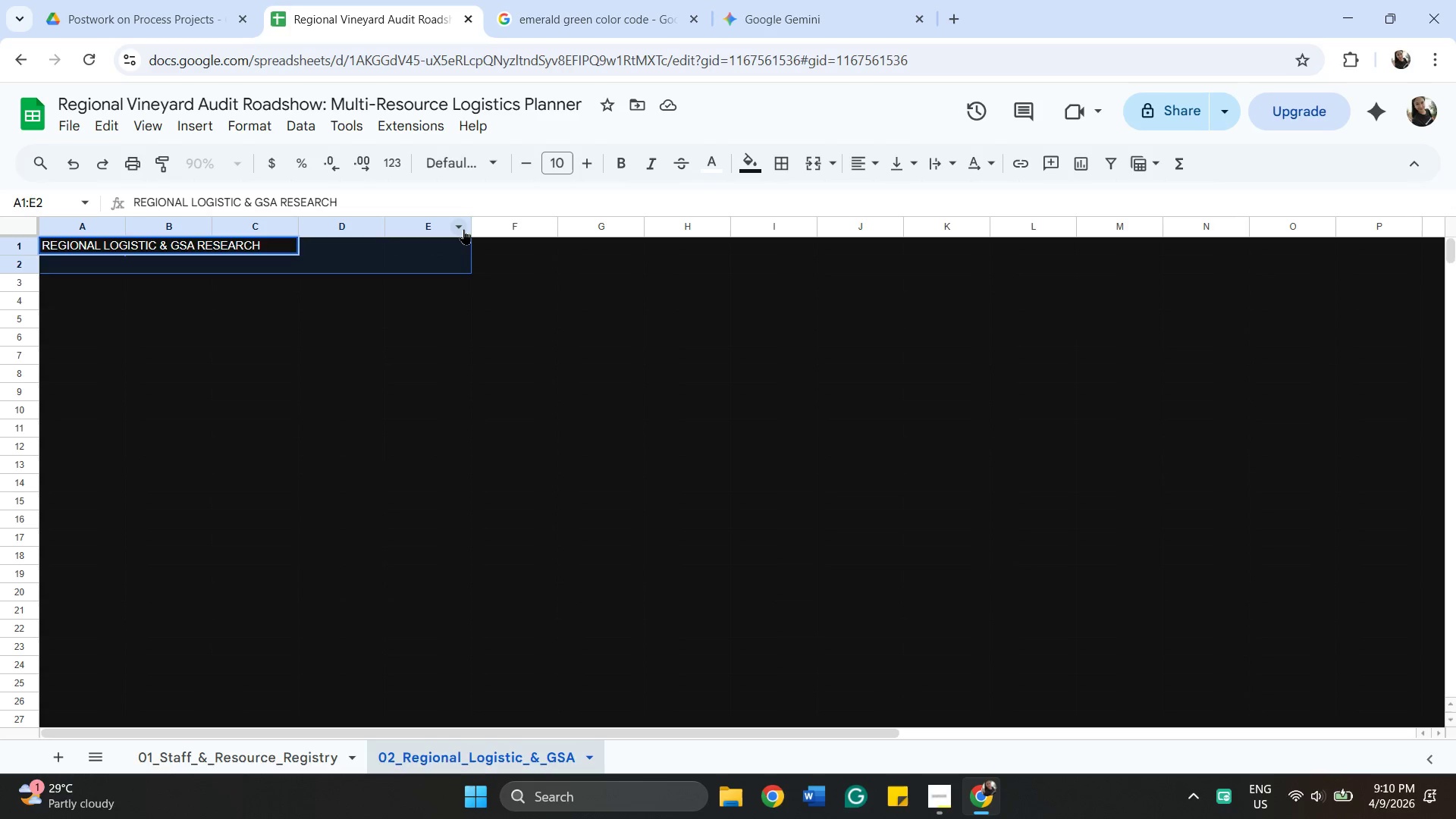 
key(Space)
 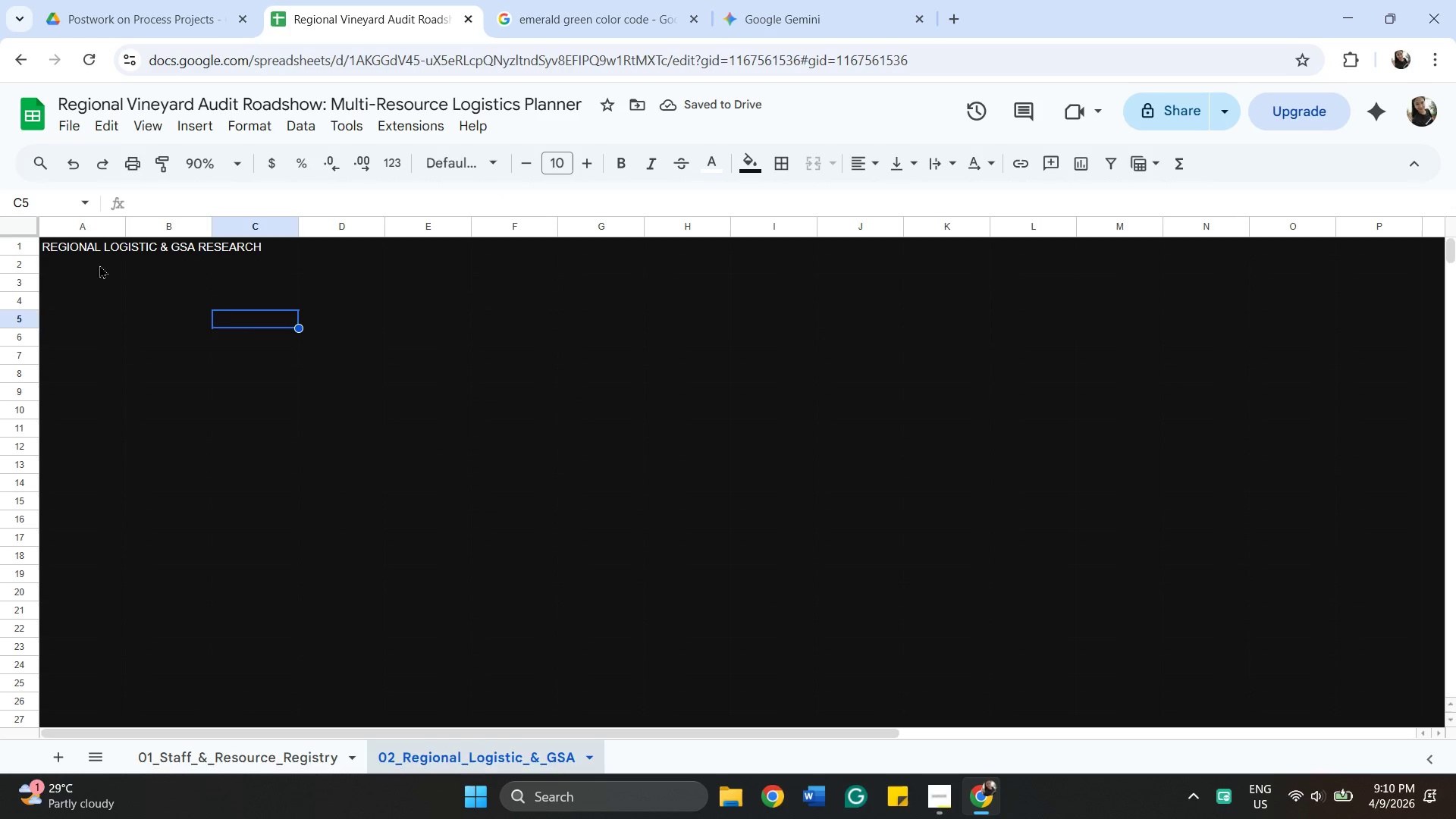 
wait(6.05)
 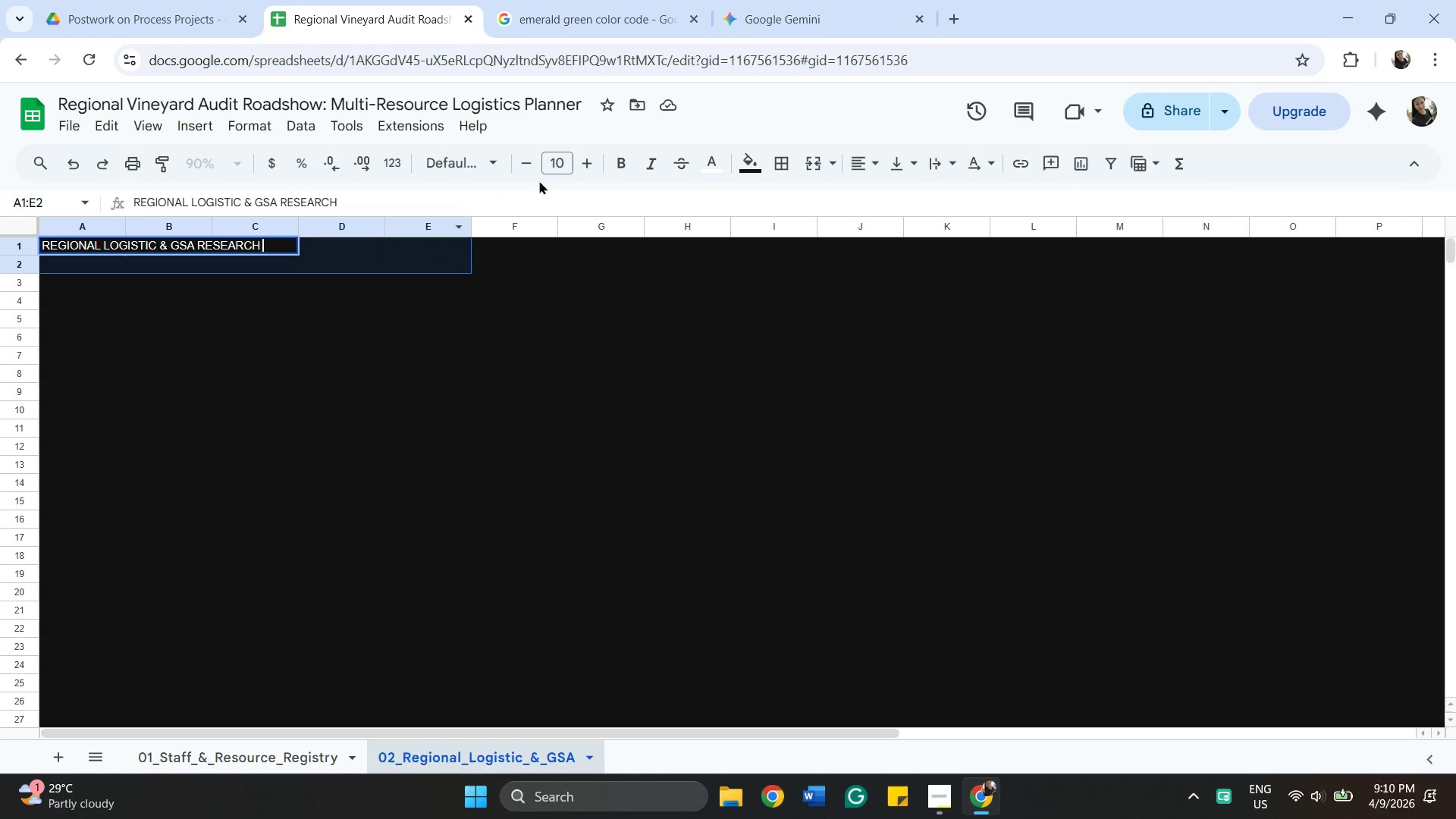 
left_click([93, 246])
 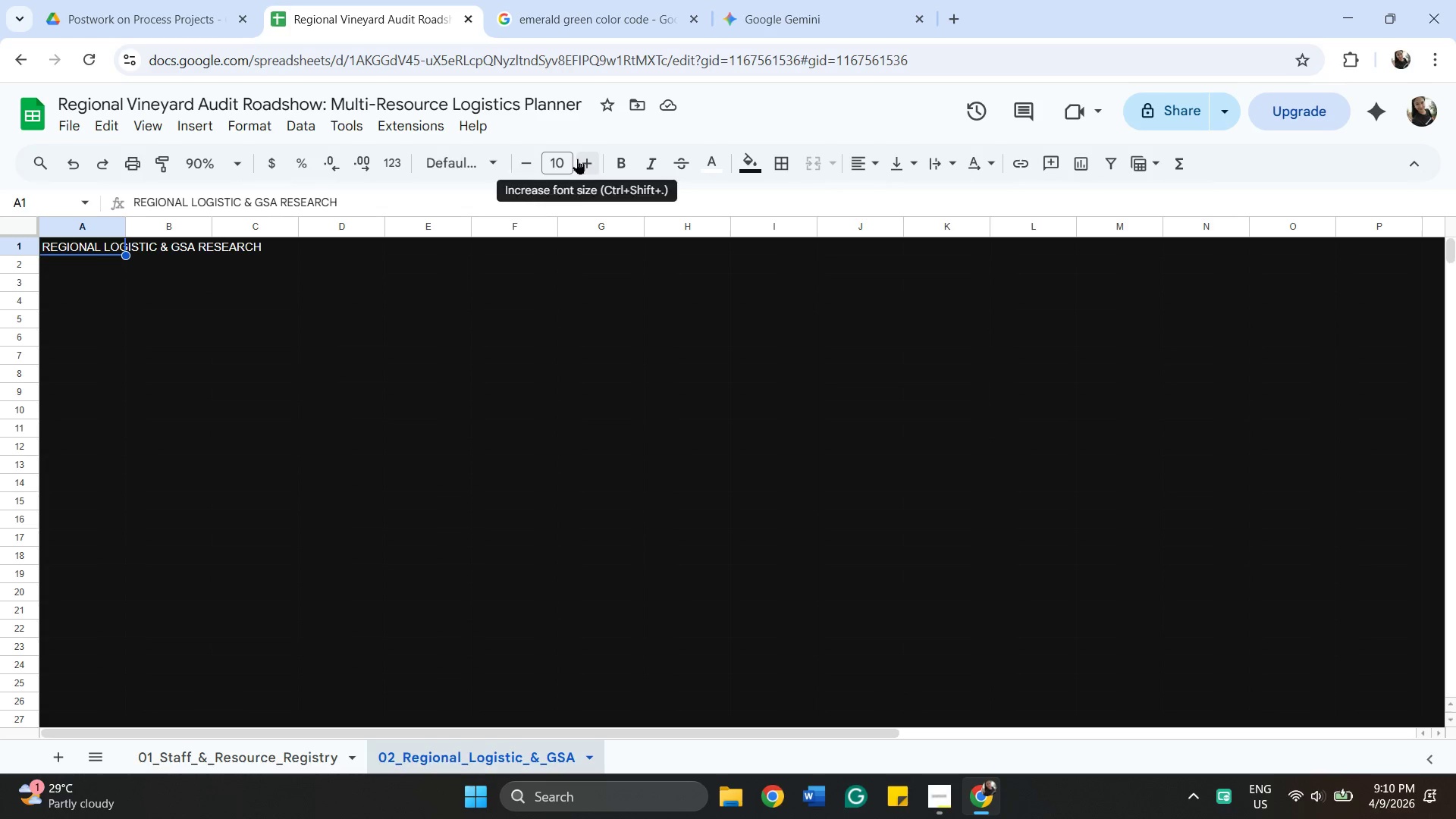 
double_click([577, 158])
 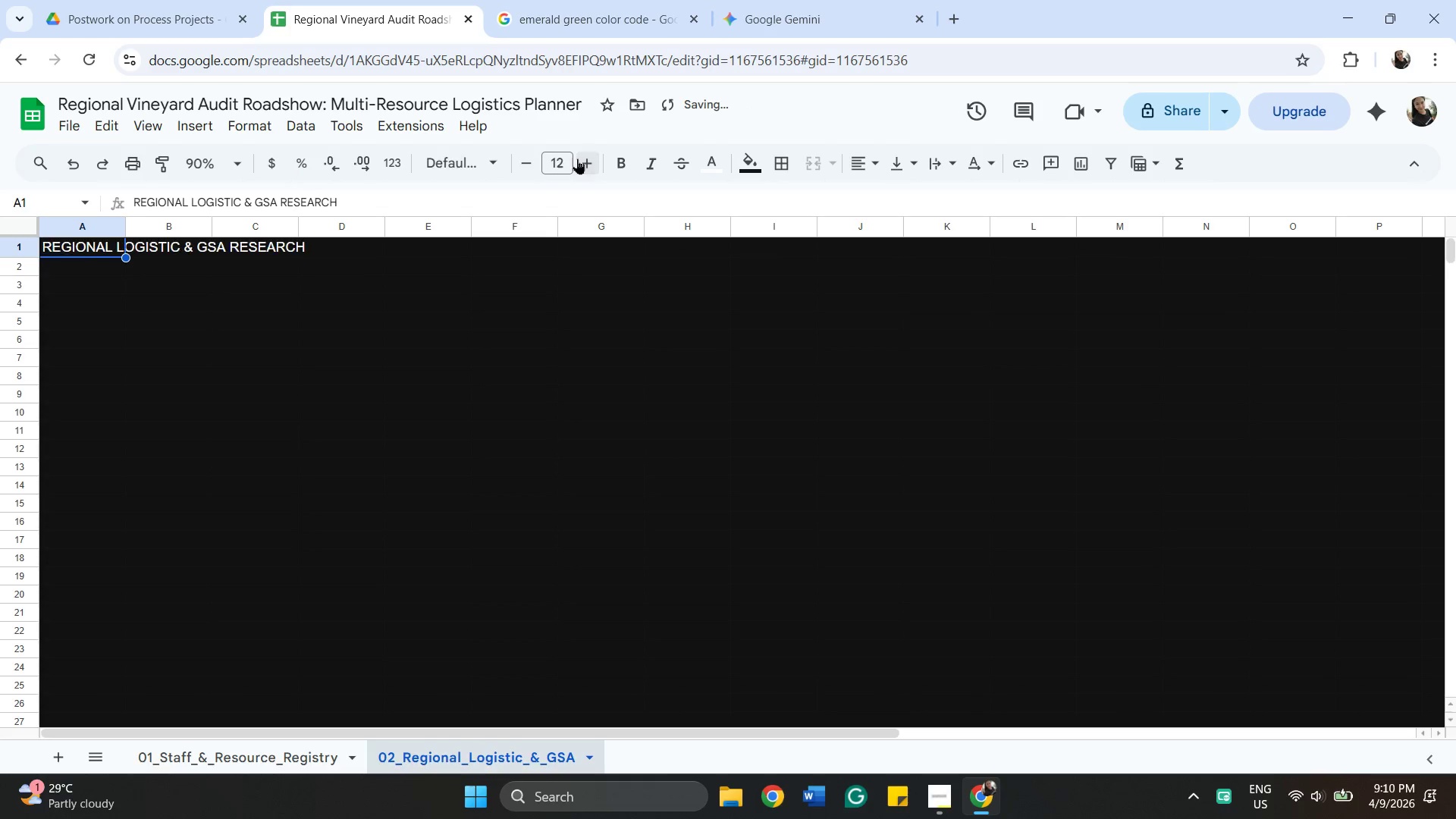 
triple_click([577, 158])
 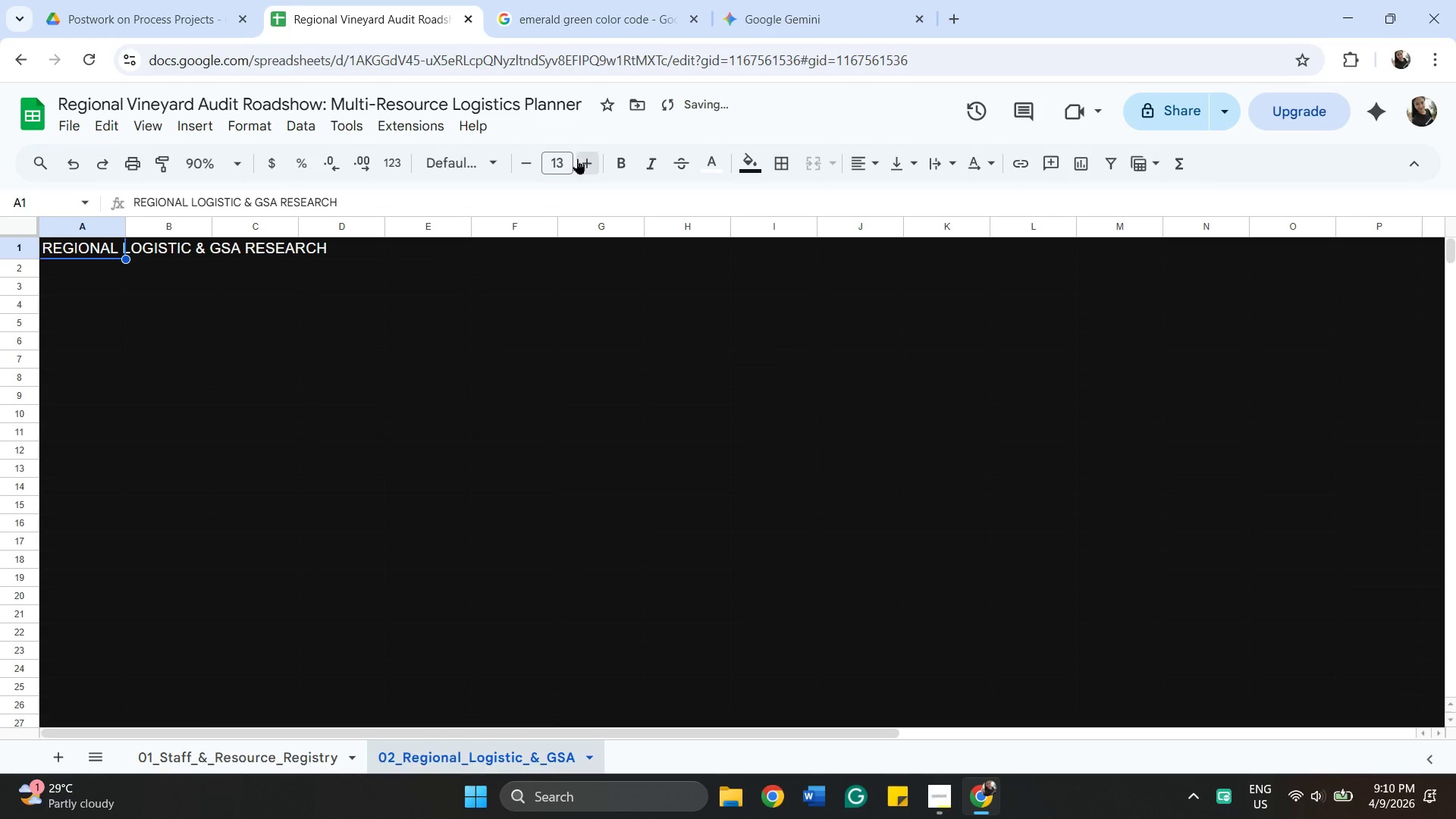 
double_click([579, 158])
 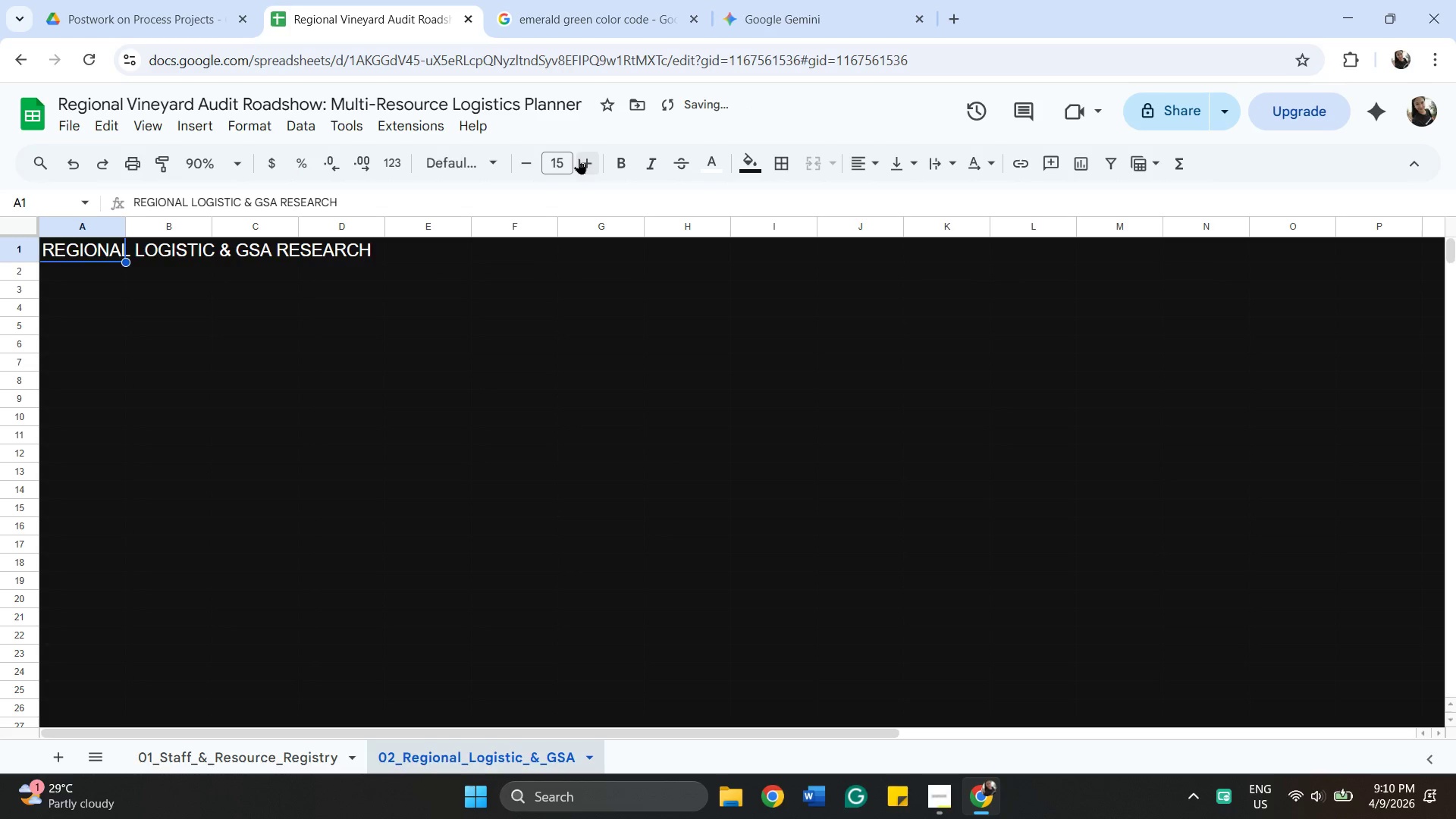 
left_click([579, 158])
 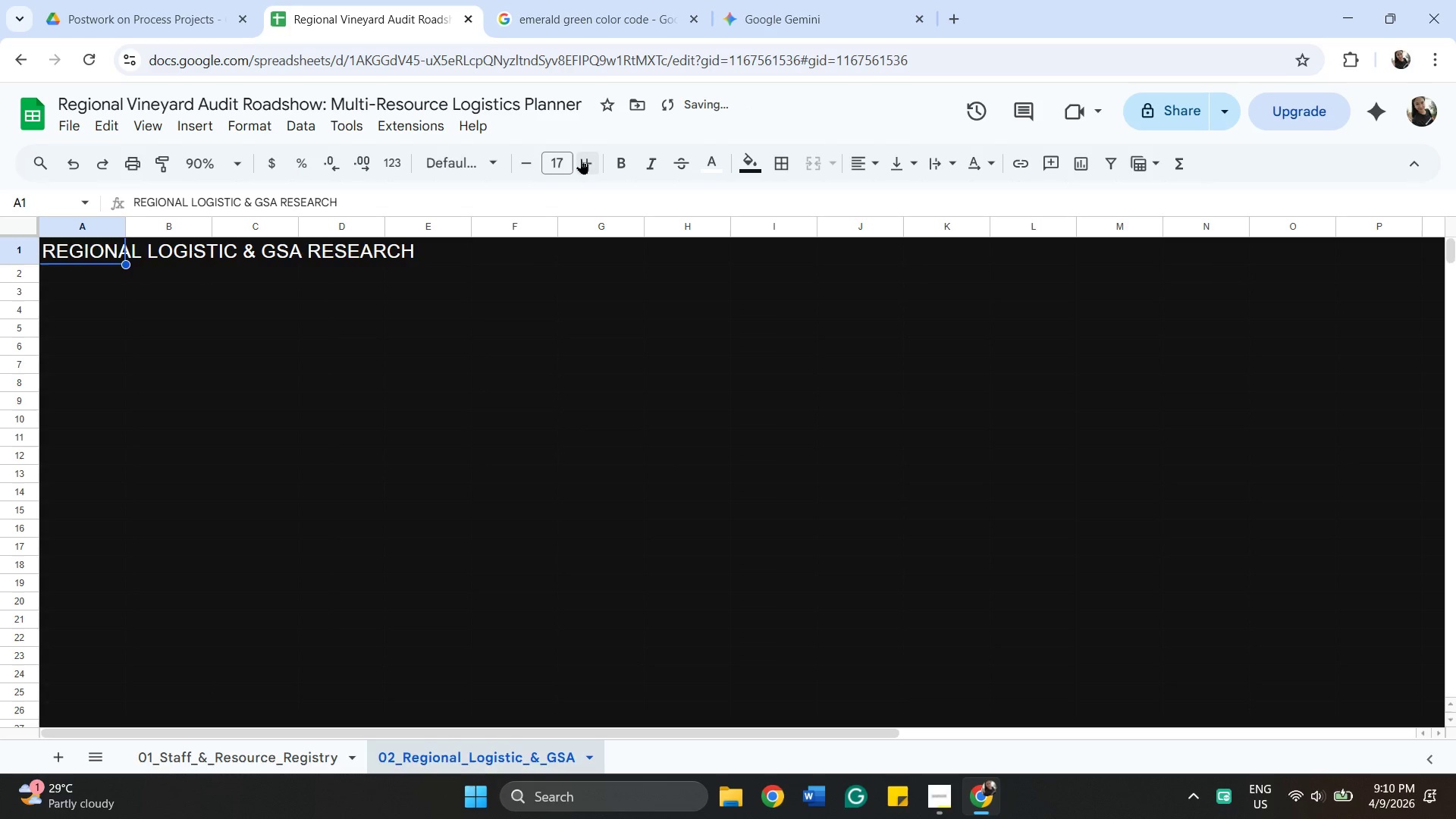 
left_click([581, 158])
 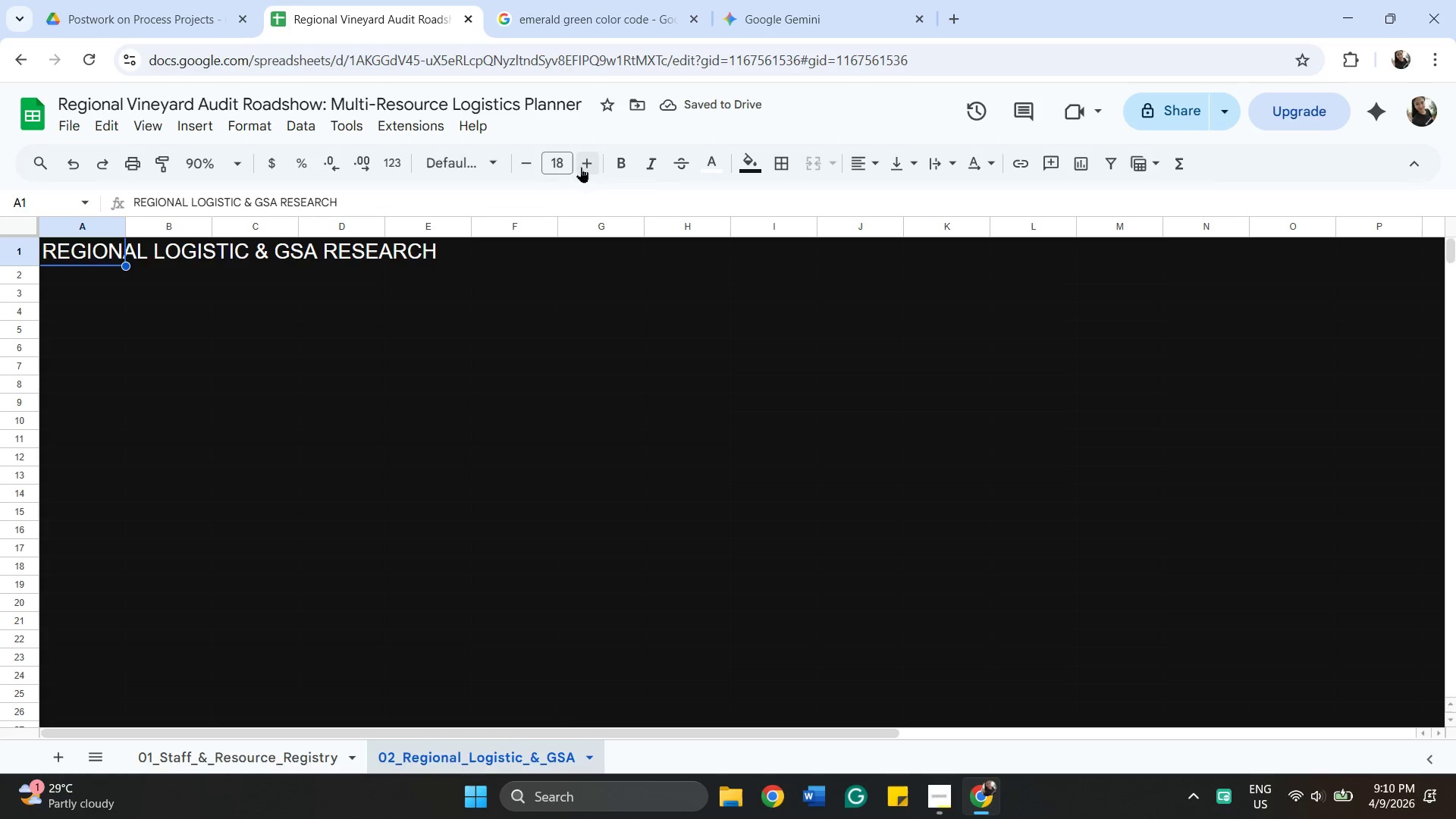 
wait(6.38)
 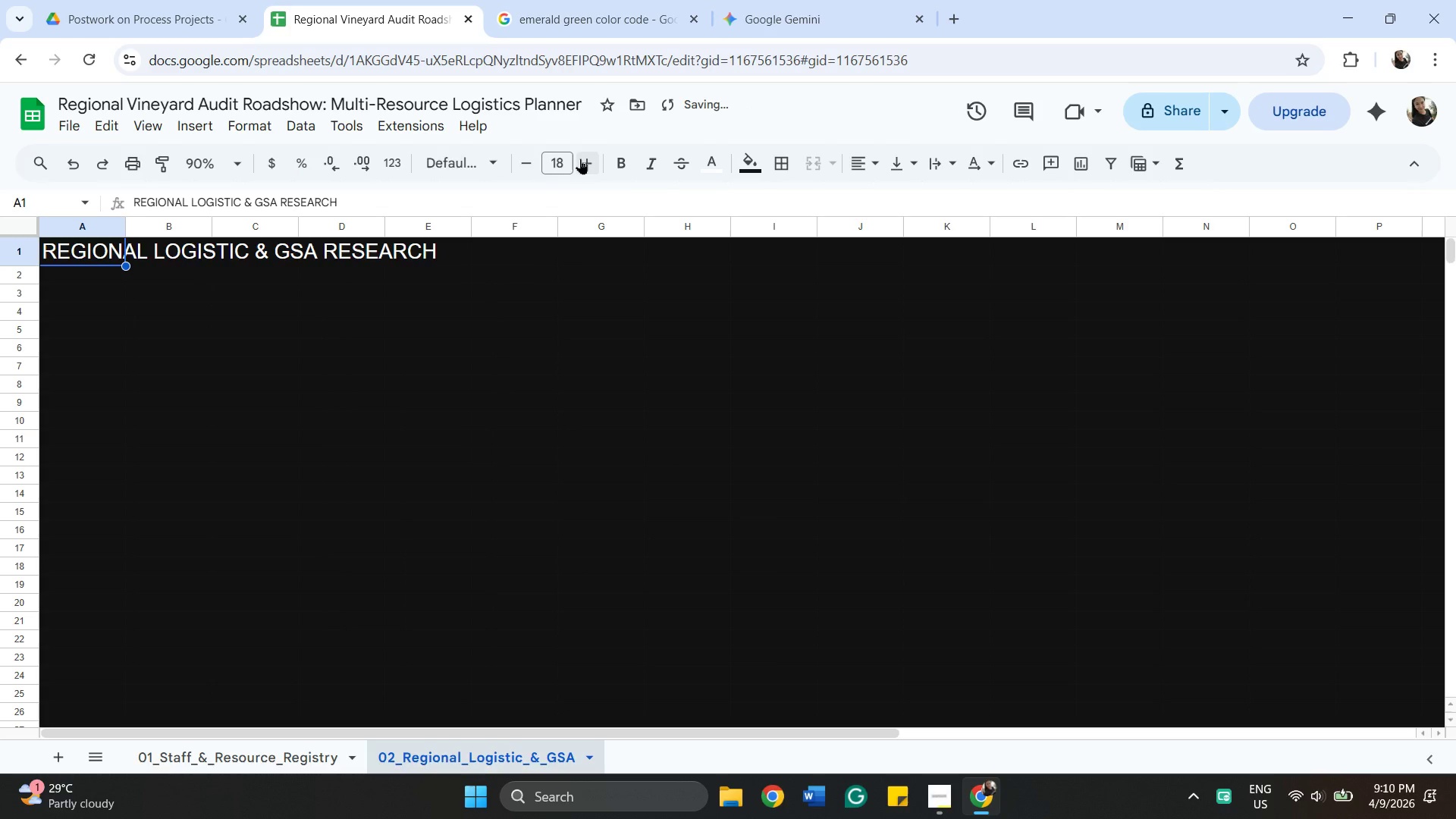 
left_click([624, 162])
 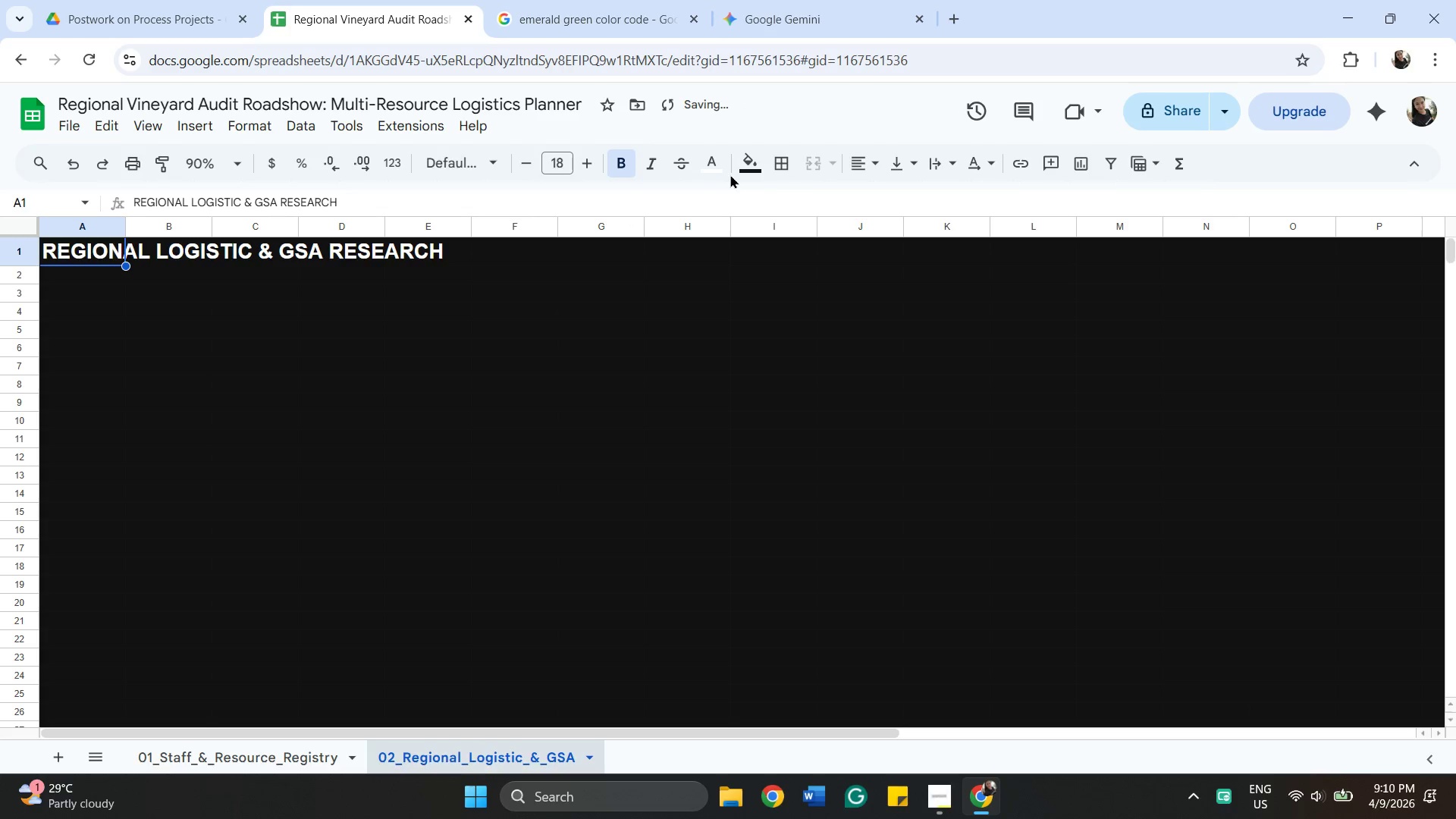 
left_click([719, 168])
 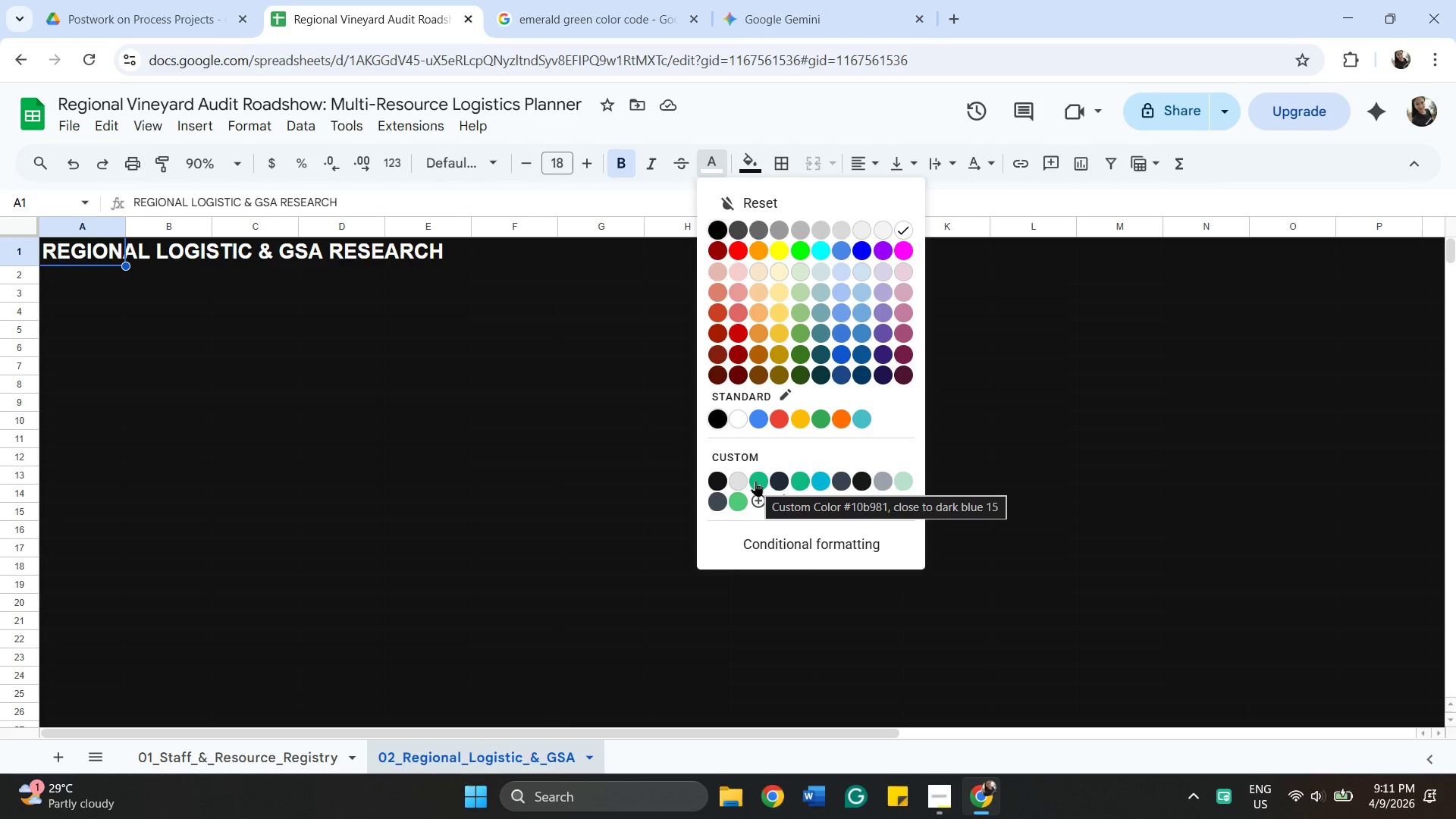 
wait(7.33)
 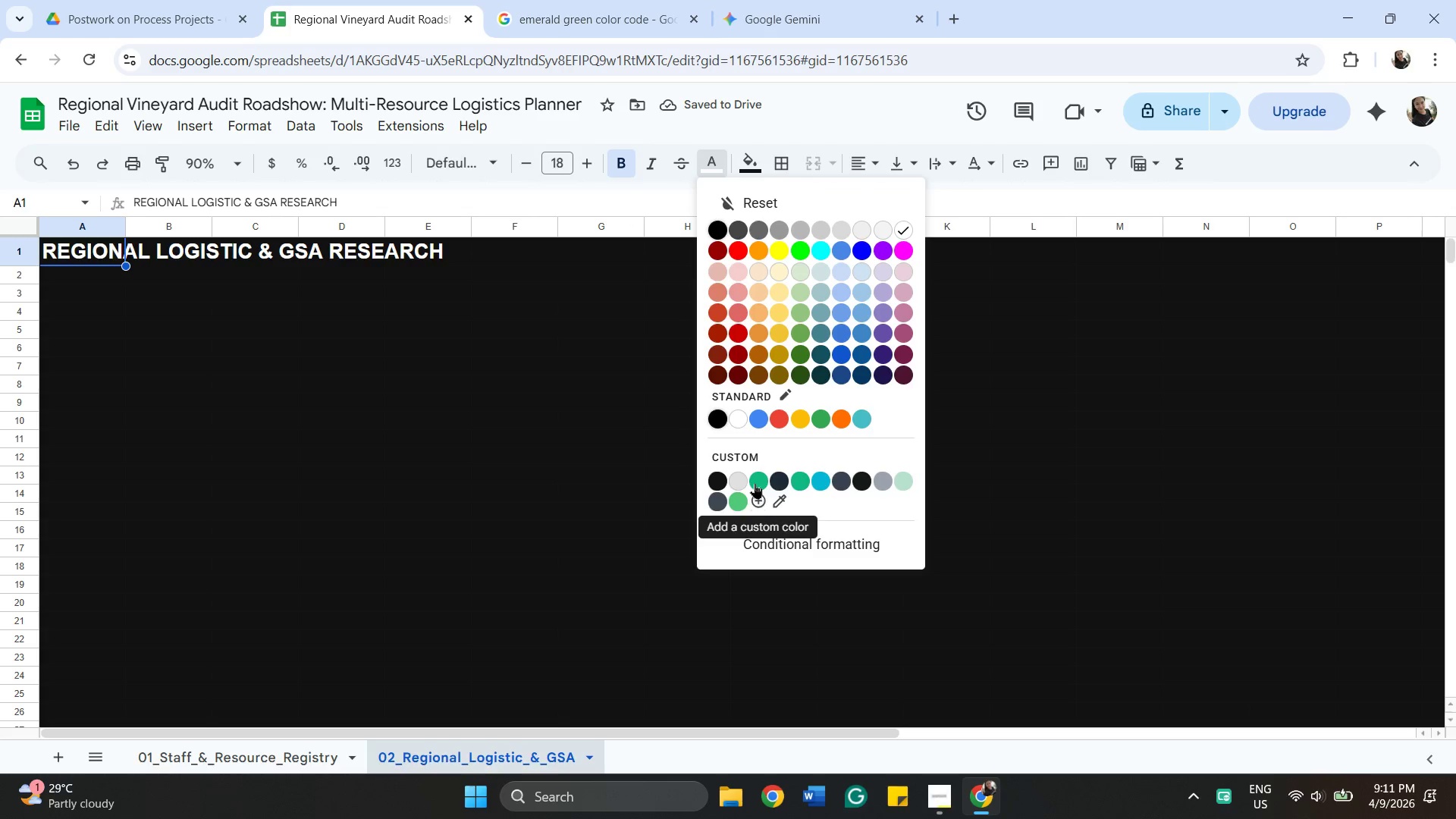 
left_click([758, 479])
 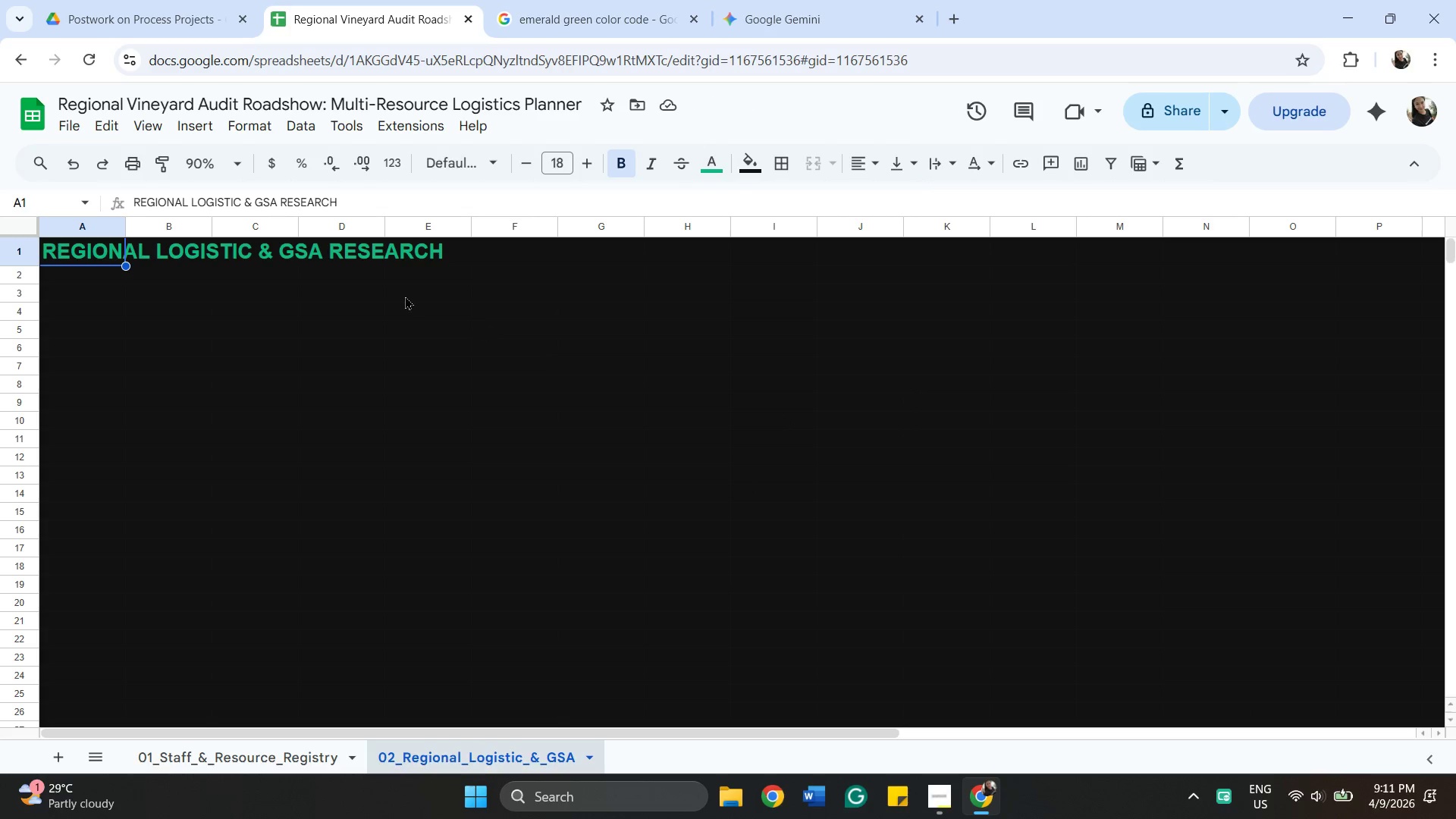 
wait(7.52)
 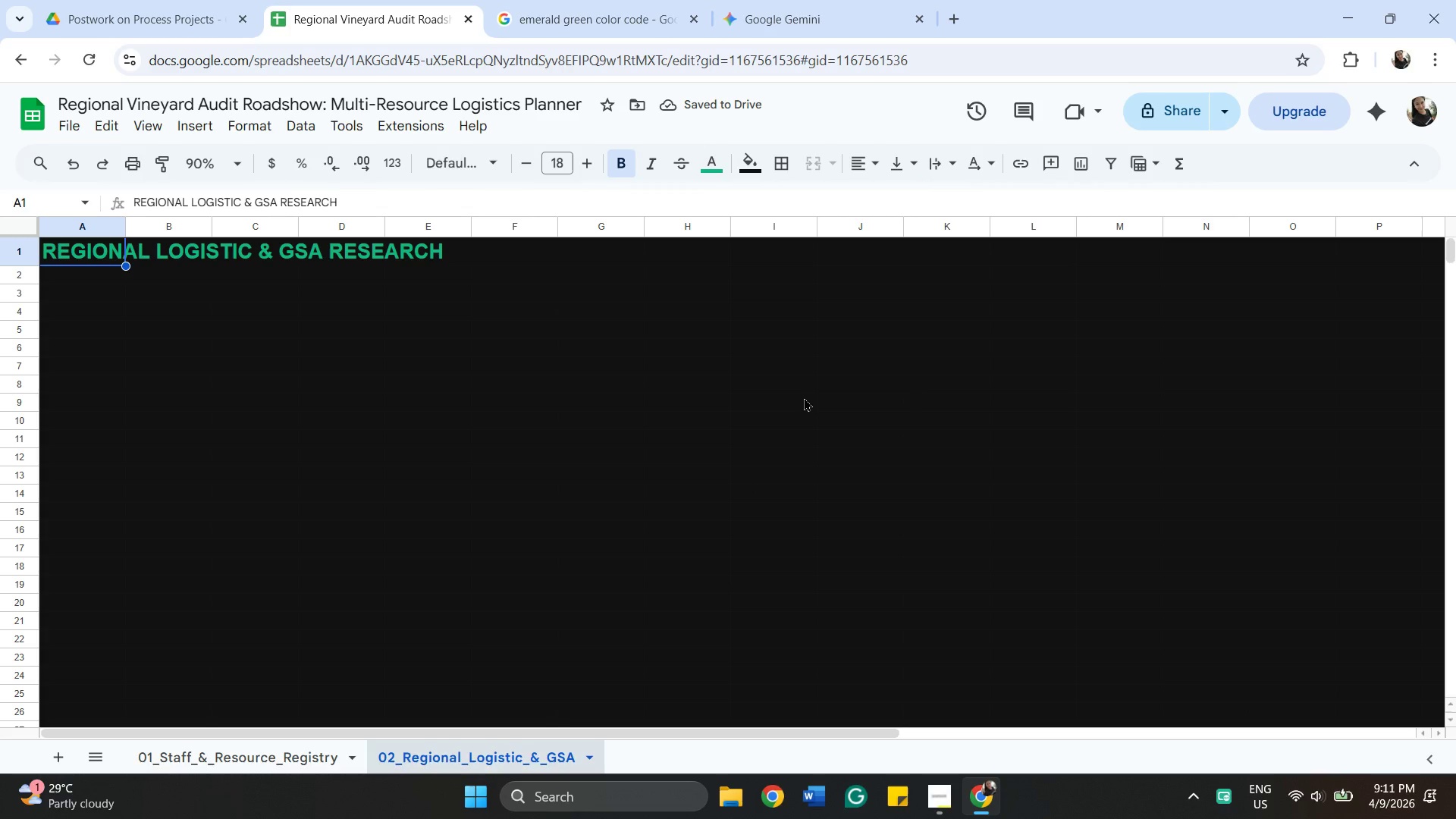 
left_click([87, 312])
 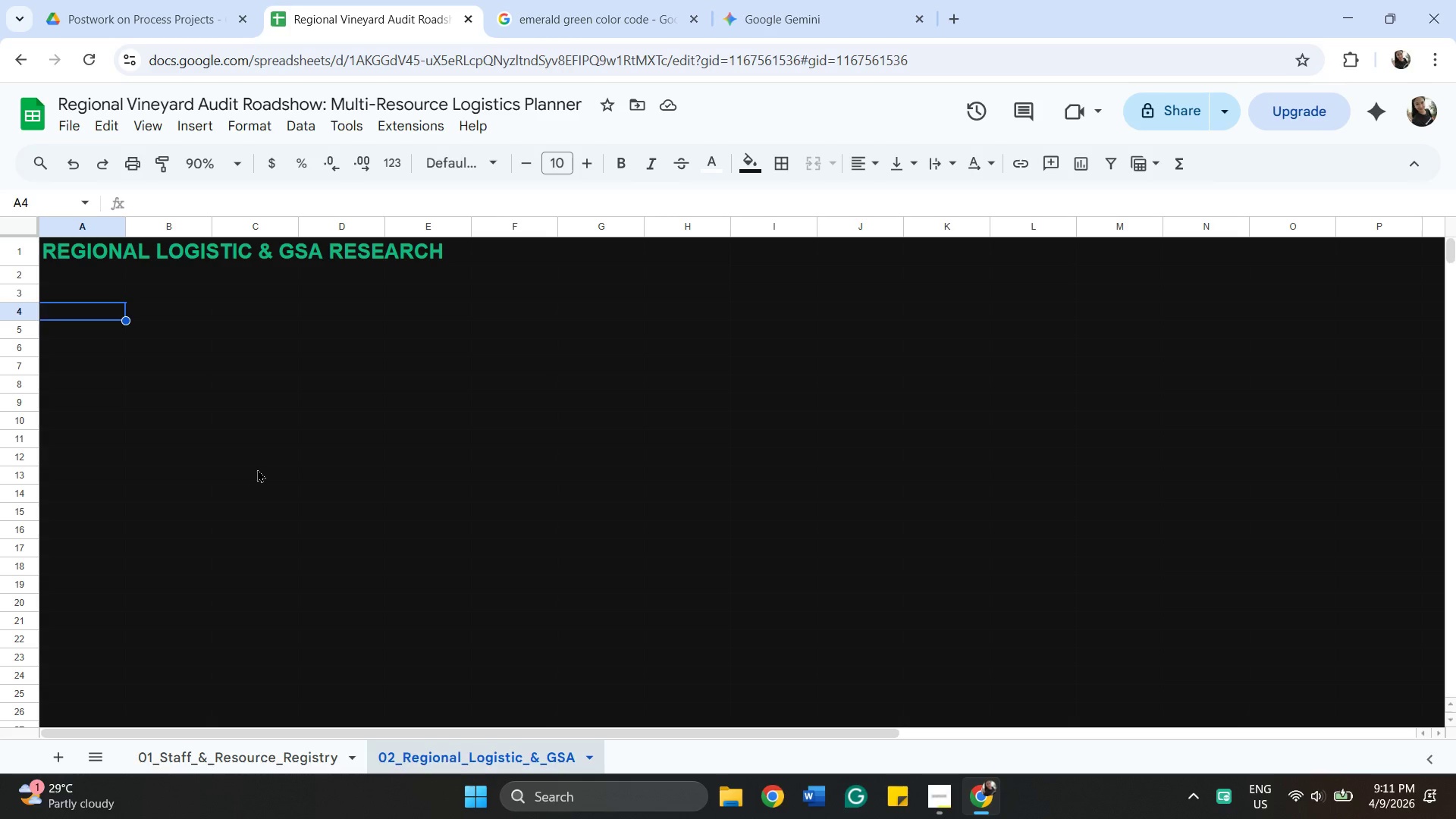 
wait(21.01)
 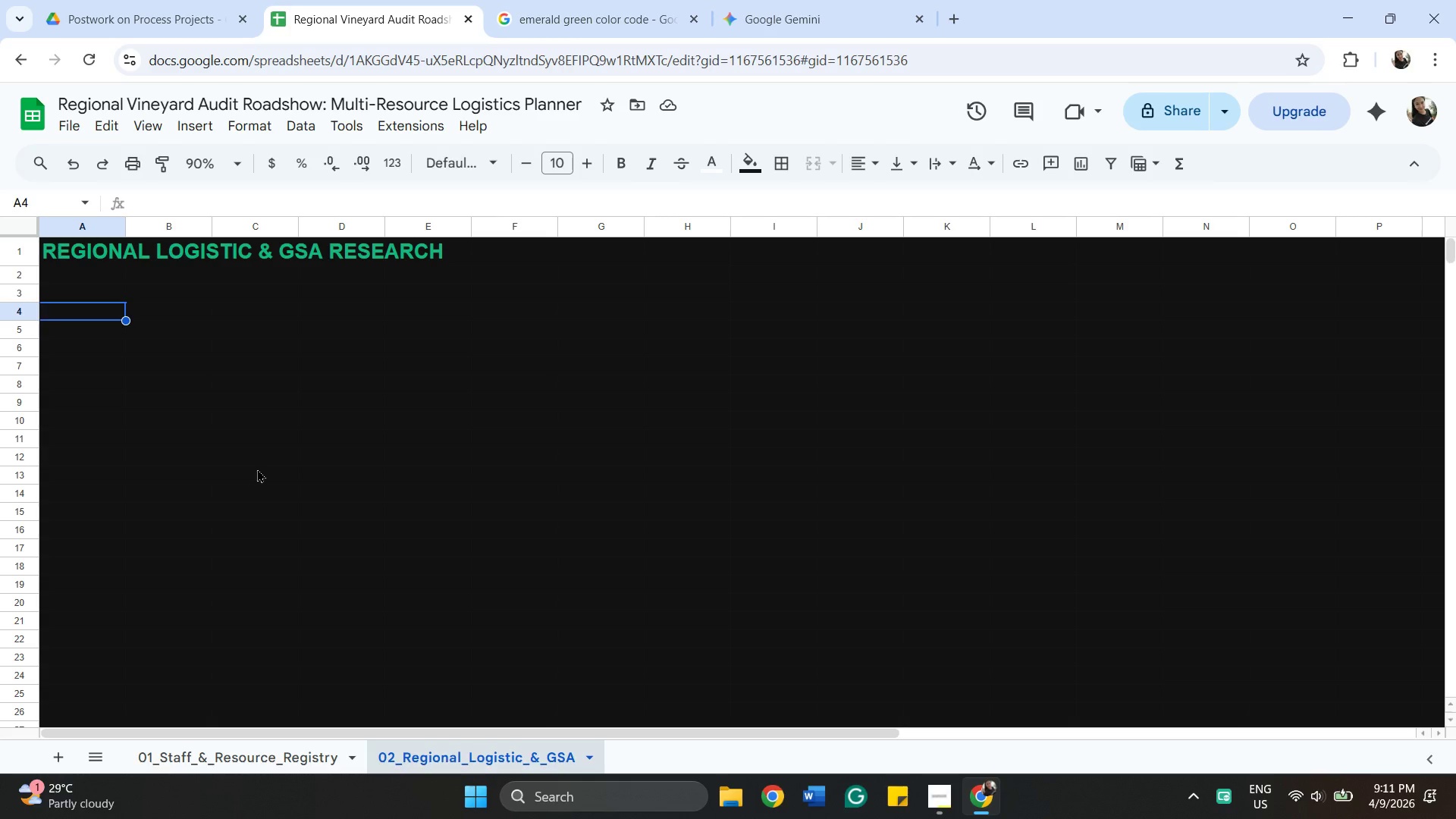 
left_click([1041, 226])
 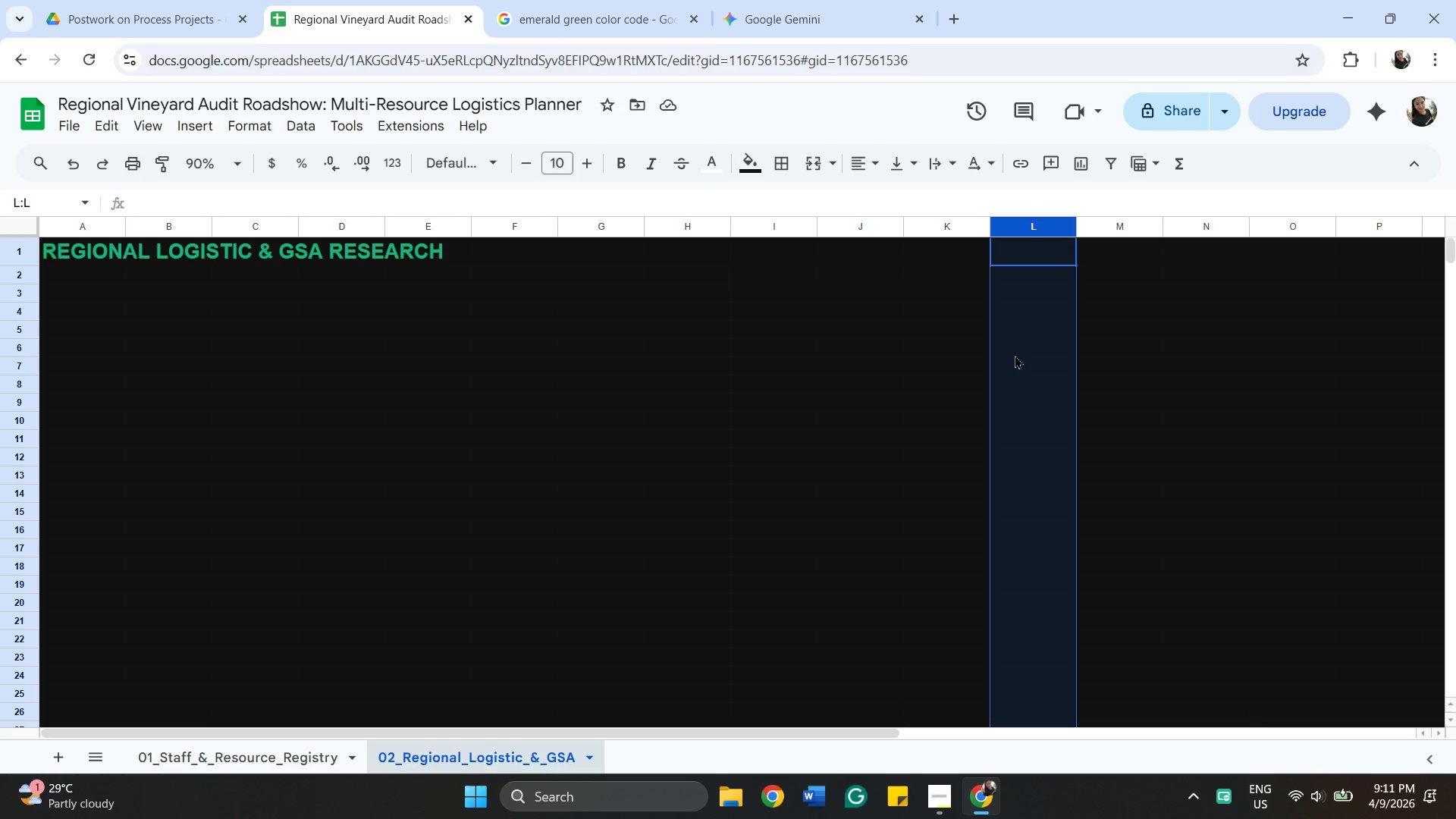 
wait(10.39)
 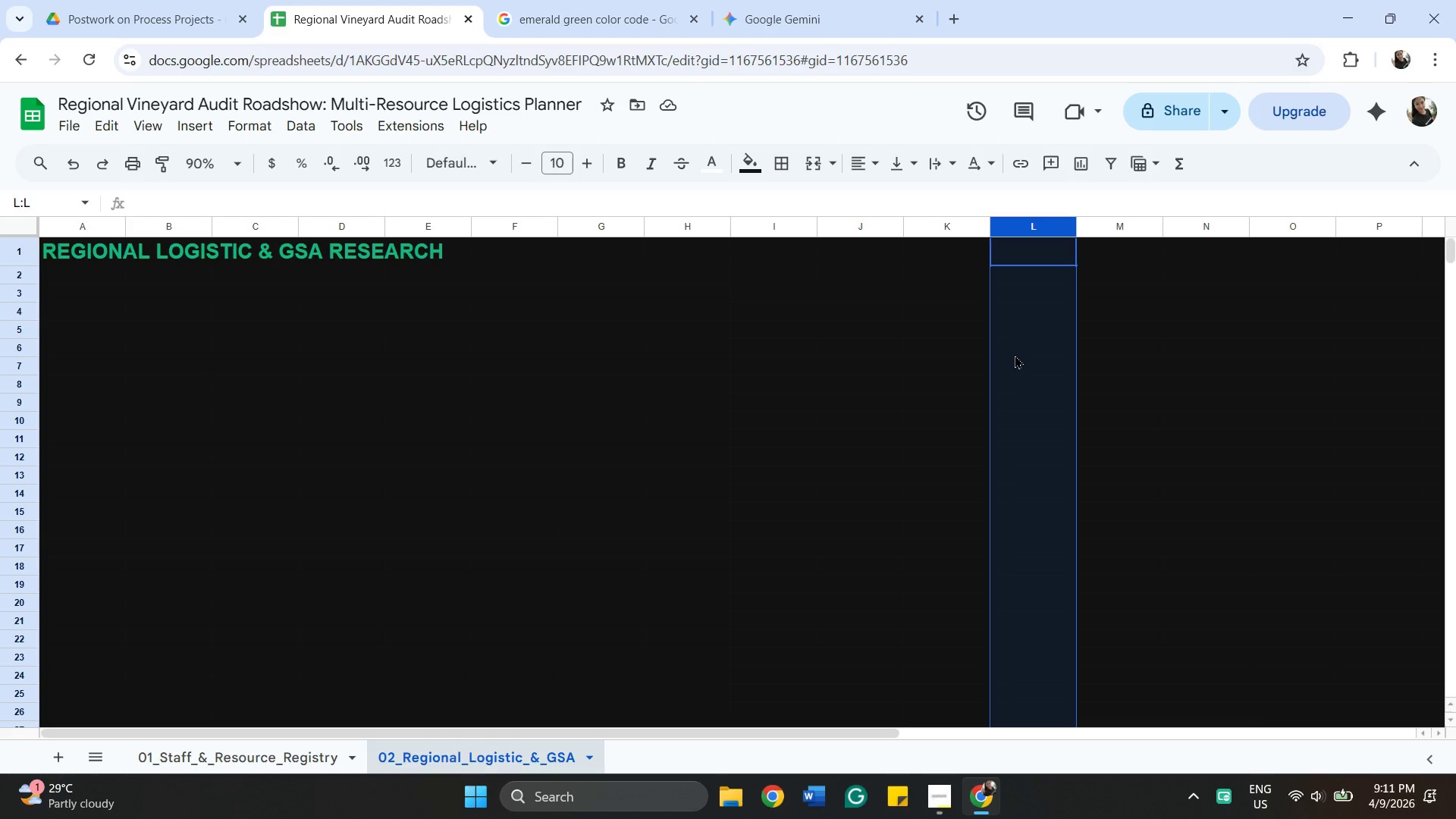 
left_click_drag(start_coordinate=[531, 730], to_coordinate=[733, 720])
 